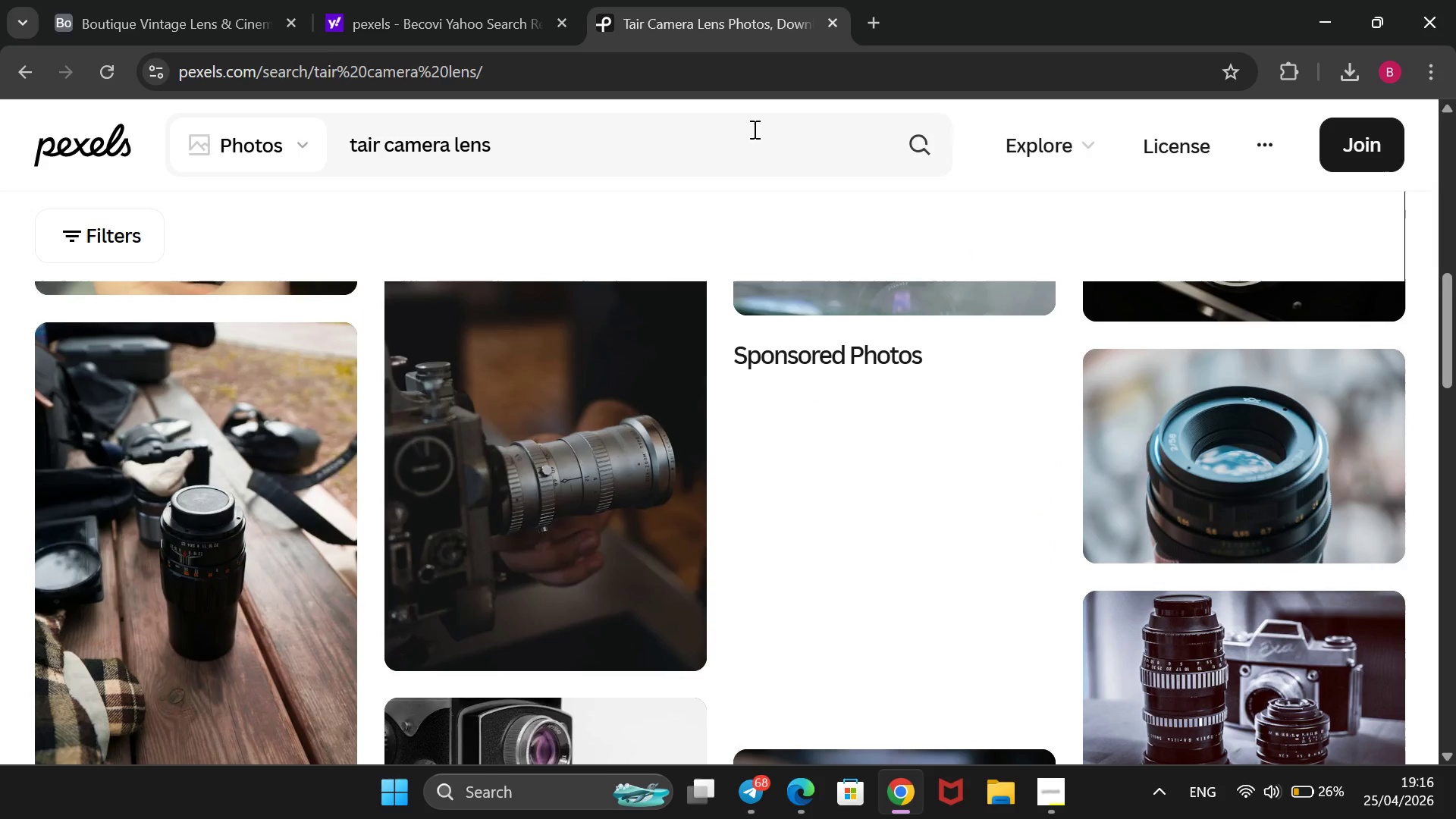 
left_click([249, 1])
 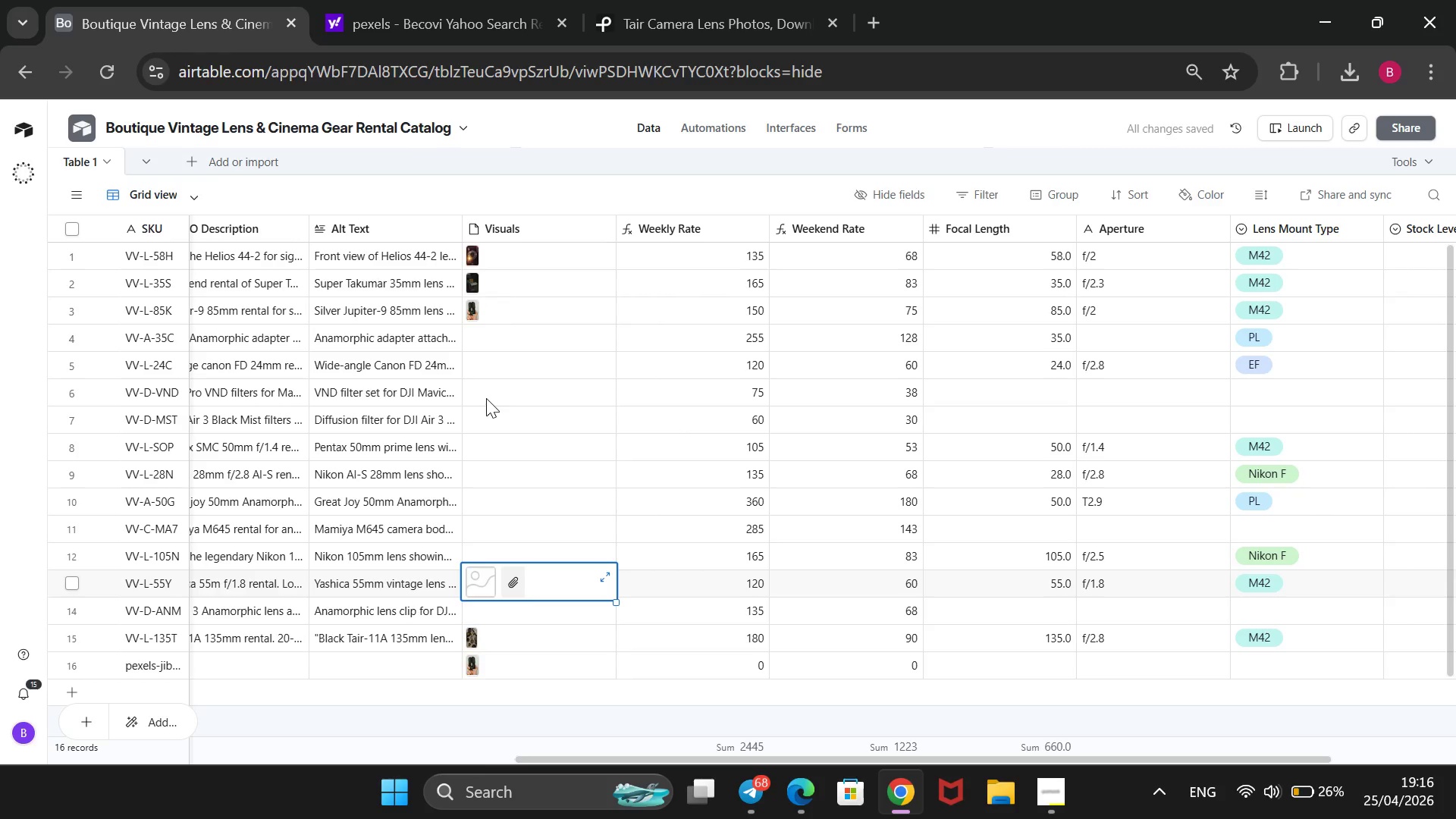 
scroll: coordinate [486, 398], scroll_direction: up, amount: 3.0
 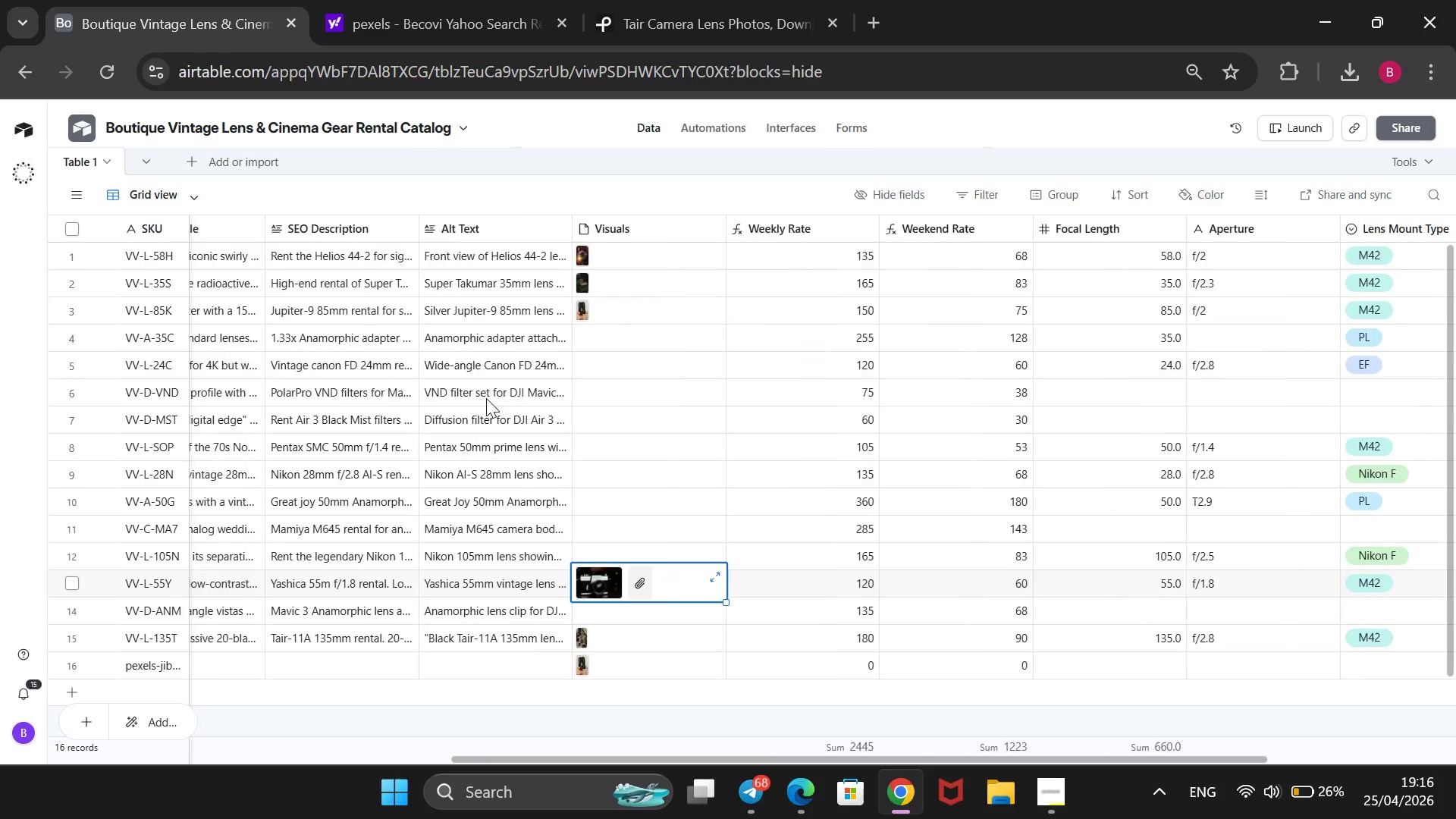 
scroll: coordinate [486, 398], scroll_direction: none, amount: 0.0
 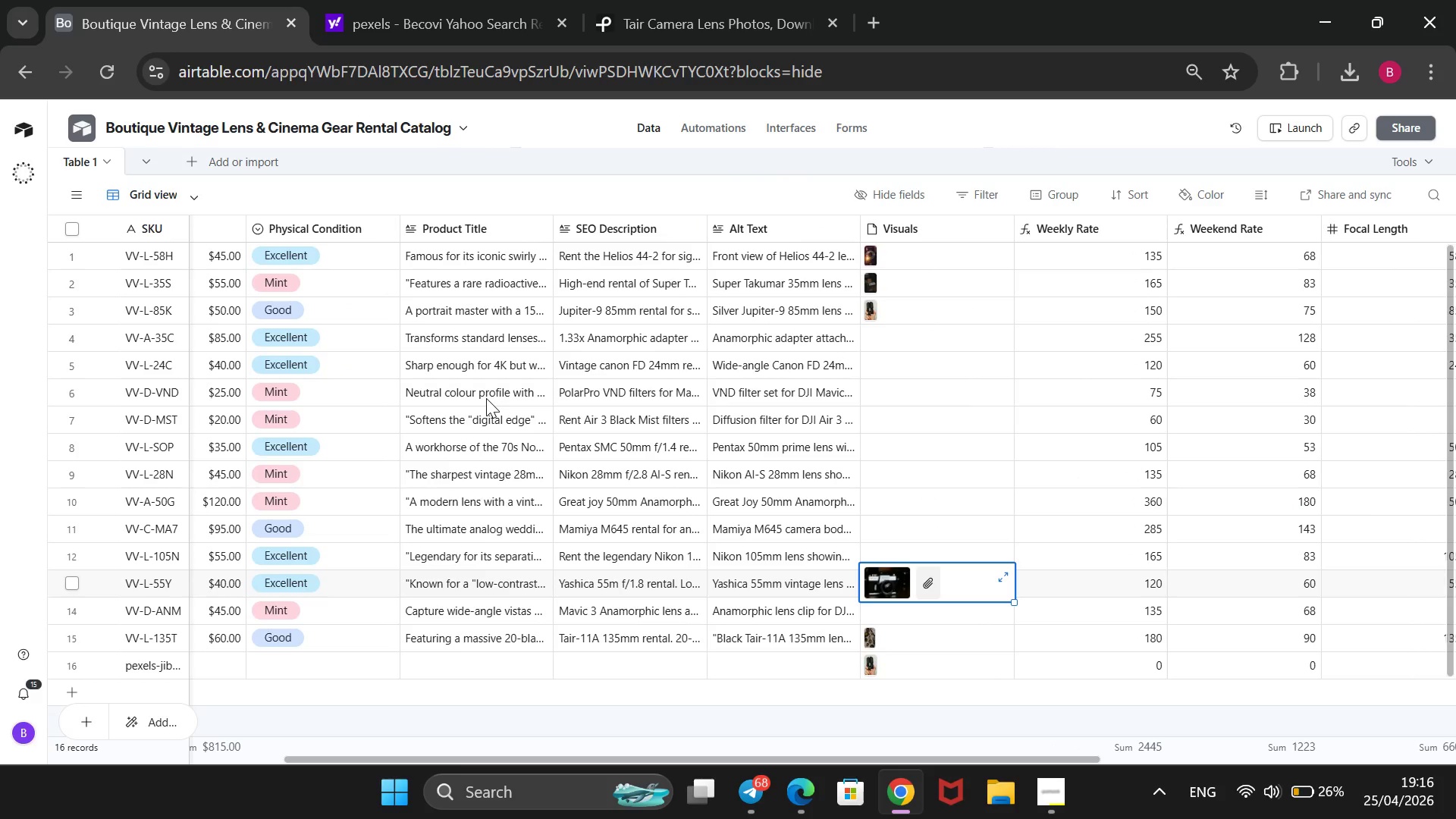 
scroll: coordinate [486, 398], scroll_direction: up, amount: 5.0
 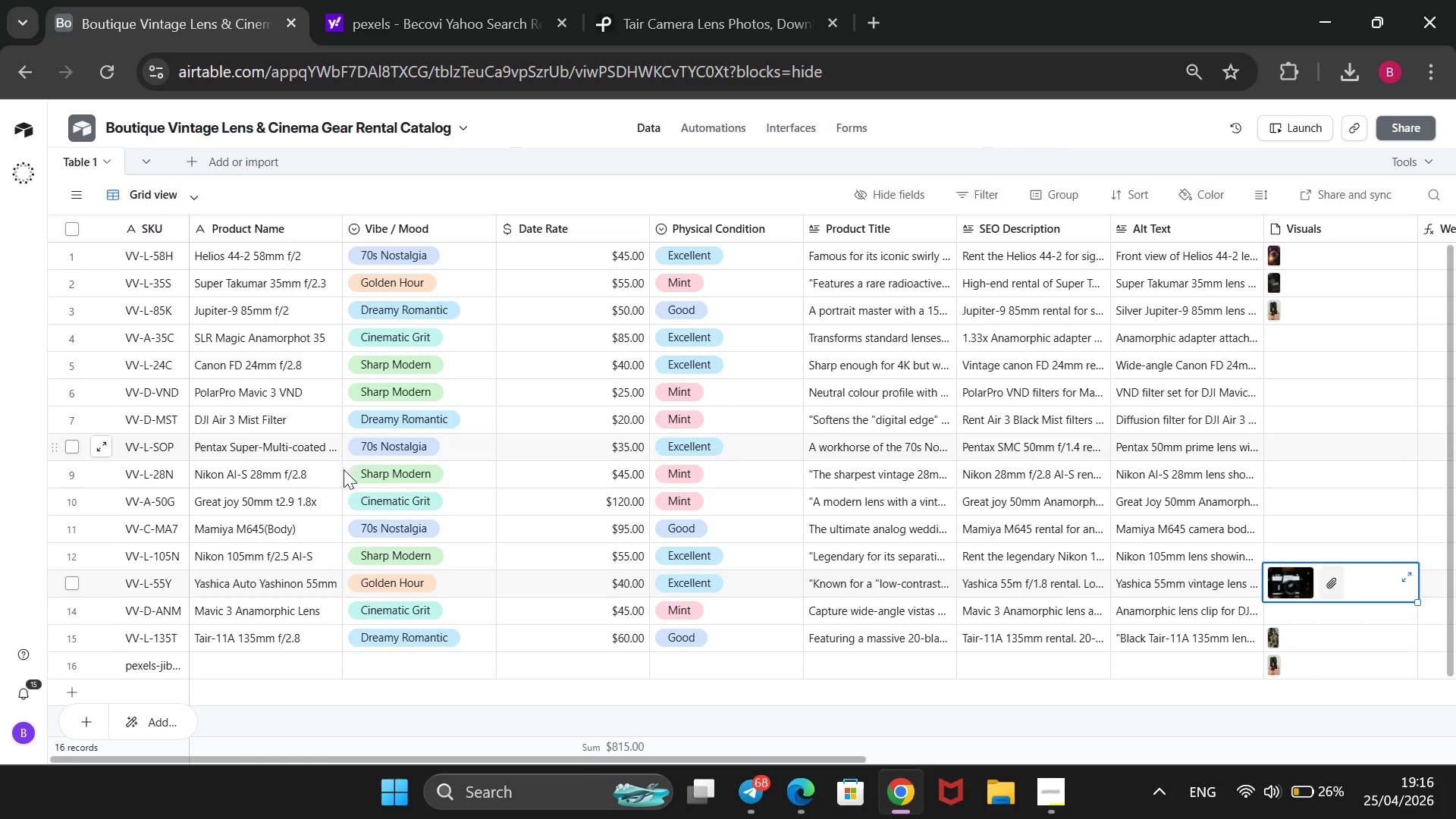 
wait(19.72)
 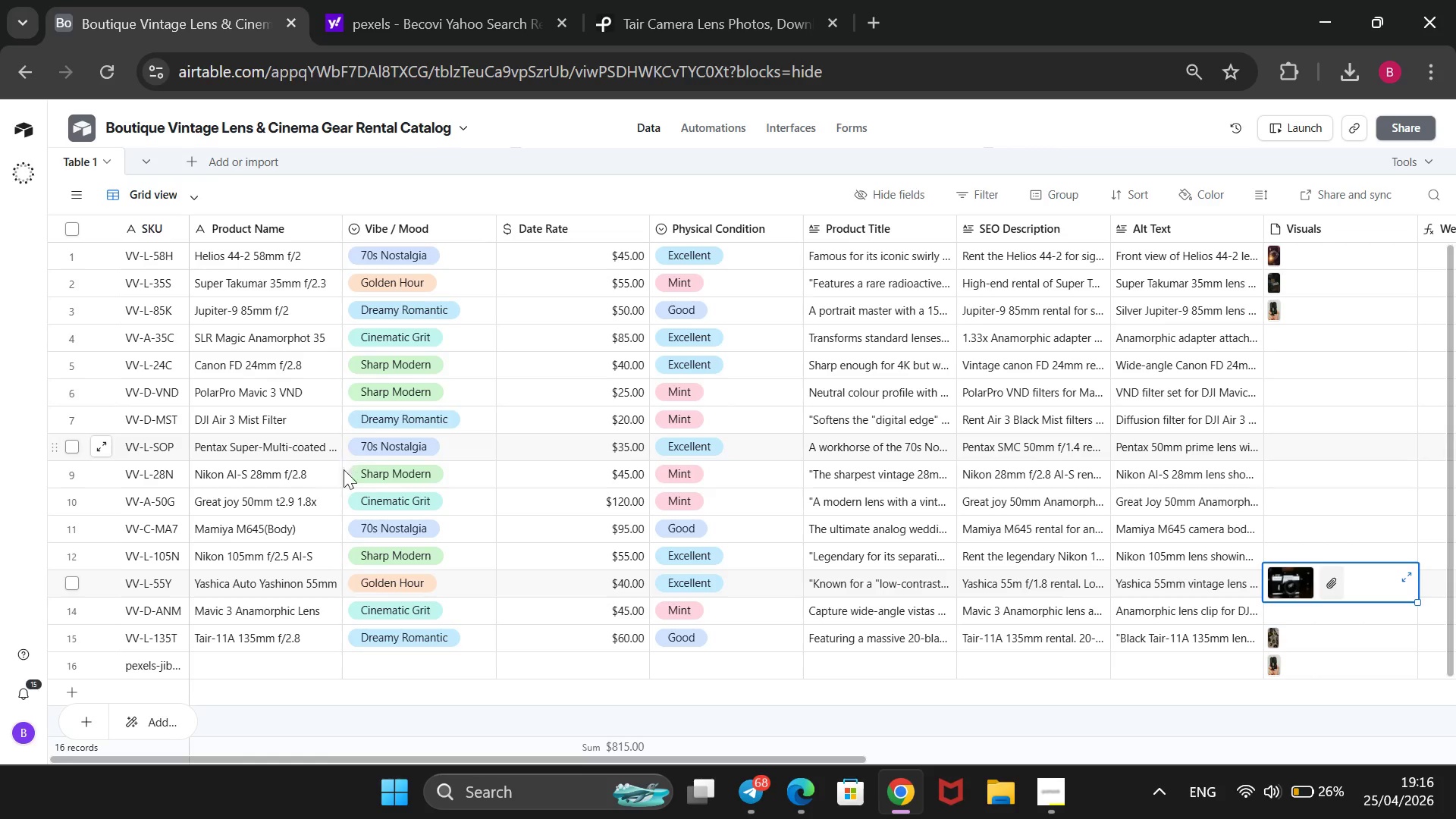 
left_click([730, 1])
 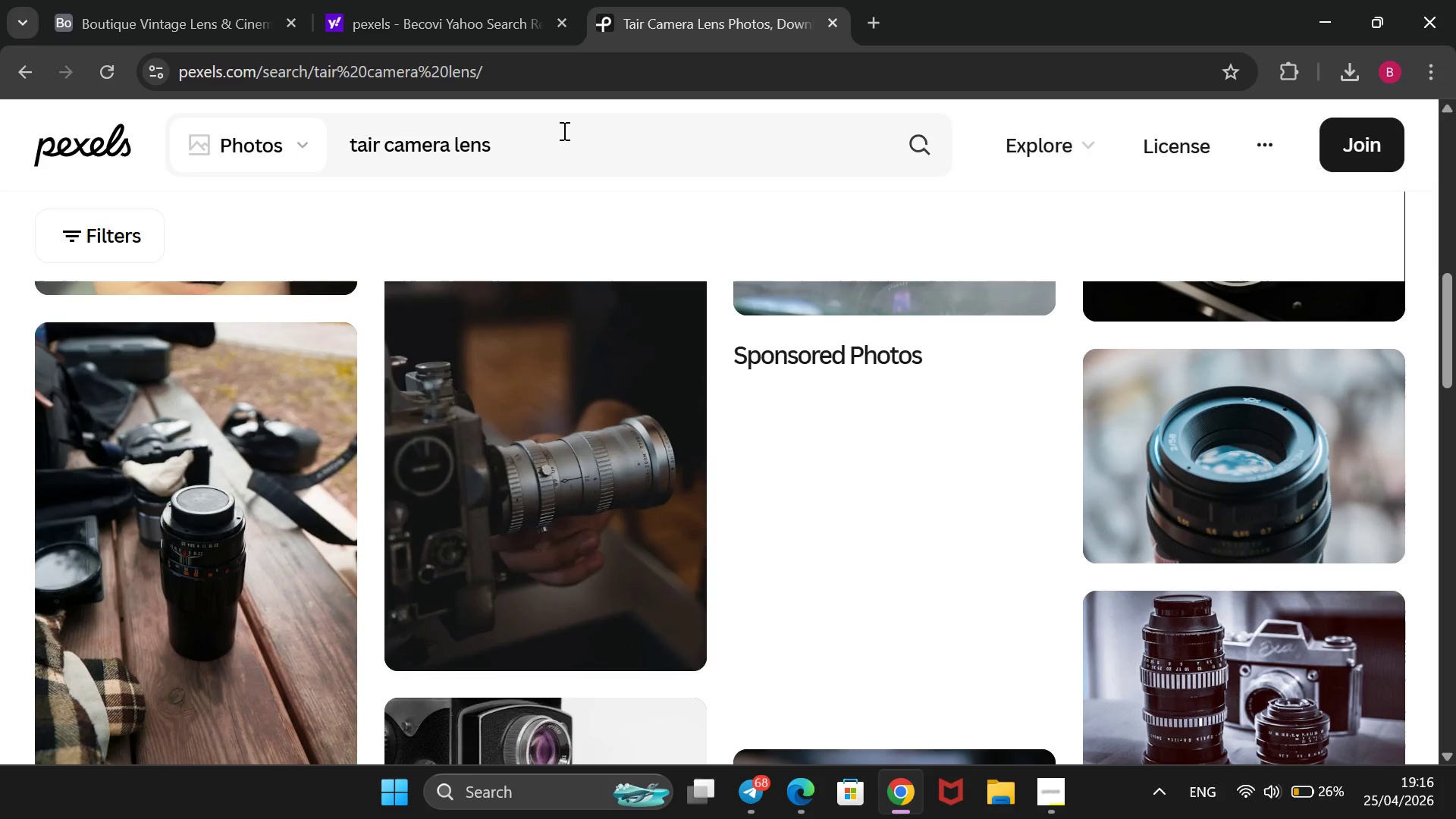 
left_click_drag(start_coordinate=[563, 130], to_coordinate=[353, 154])
 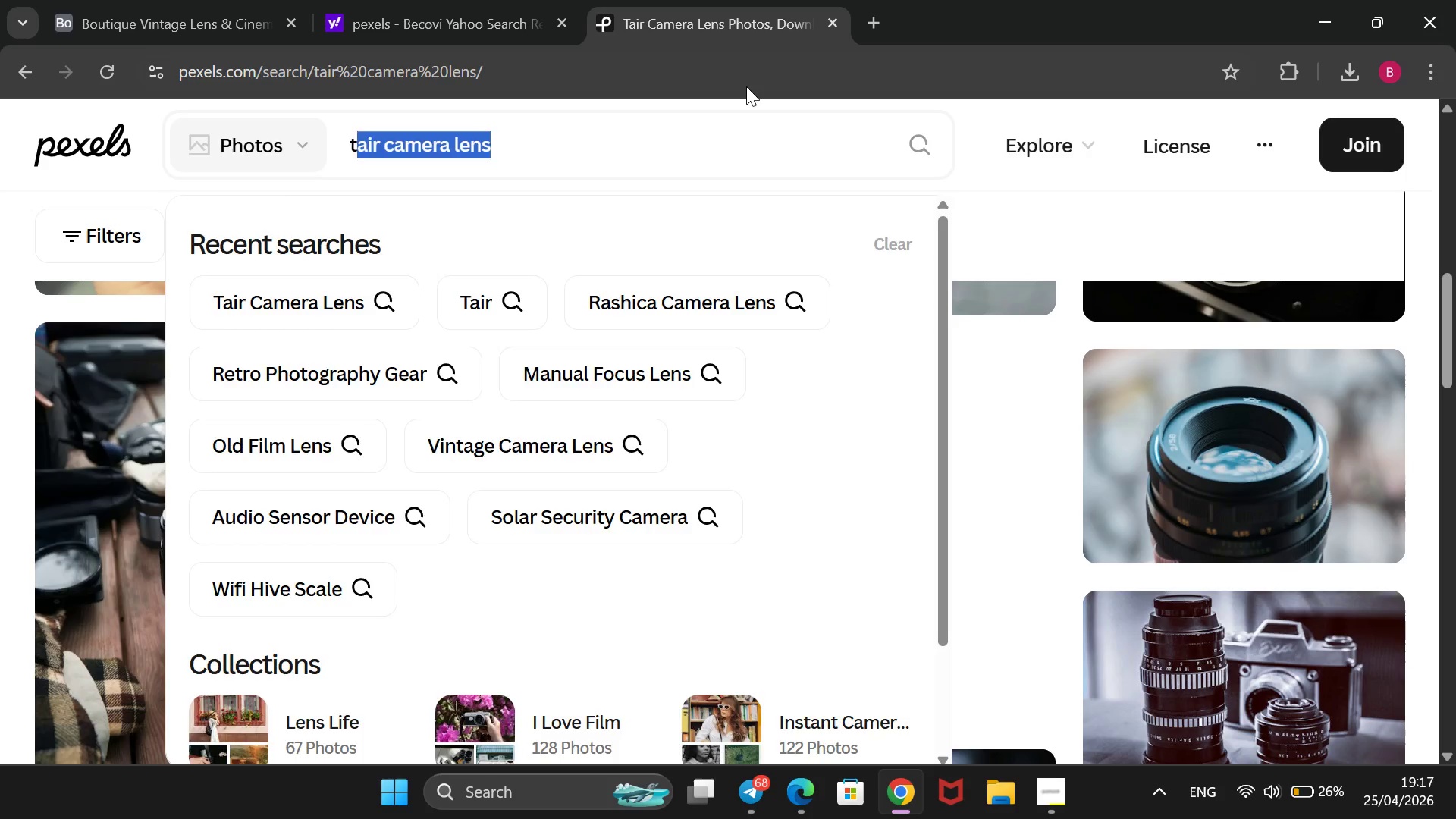 
key(Backspace)
key(Backspace)
type(ana)
 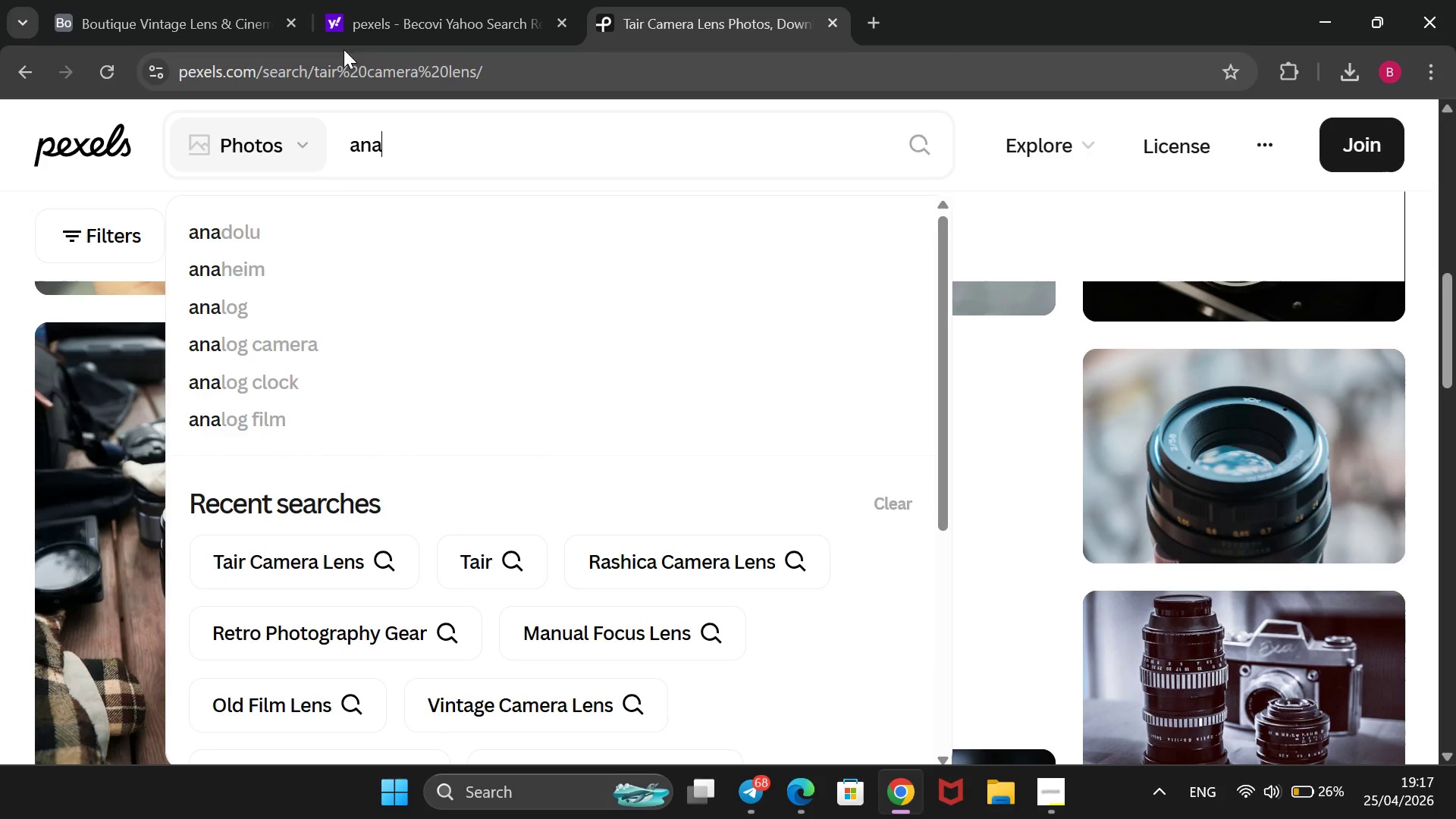 
left_click([209, 20])
 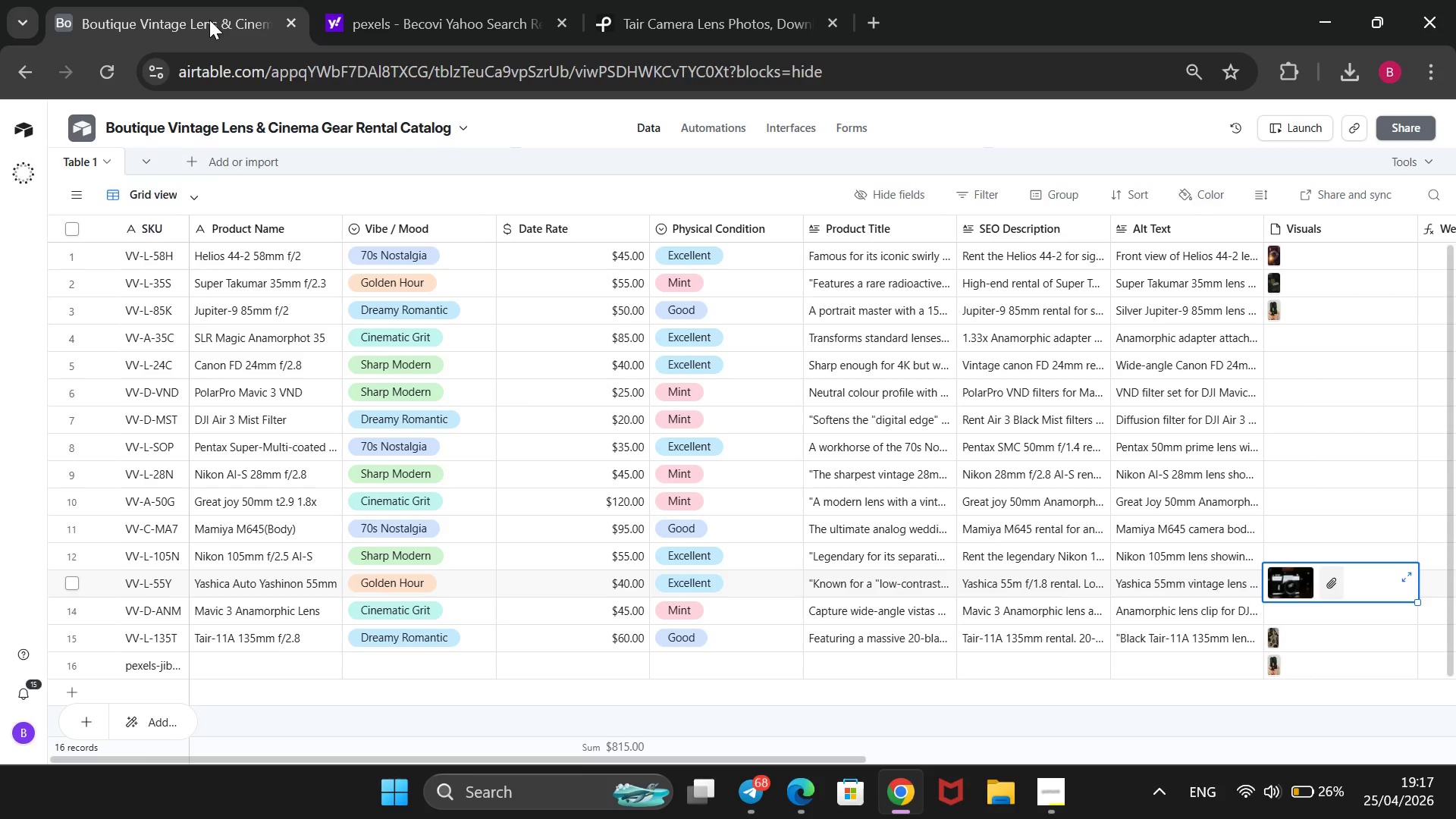 
wait(5.09)
 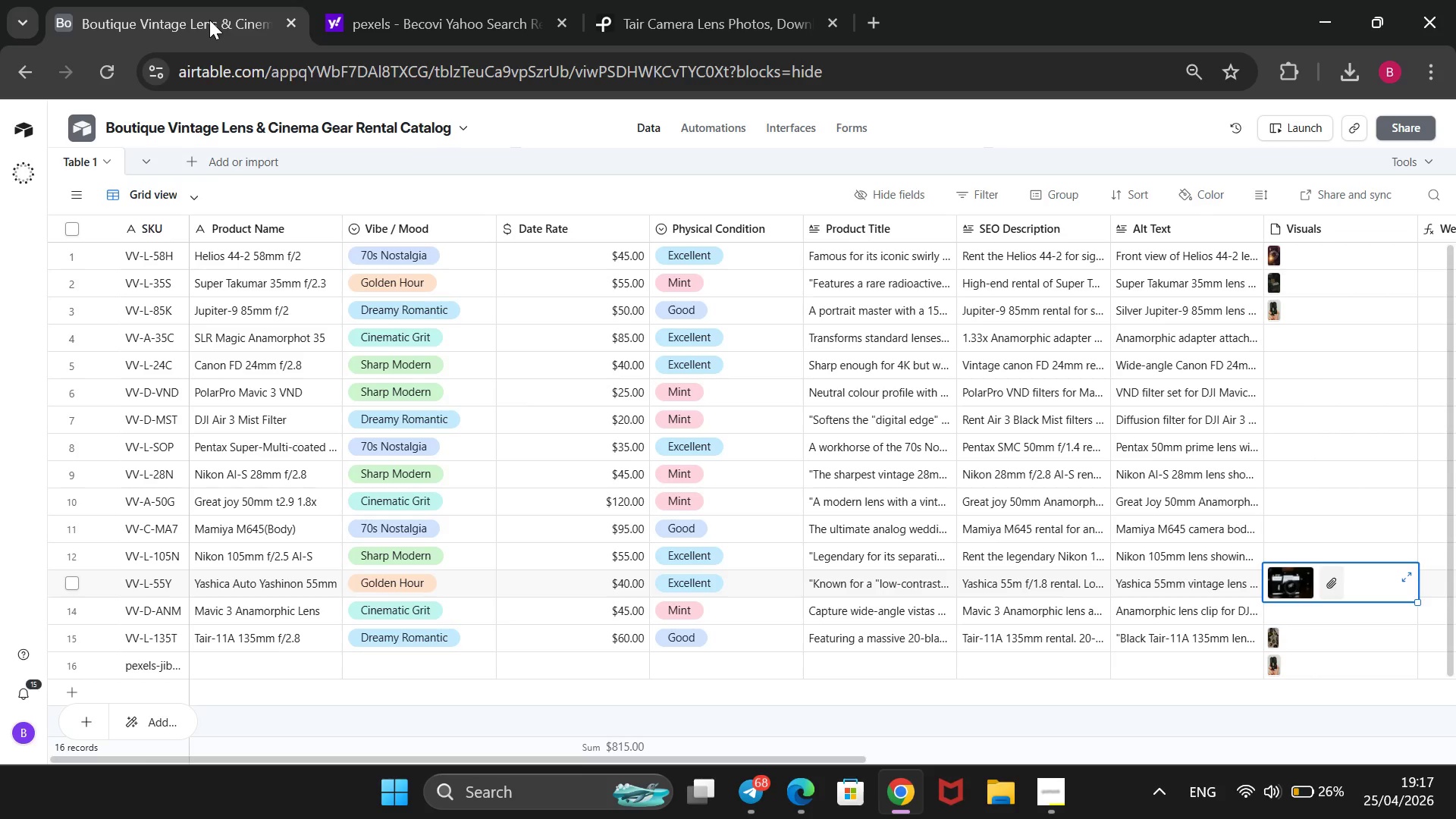 
left_click([700, 0])
 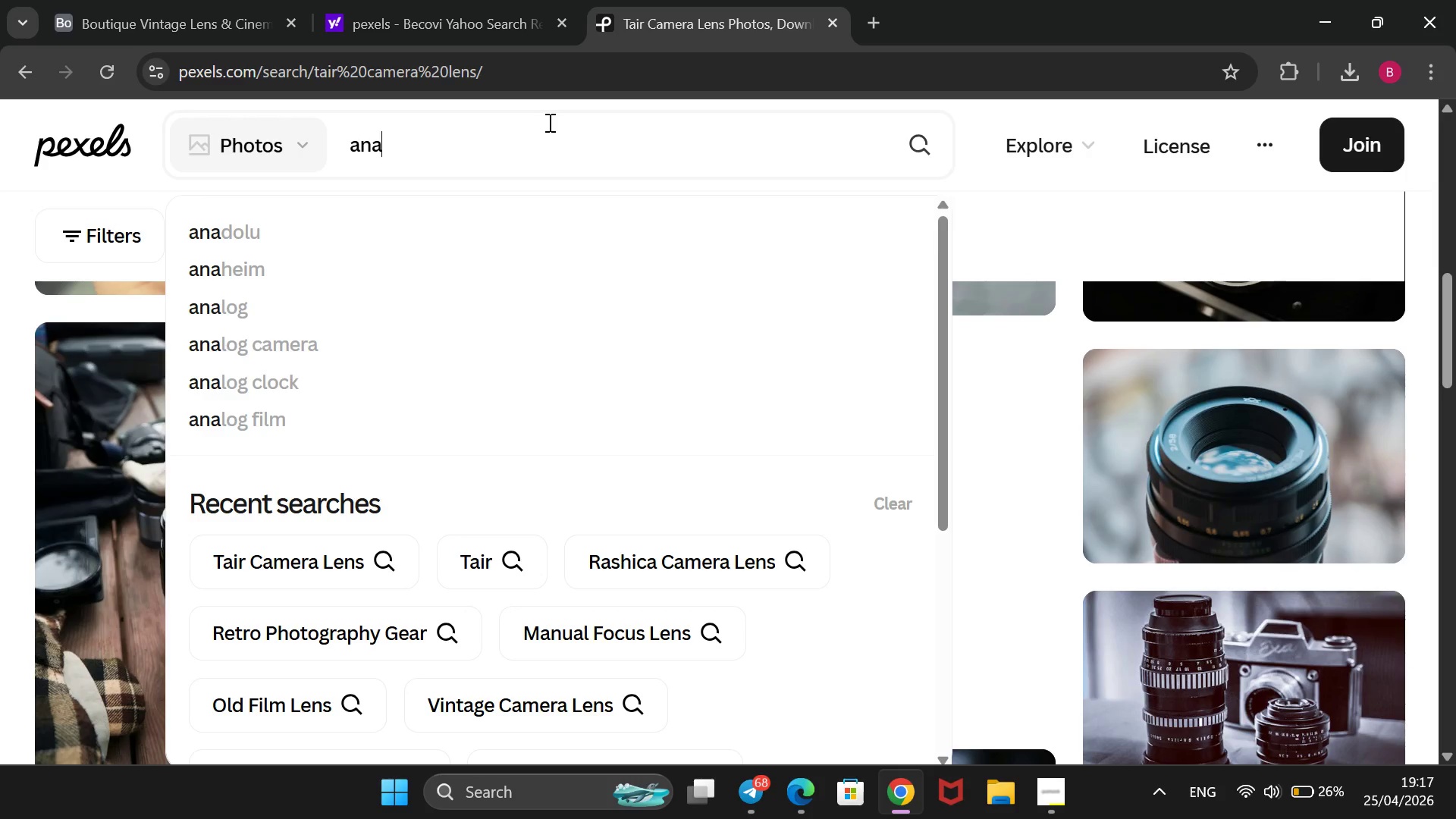 
key(Backspace)
key(Backspace)
key(Backspace)
type(Sl)
key(Backspace)
type(lr magic anamarphot)
 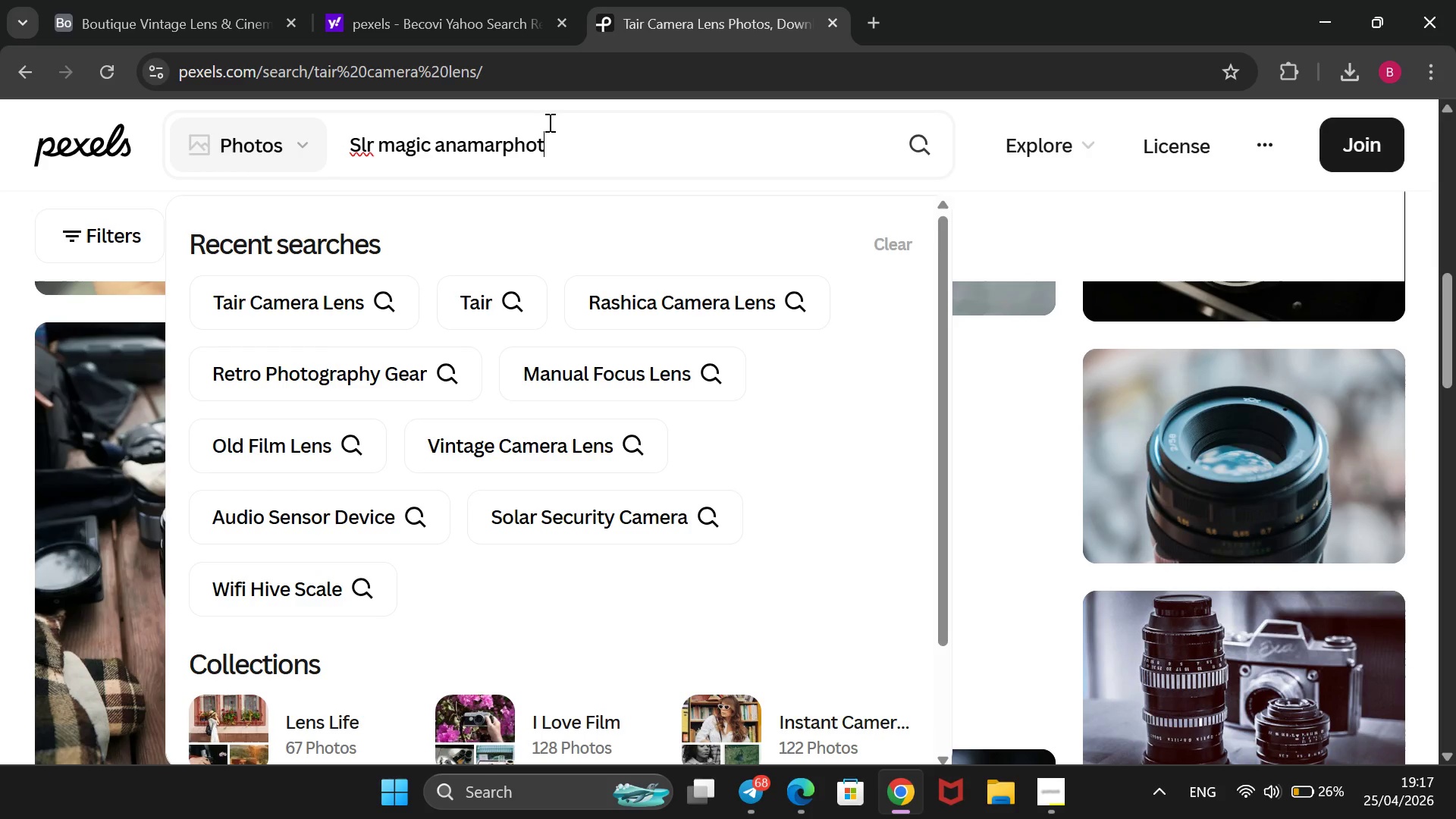 
key(Enter)
 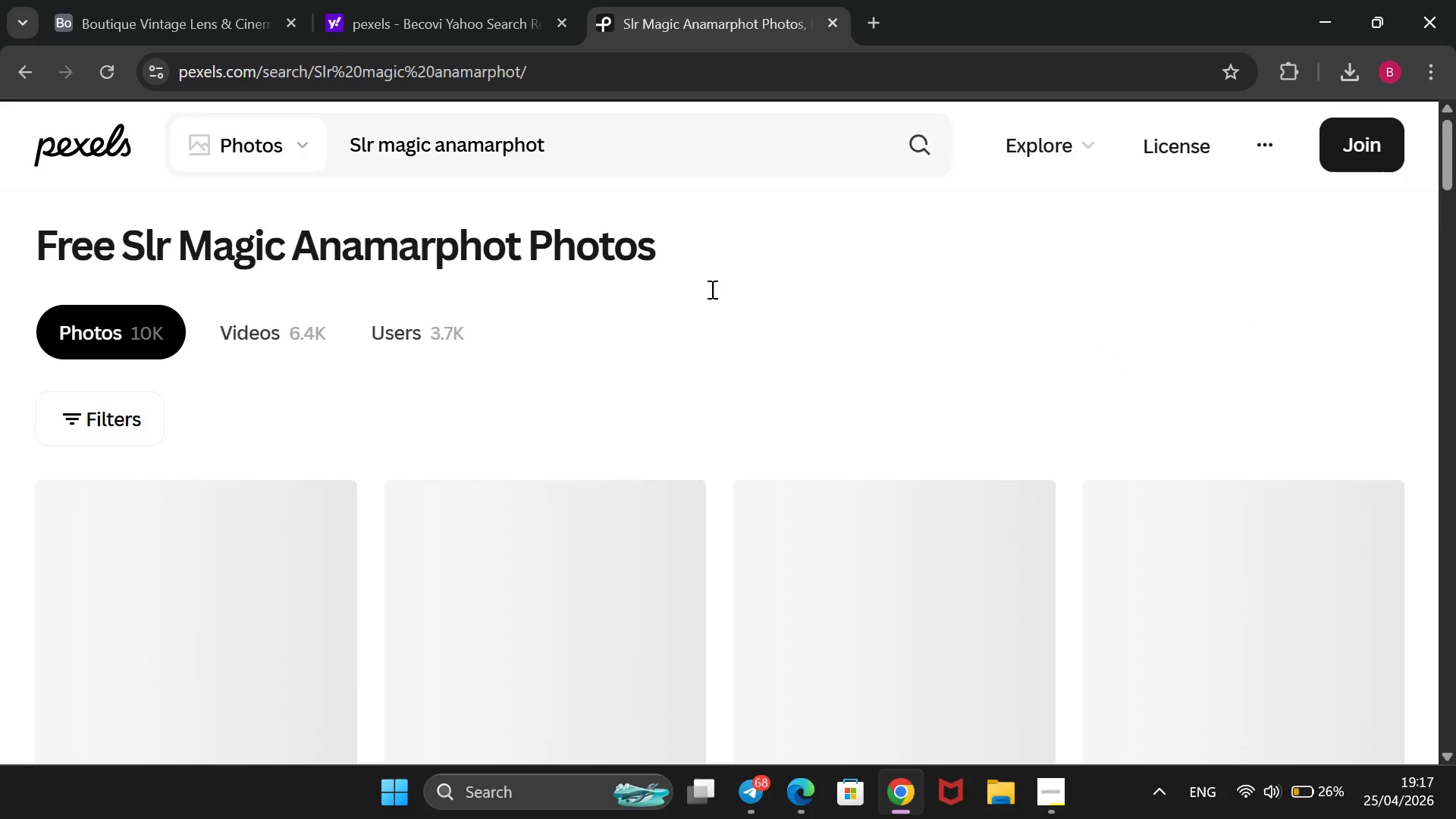 
wait(5.72)
 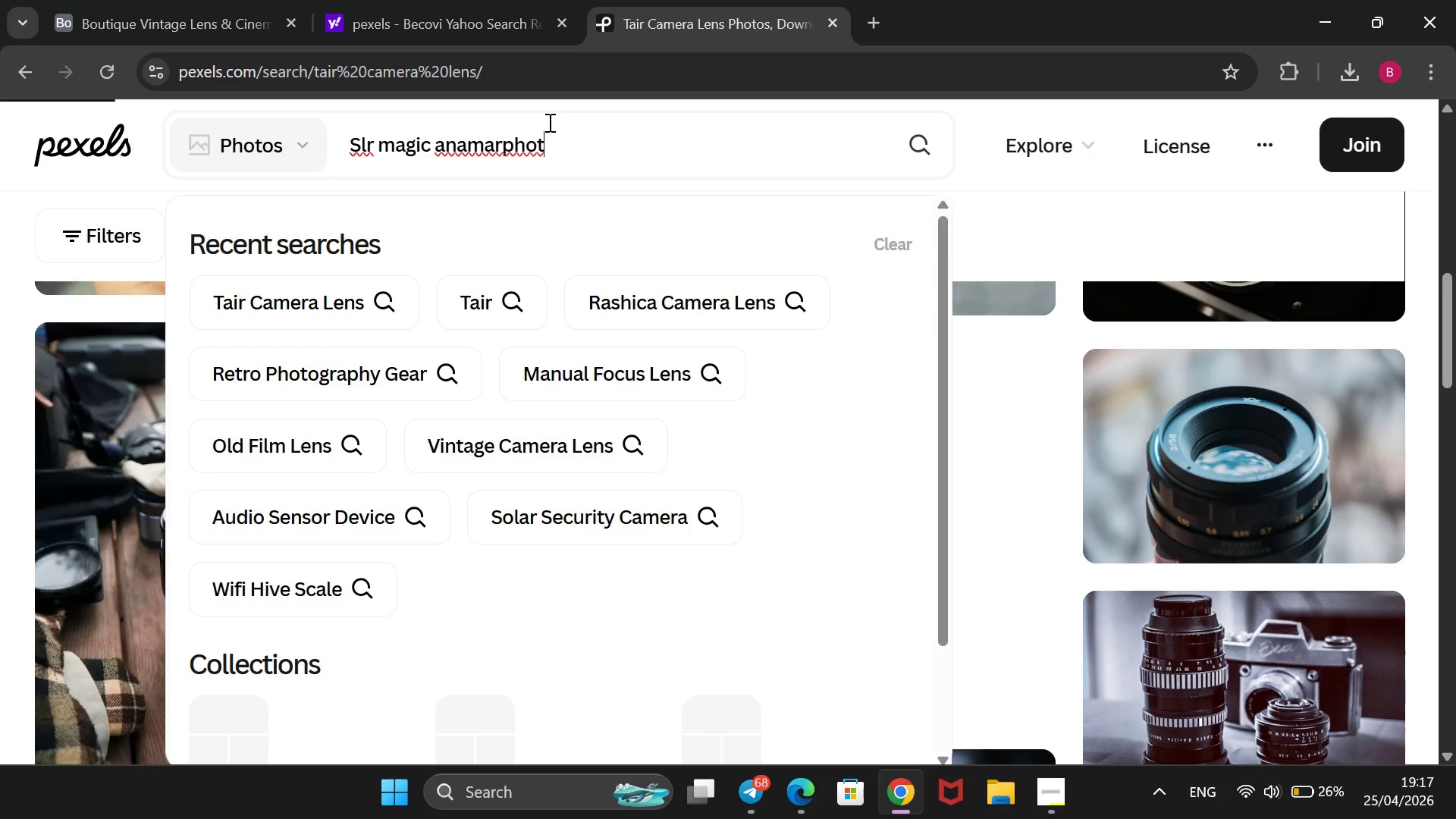 
scroll: coordinate [711, 289], scroll_direction: down, amount: 11.0
 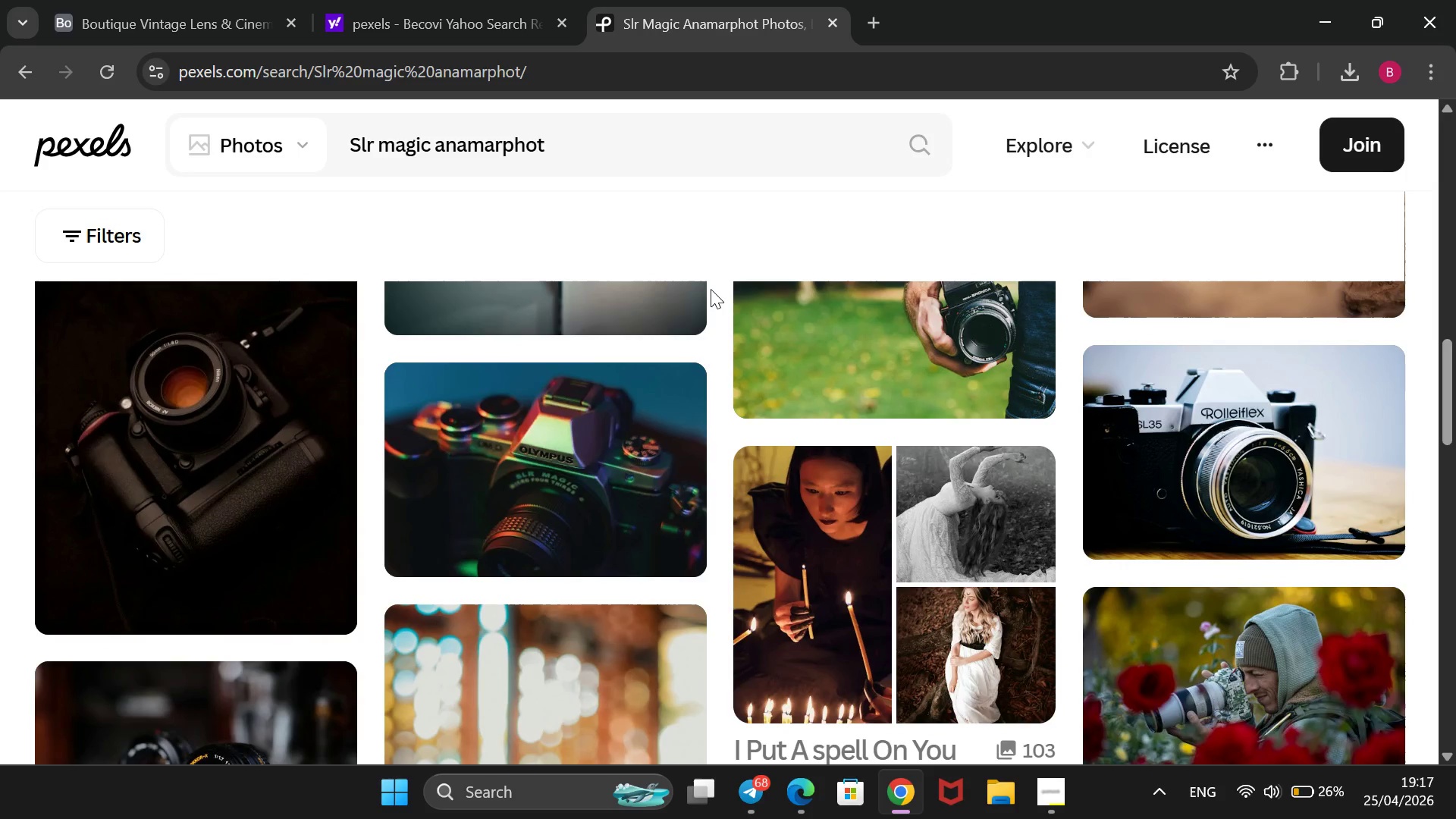 
scroll: coordinate [711, 289], scroll_direction: down, amount: 2.0
 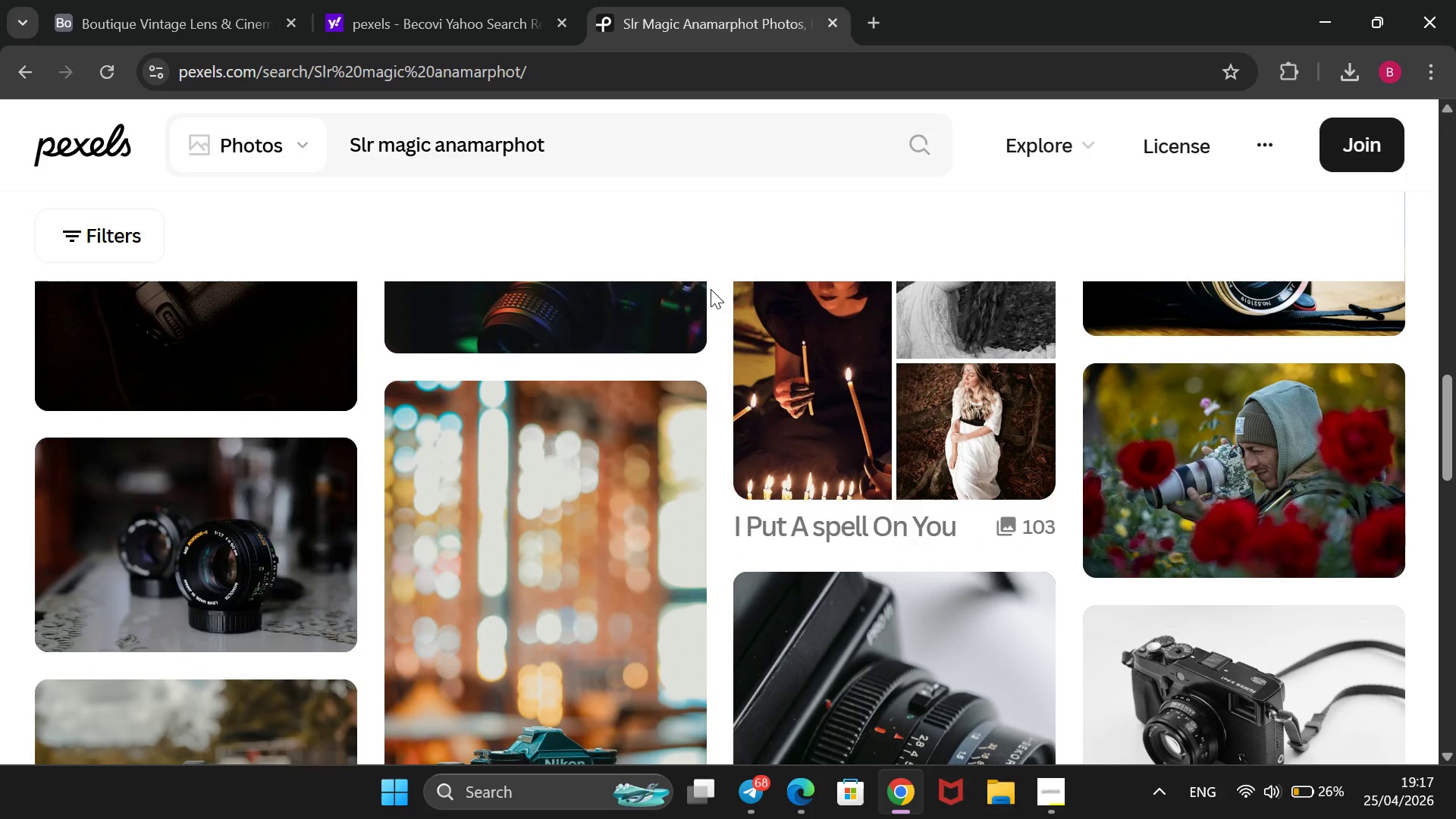 
scroll: coordinate [711, 289], scroll_direction: up, amount: 13.0
 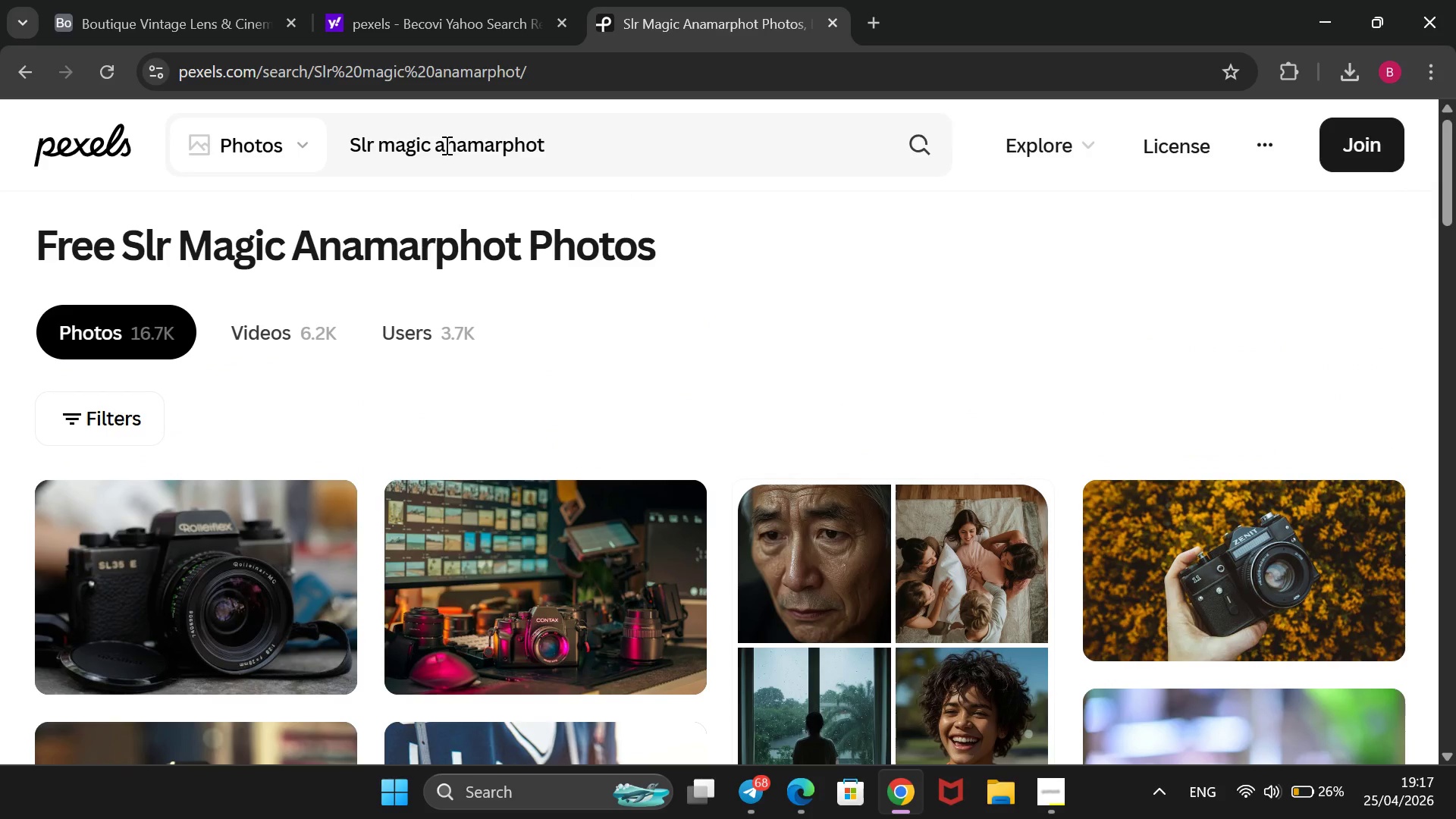 
left_click_drag(start_coordinate=[431, 145], to_coordinate=[344, 148])
 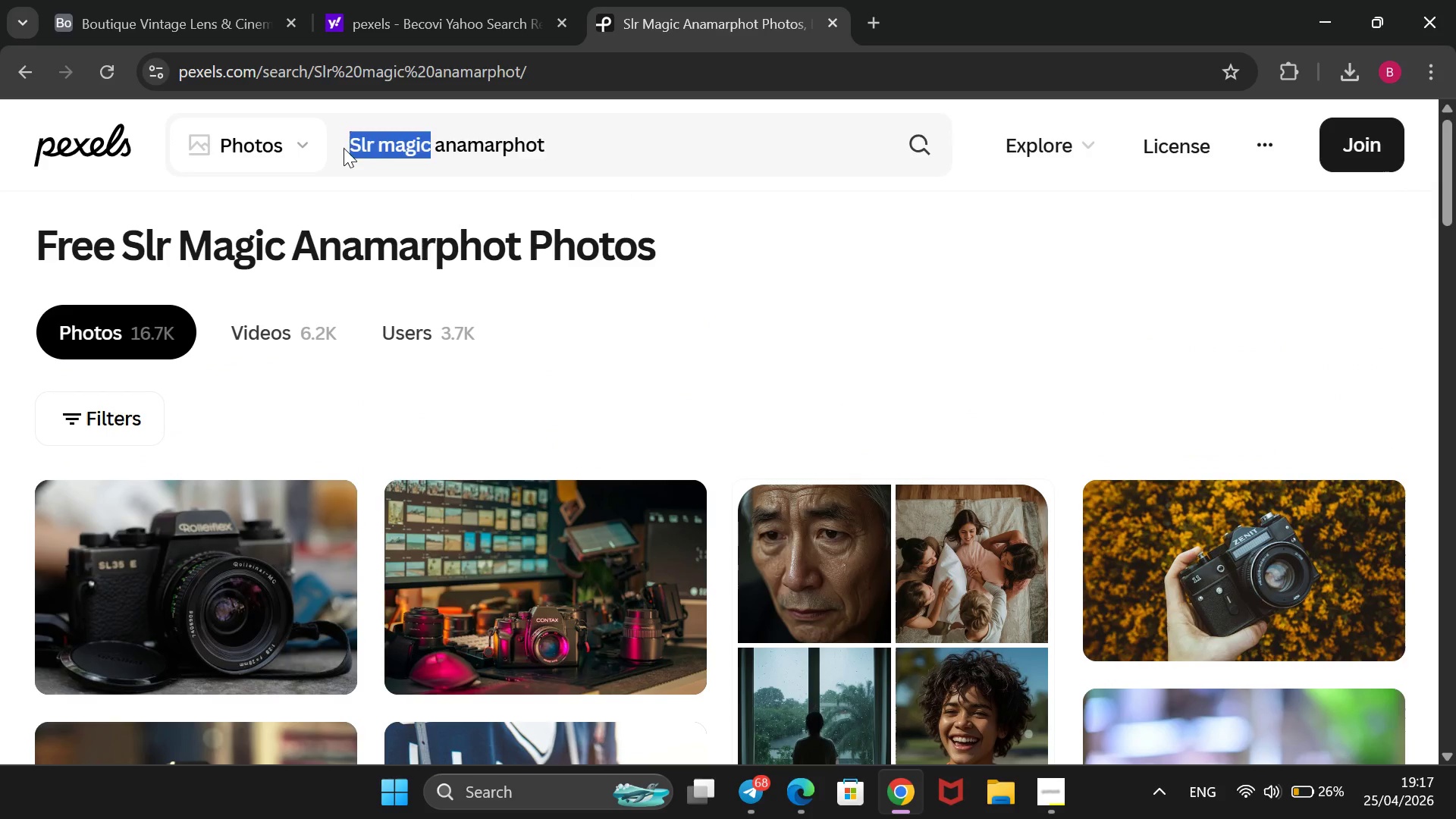 
key(Backspace)
 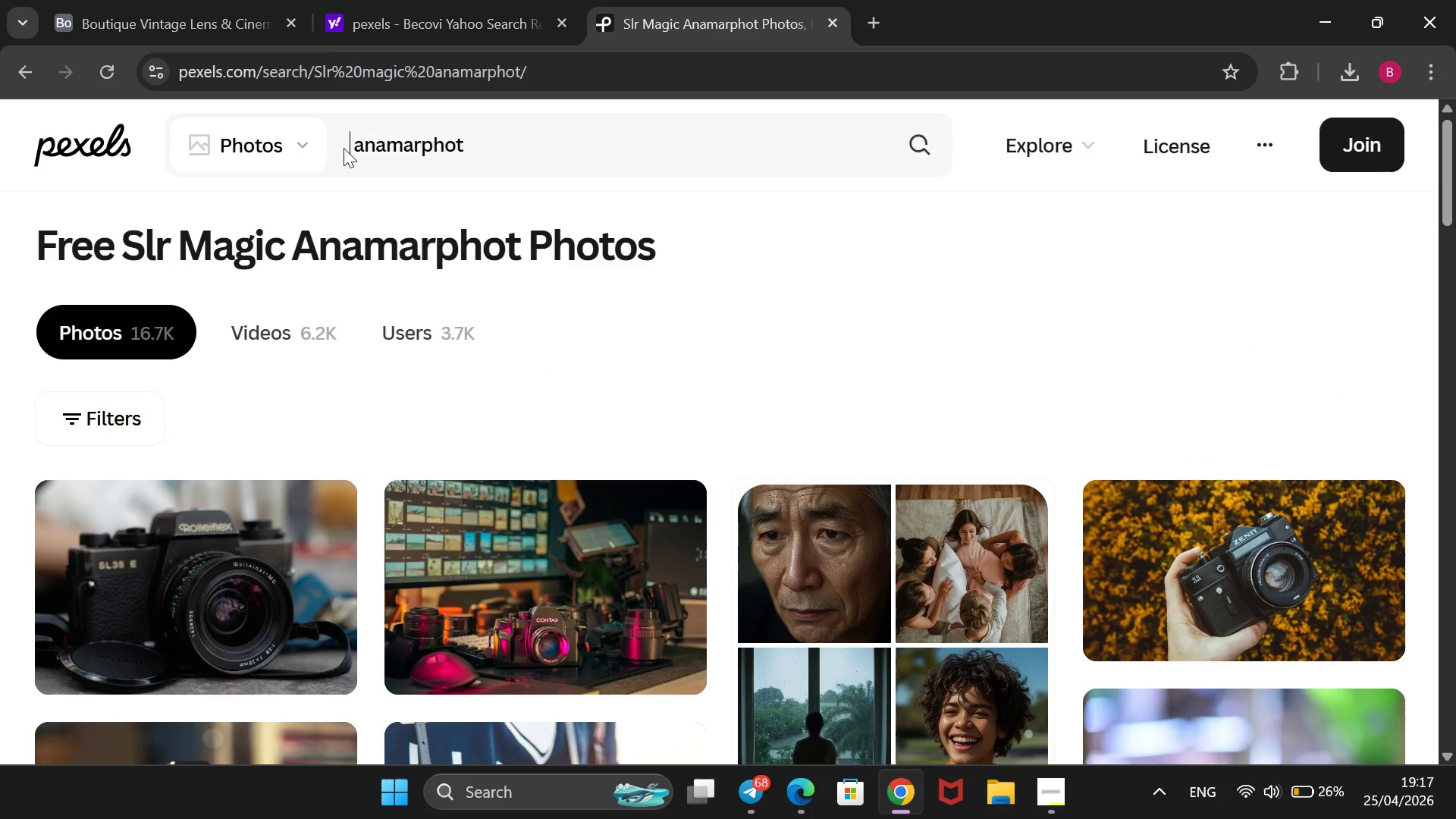 
key(ArrowRight)
 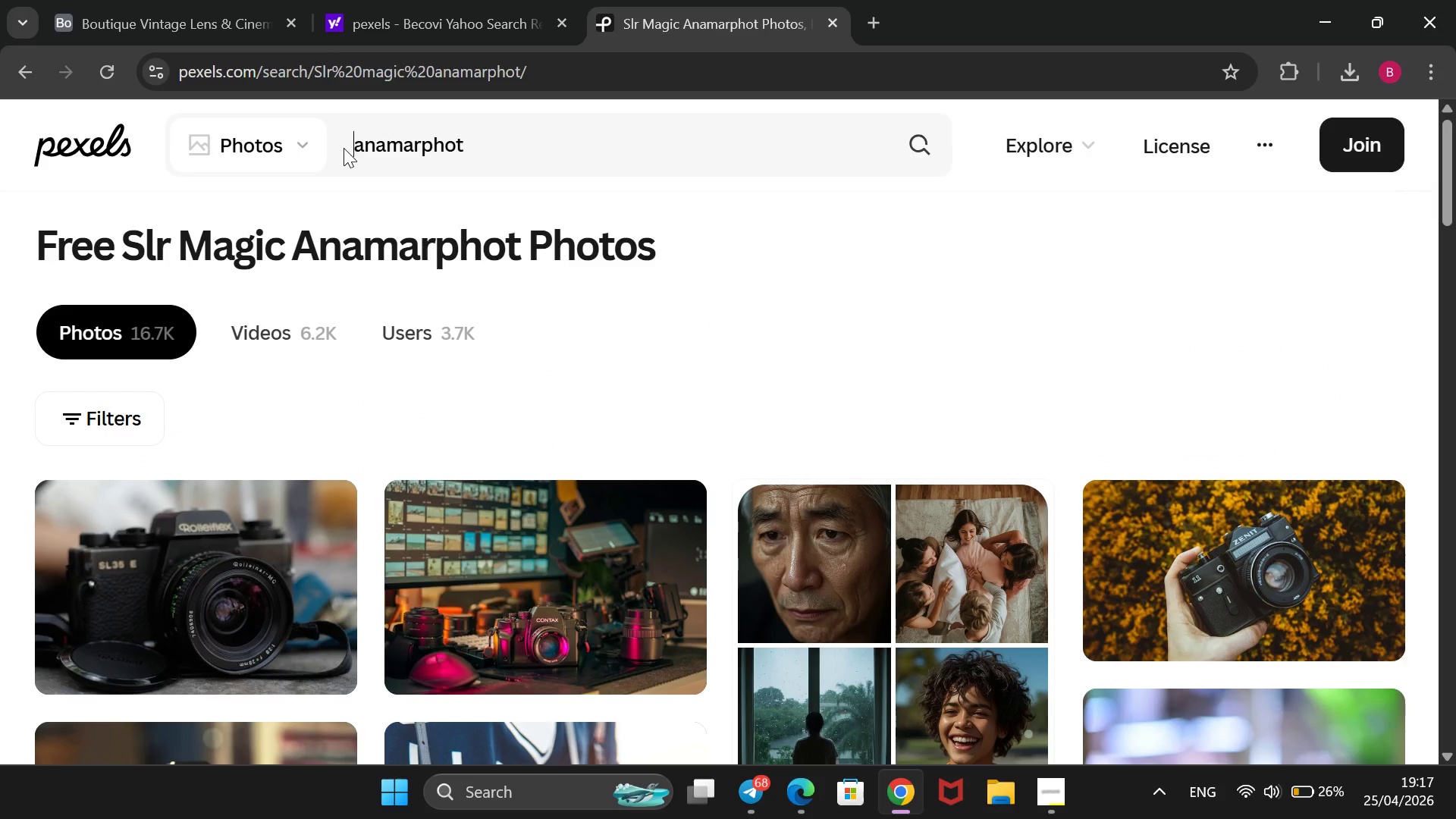 
key(ArrowRight)
 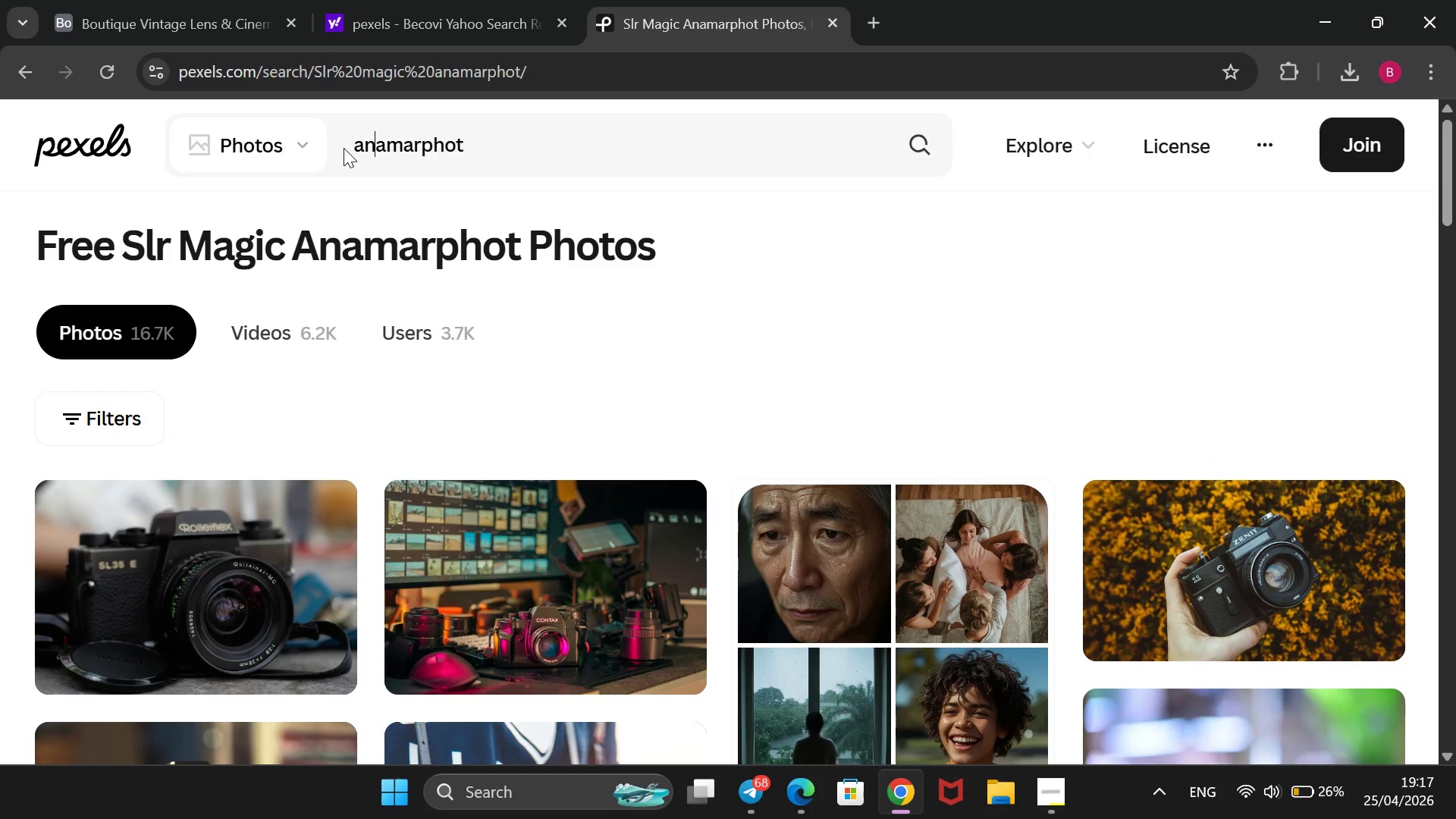 
key(ArrowRight)
 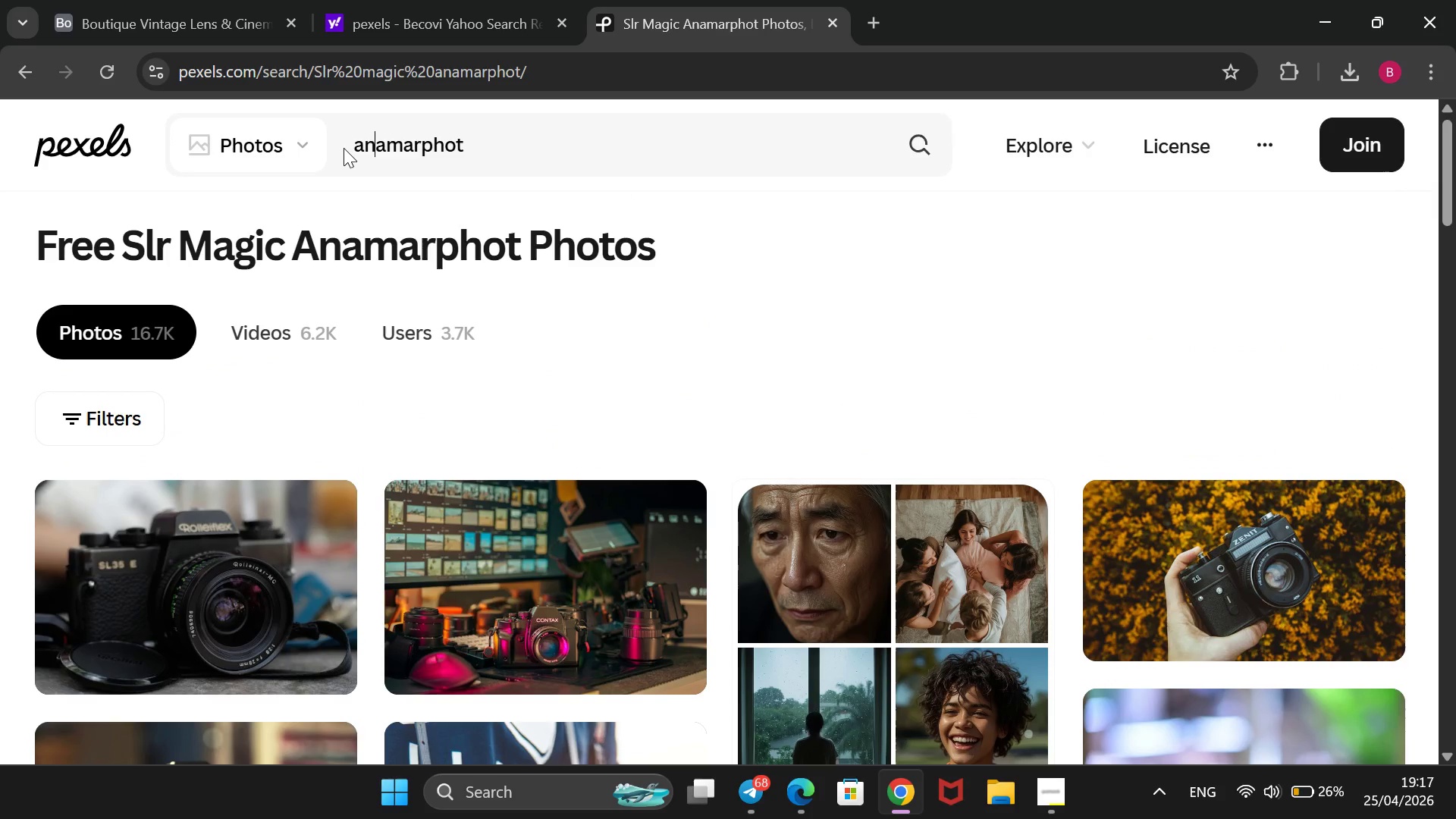 
key(ArrowRight)
 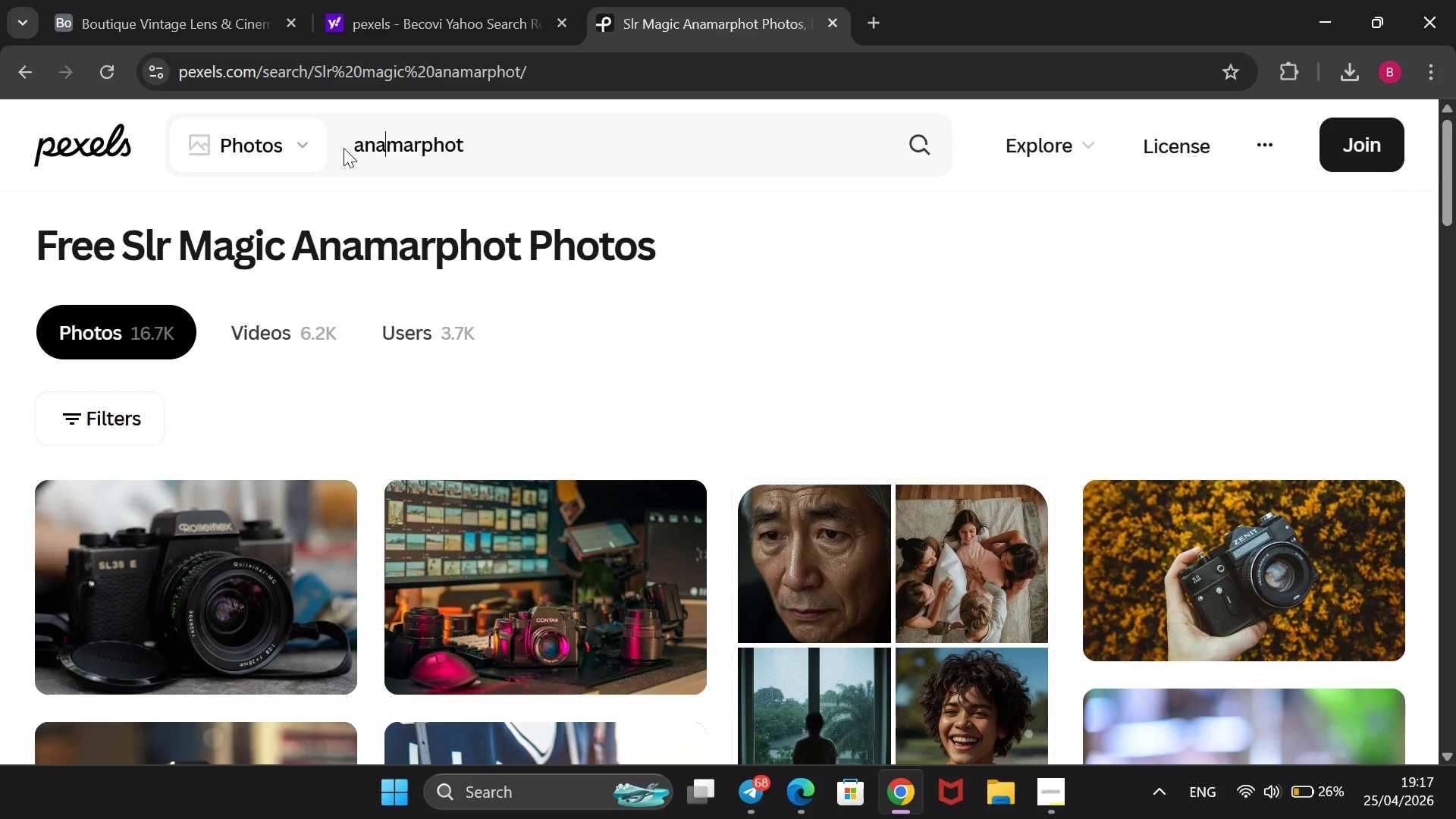 
key(ArrowRight)
 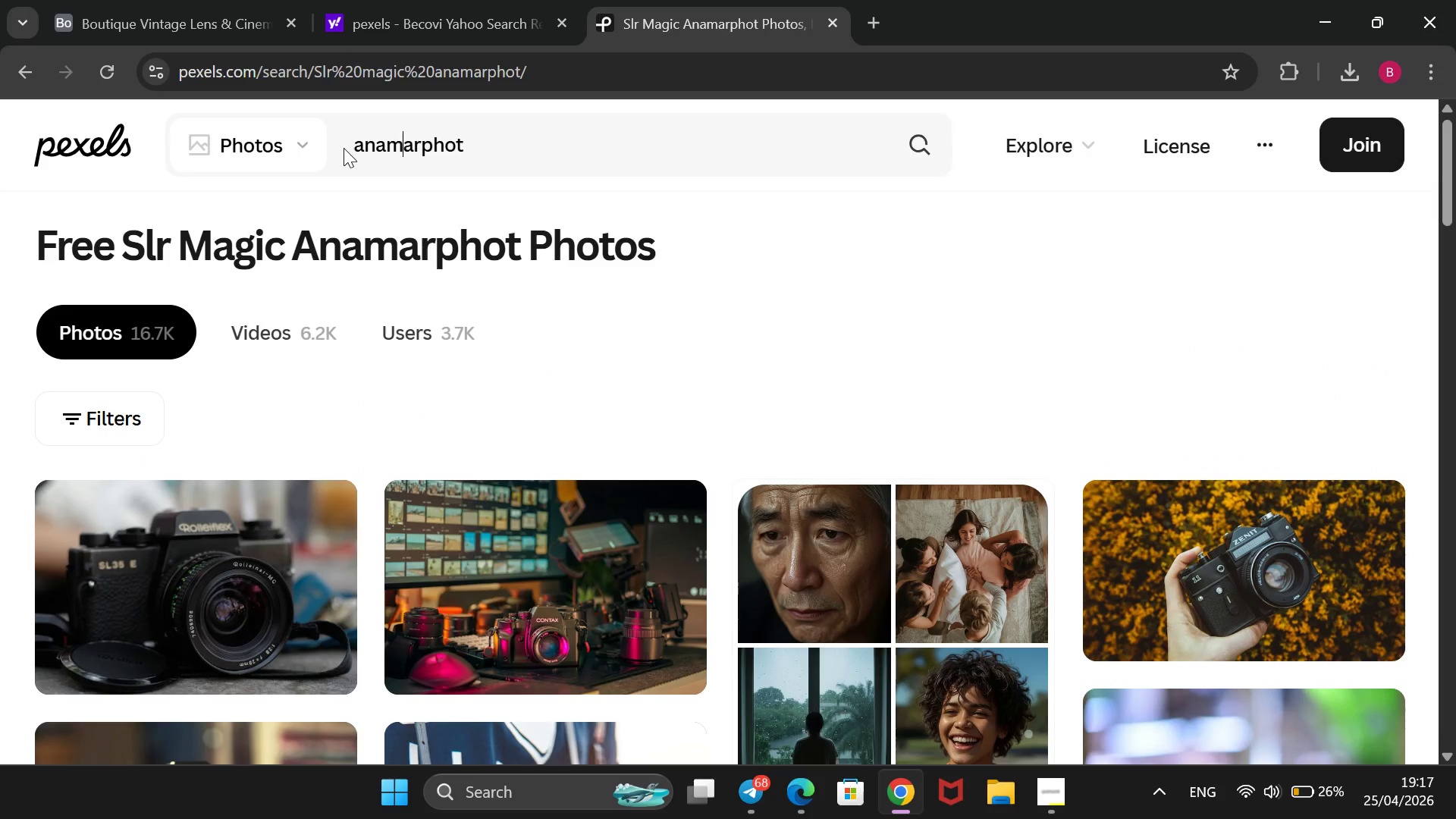 
key(ArrowRight)
 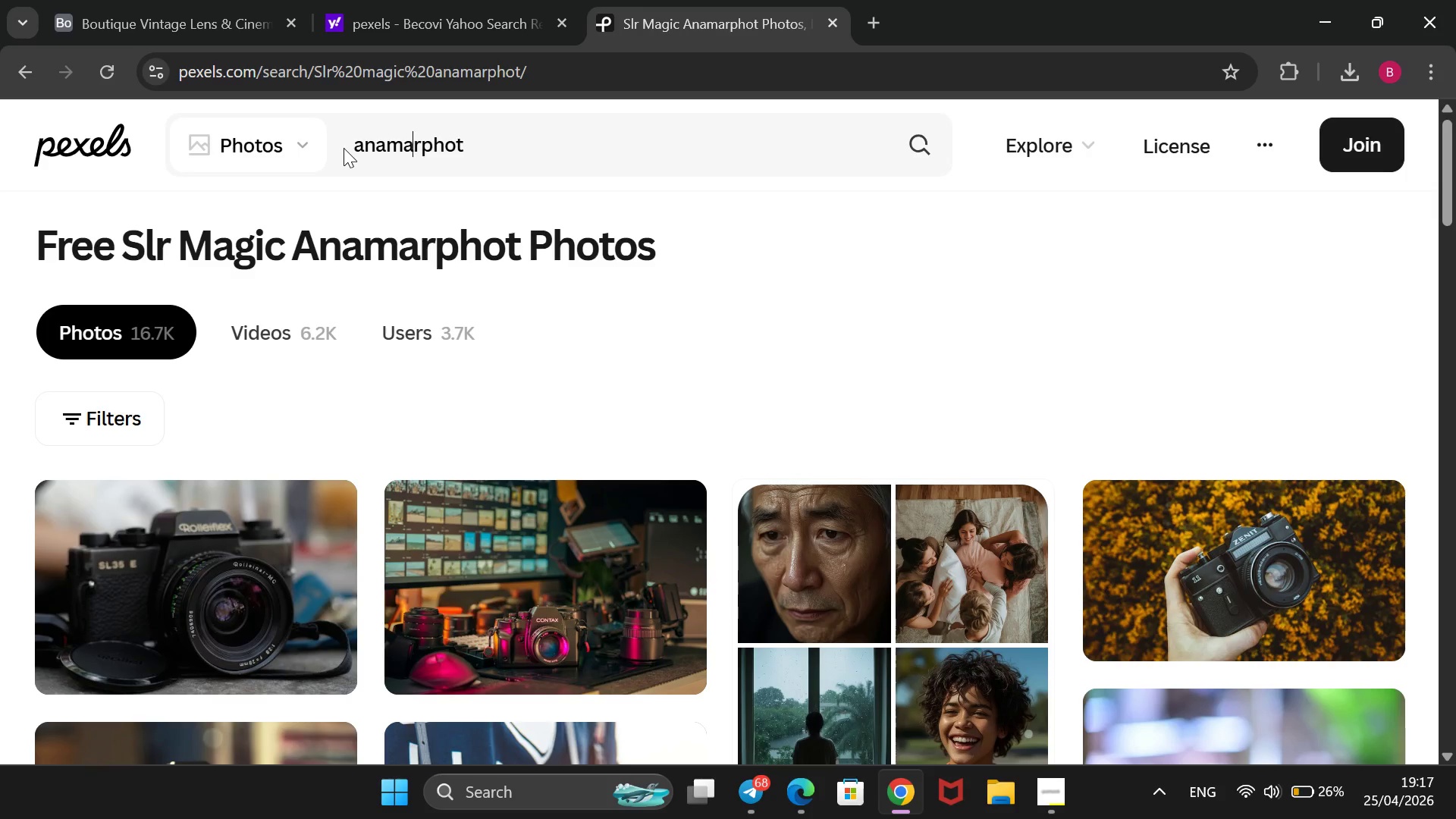 
key(ArrowRight)
 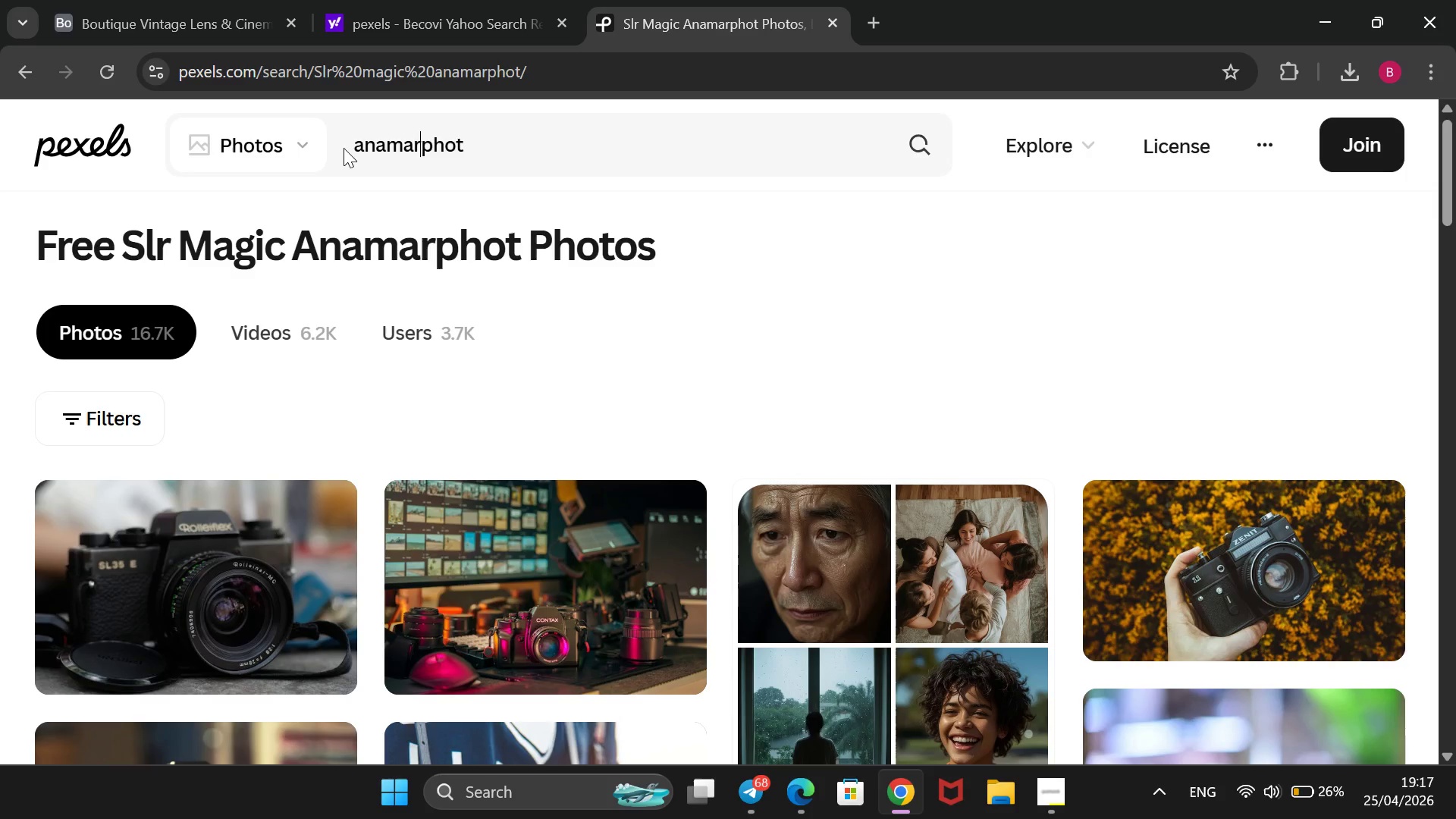 
key(ArrowRight)
 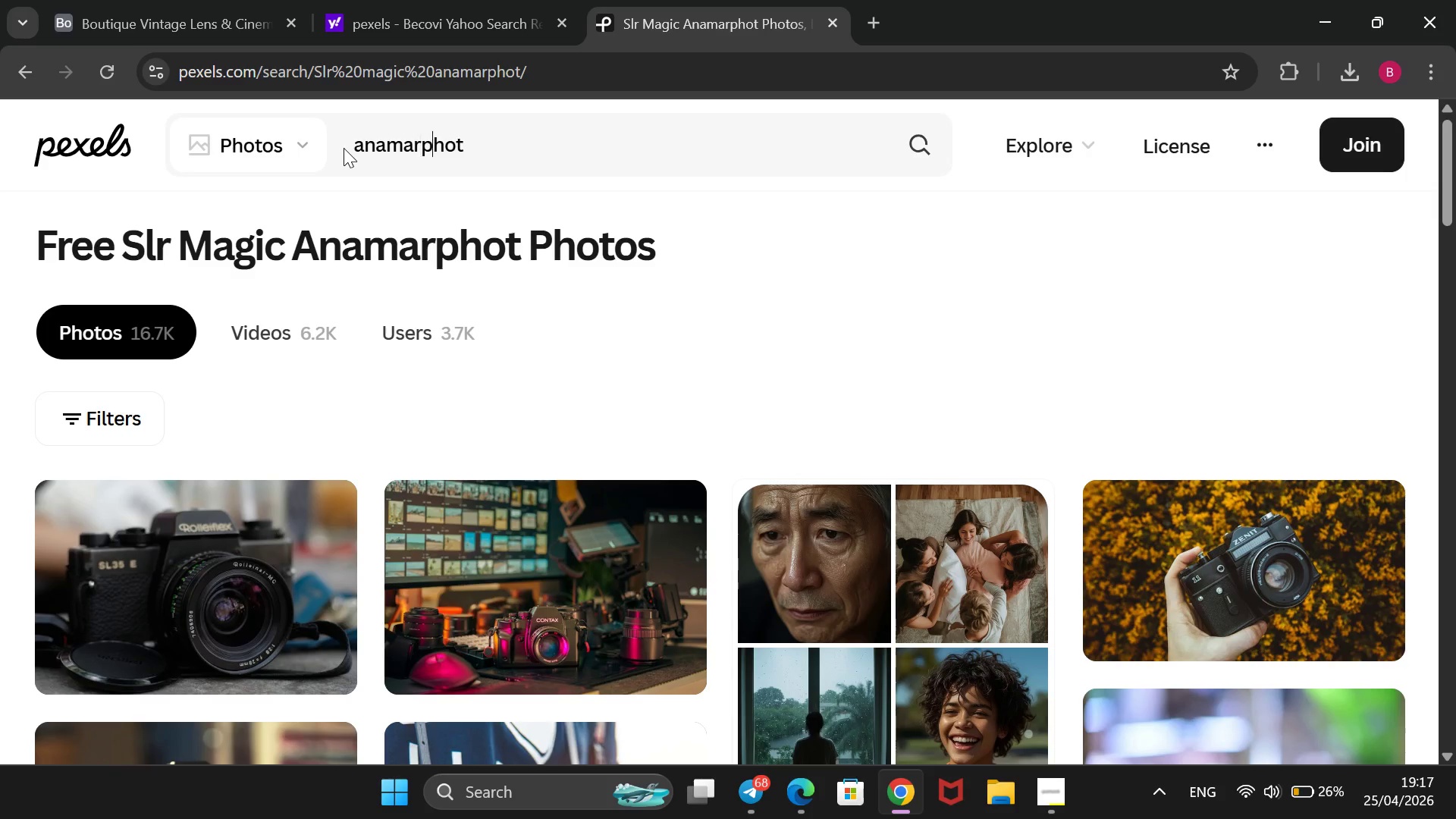 
key(ArrowRight)
 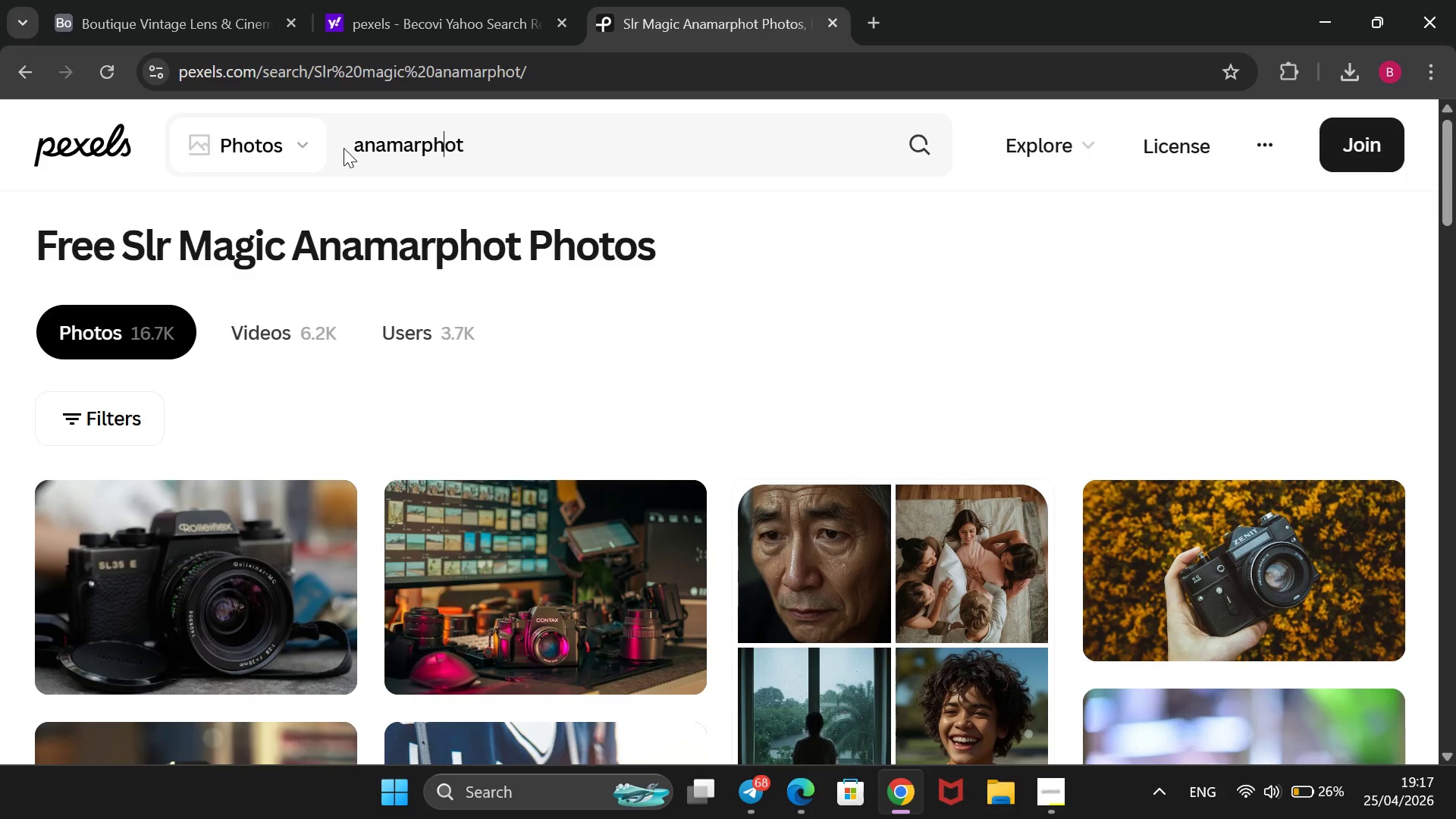 
key(ArrowRight)
 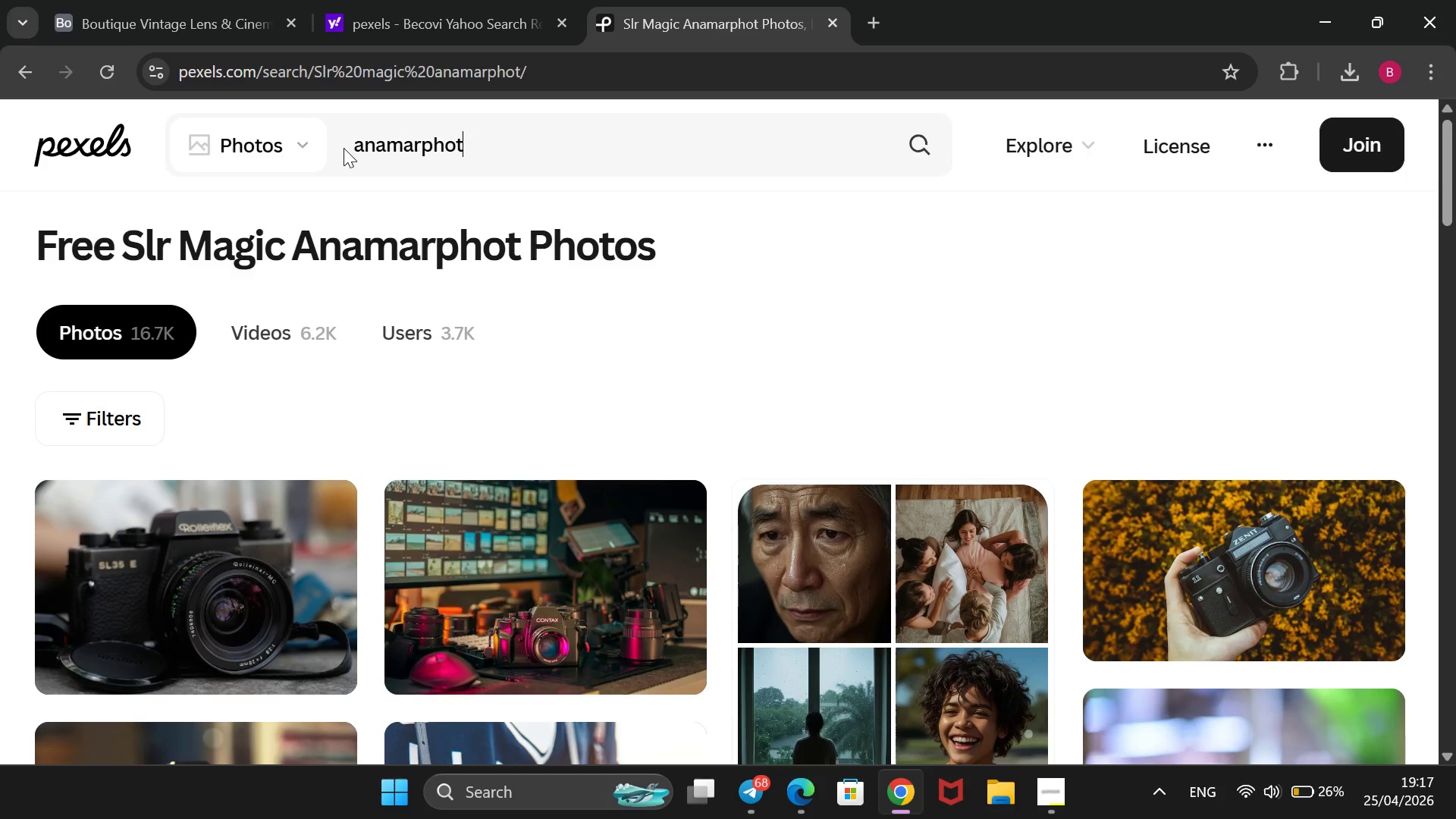 
key(ArrowRight)
 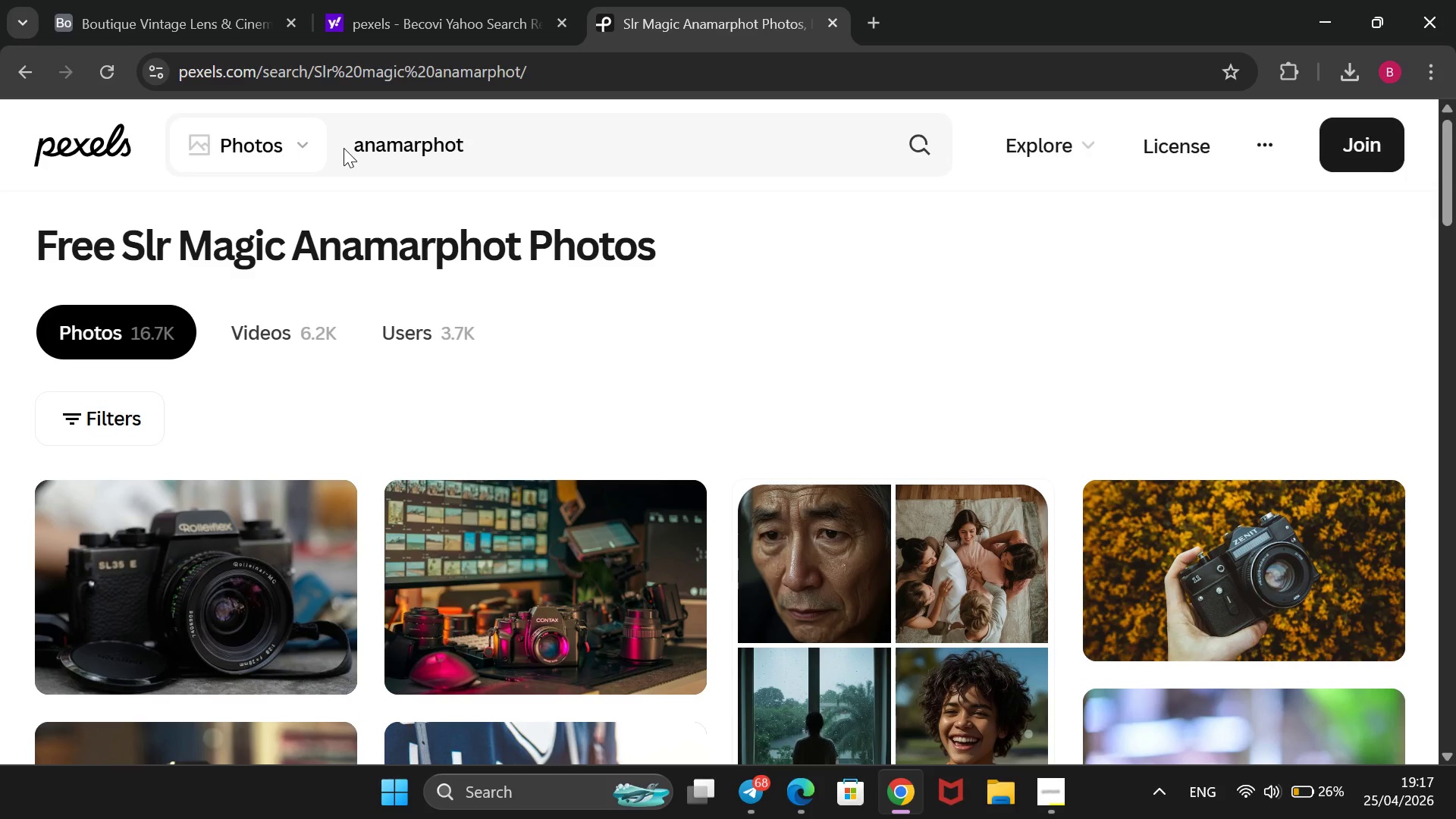 
key(Backspace)
key(Backspace)
type(ic lens)
 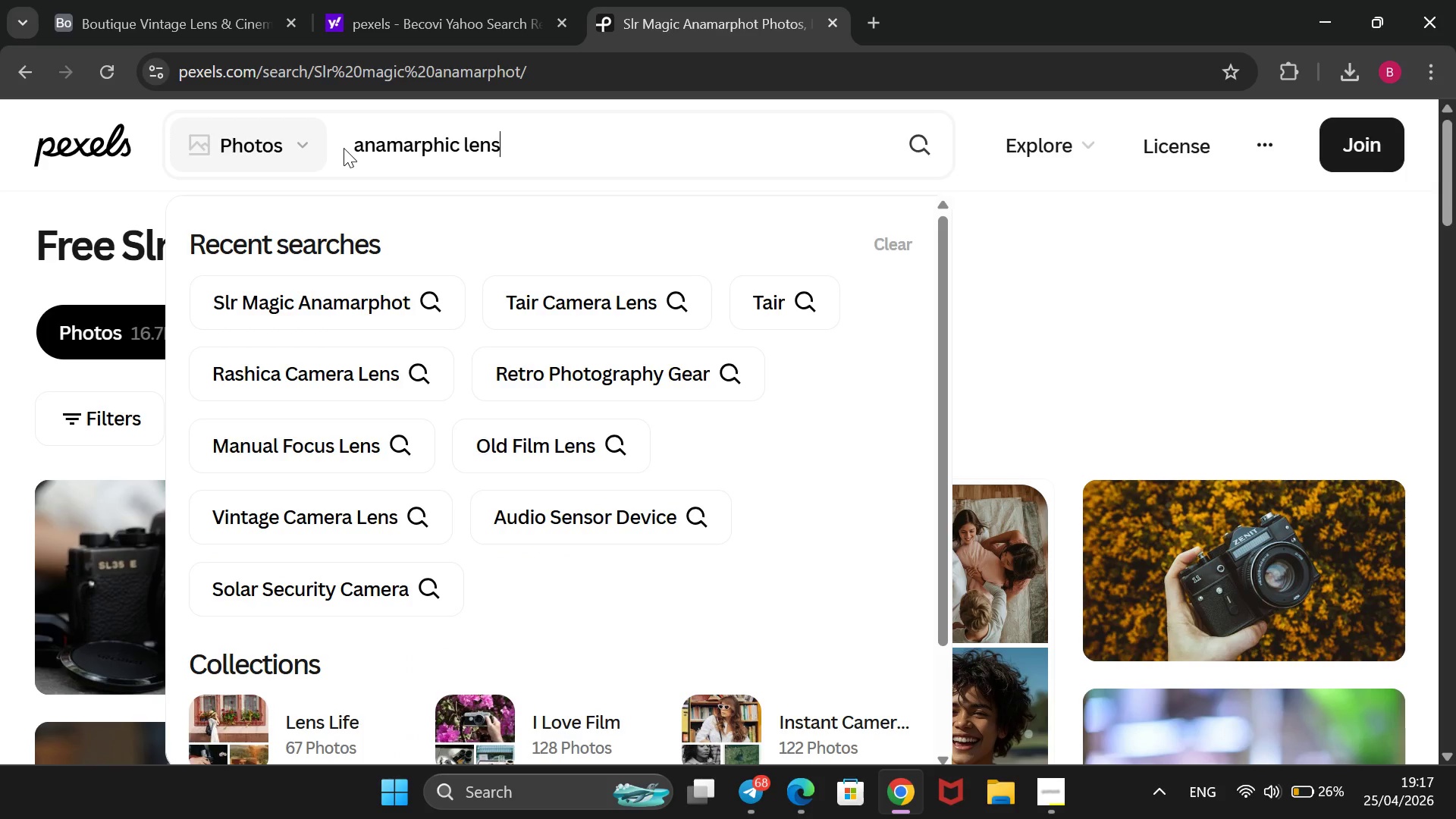 
key(Enter)
 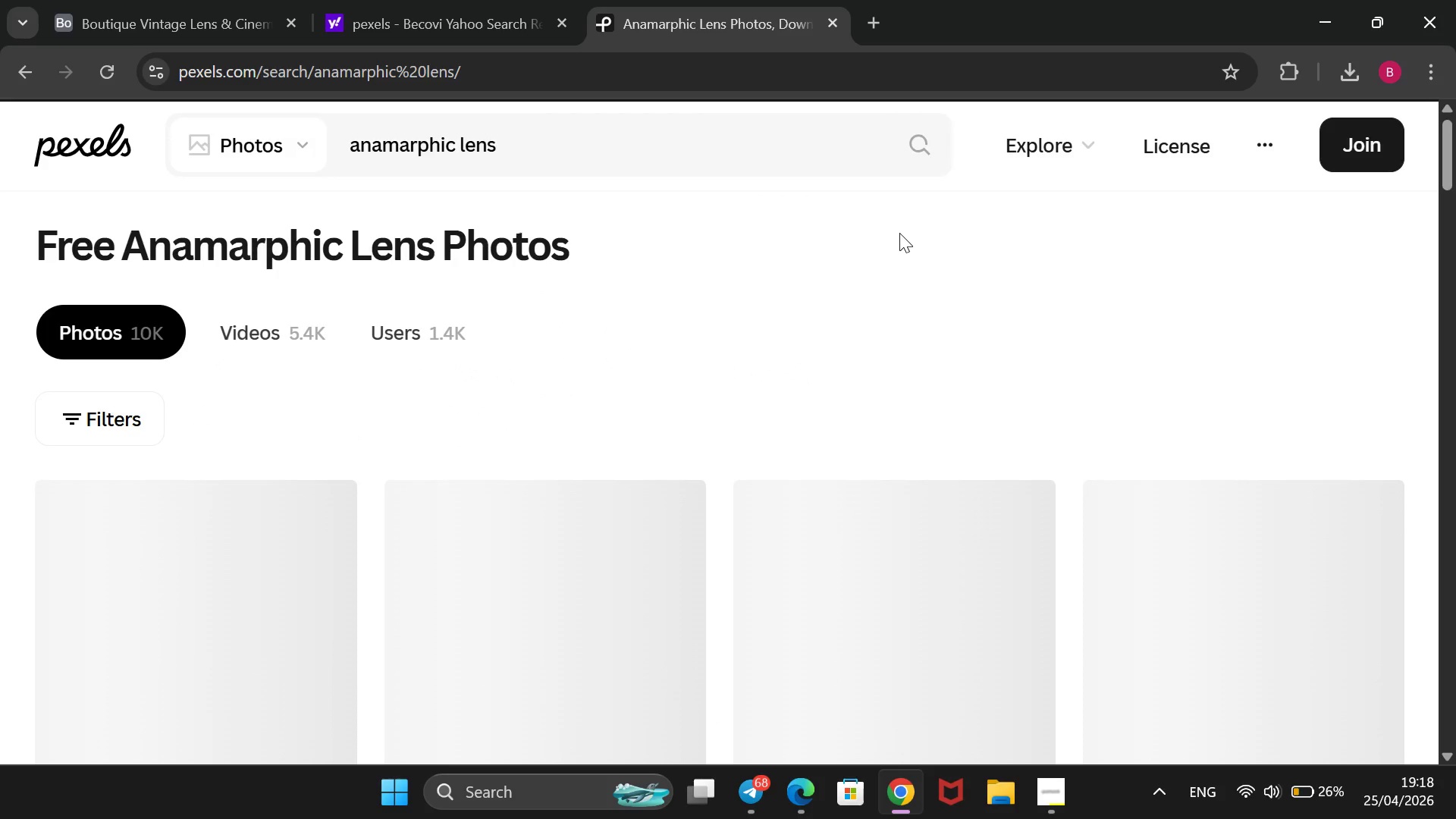 
wait(6.08)
 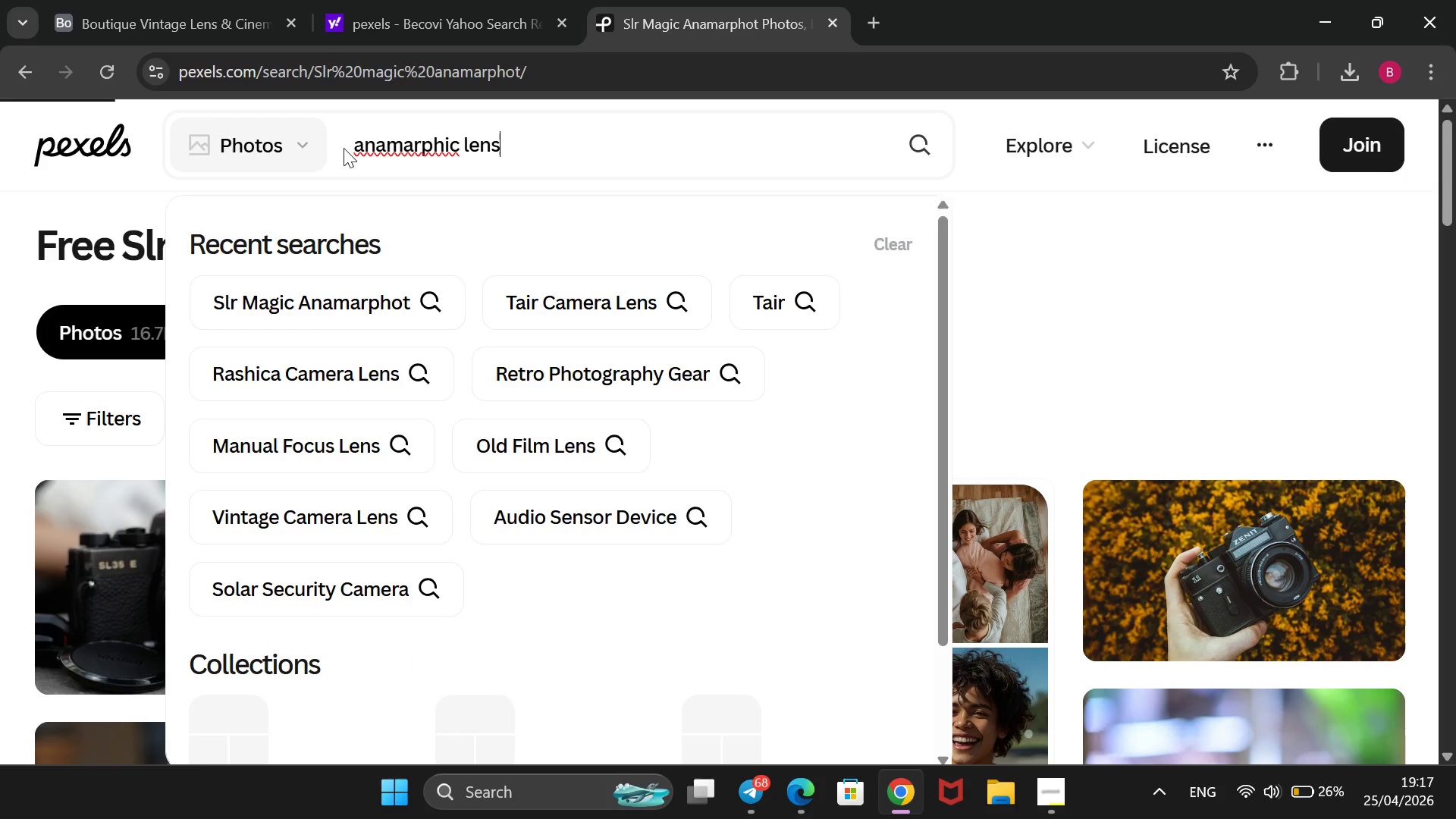 
scroll: coordinate [899, 233], scroll_direction: none, amount: 0.0
 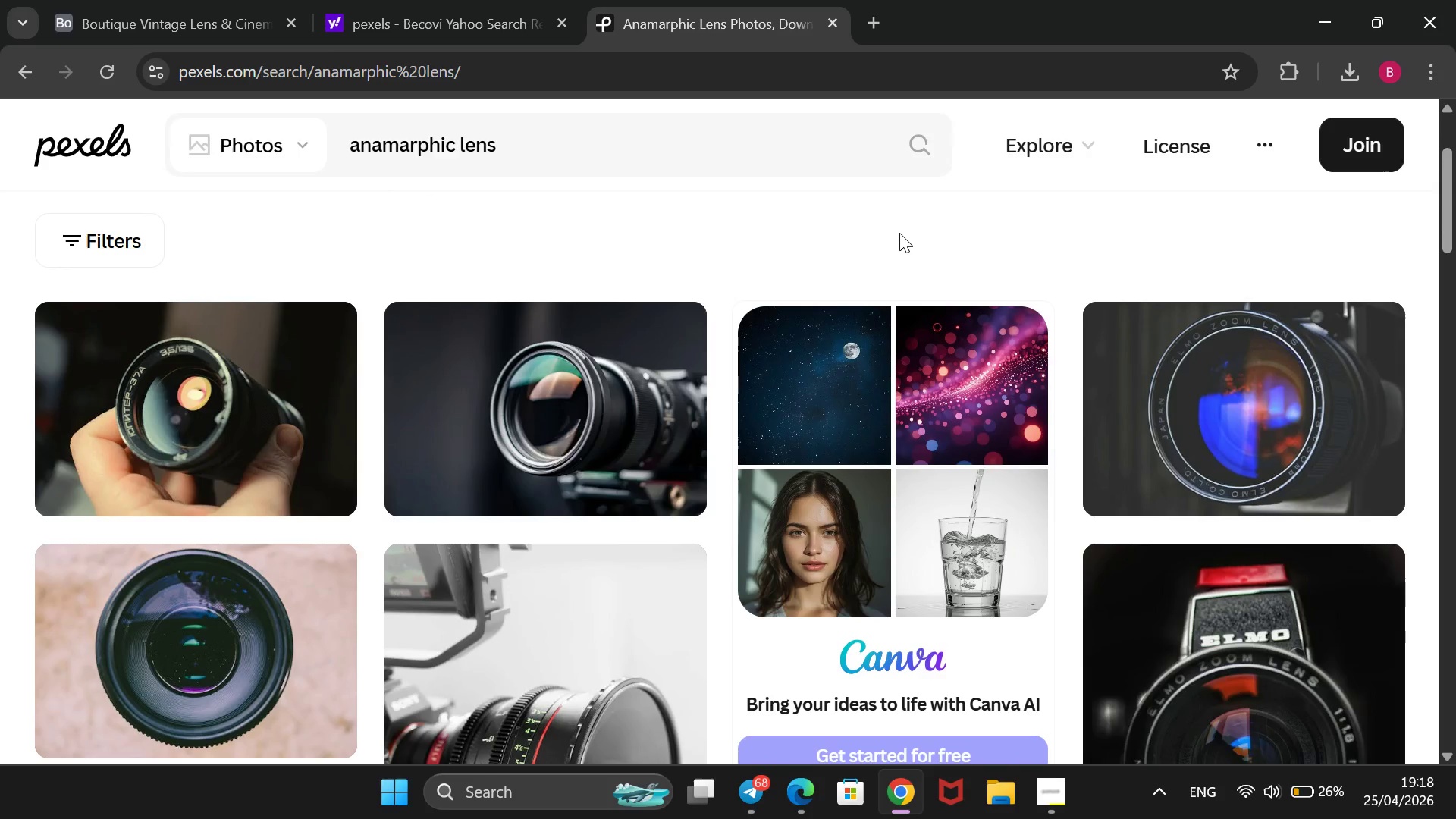 
scroll: coordinate [899, 233], scroll_direction: down, amount: 2.0
 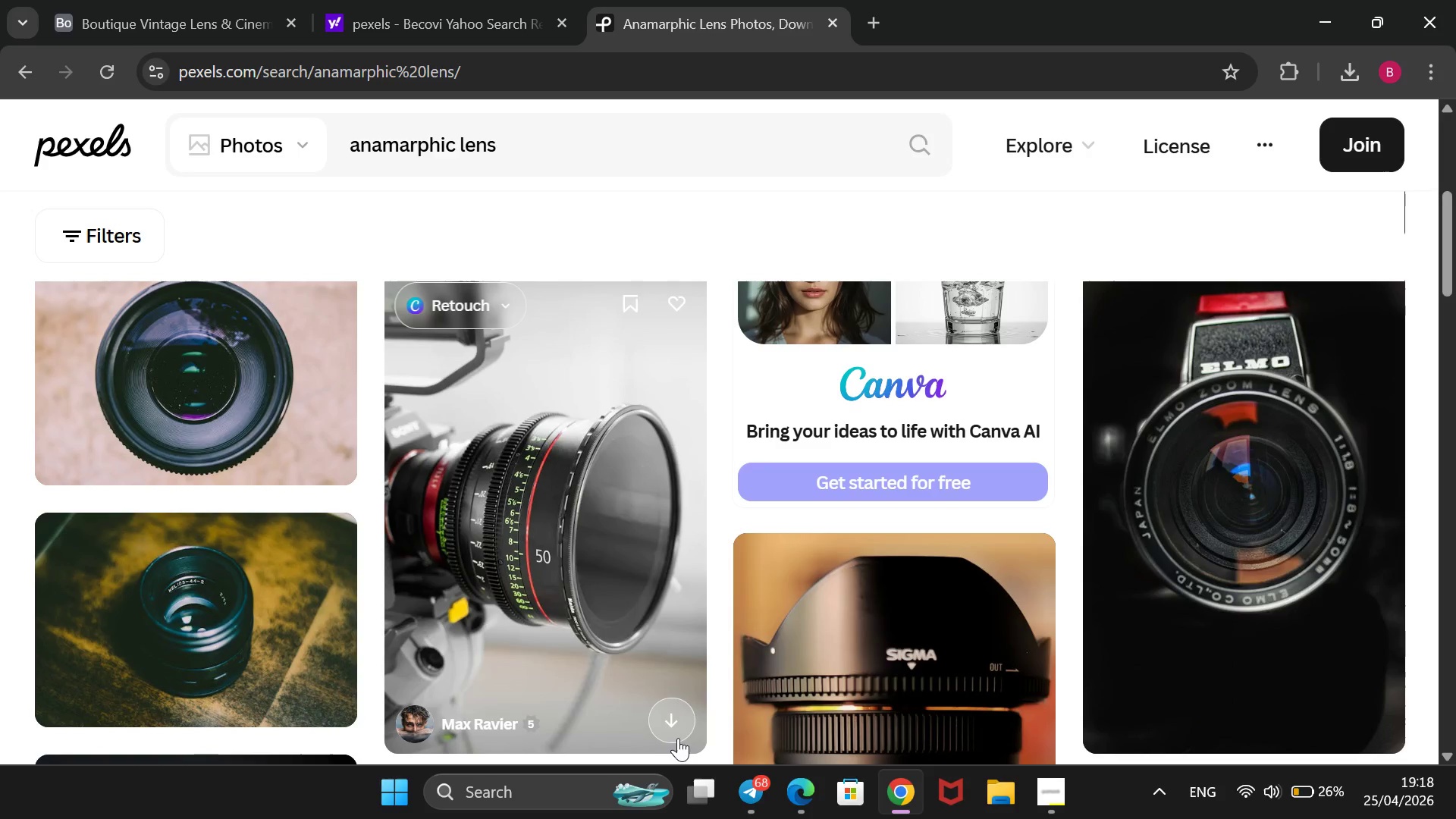 
left_click([674, 728])
 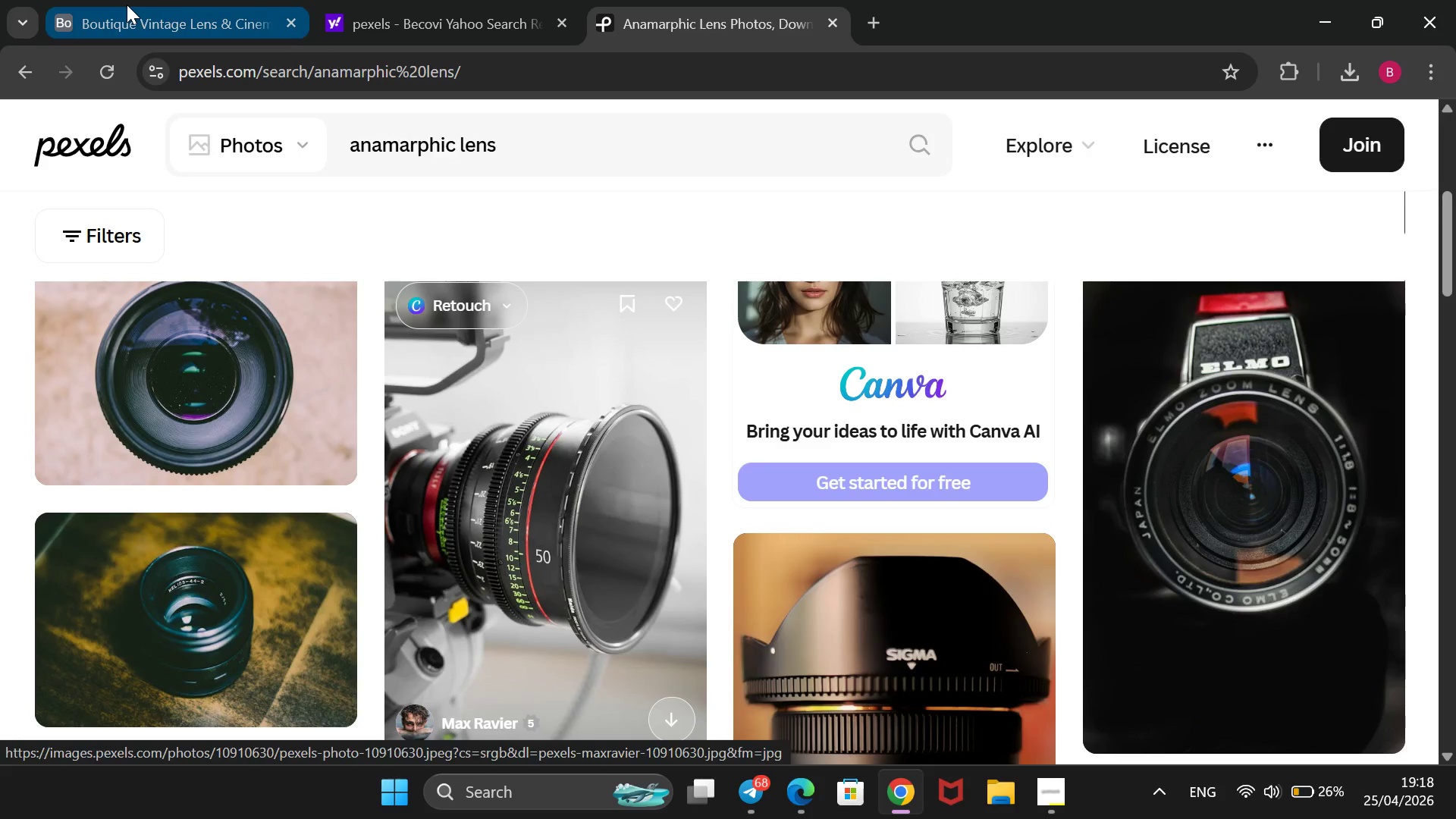 
left_click([139, 5])
 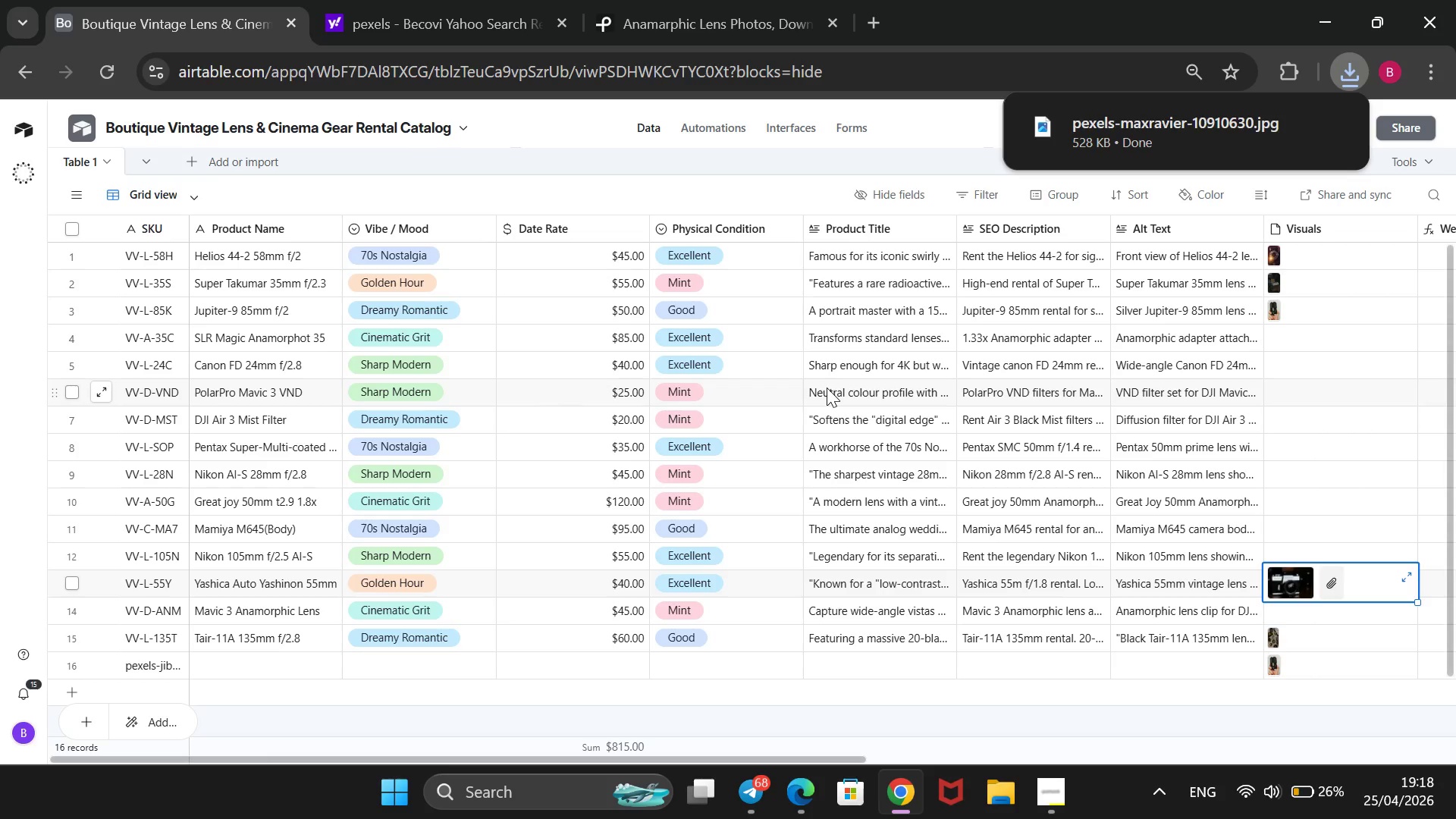 
scroll: coordinate [1153, 399], scroll_direction: down, amount: 4.0
 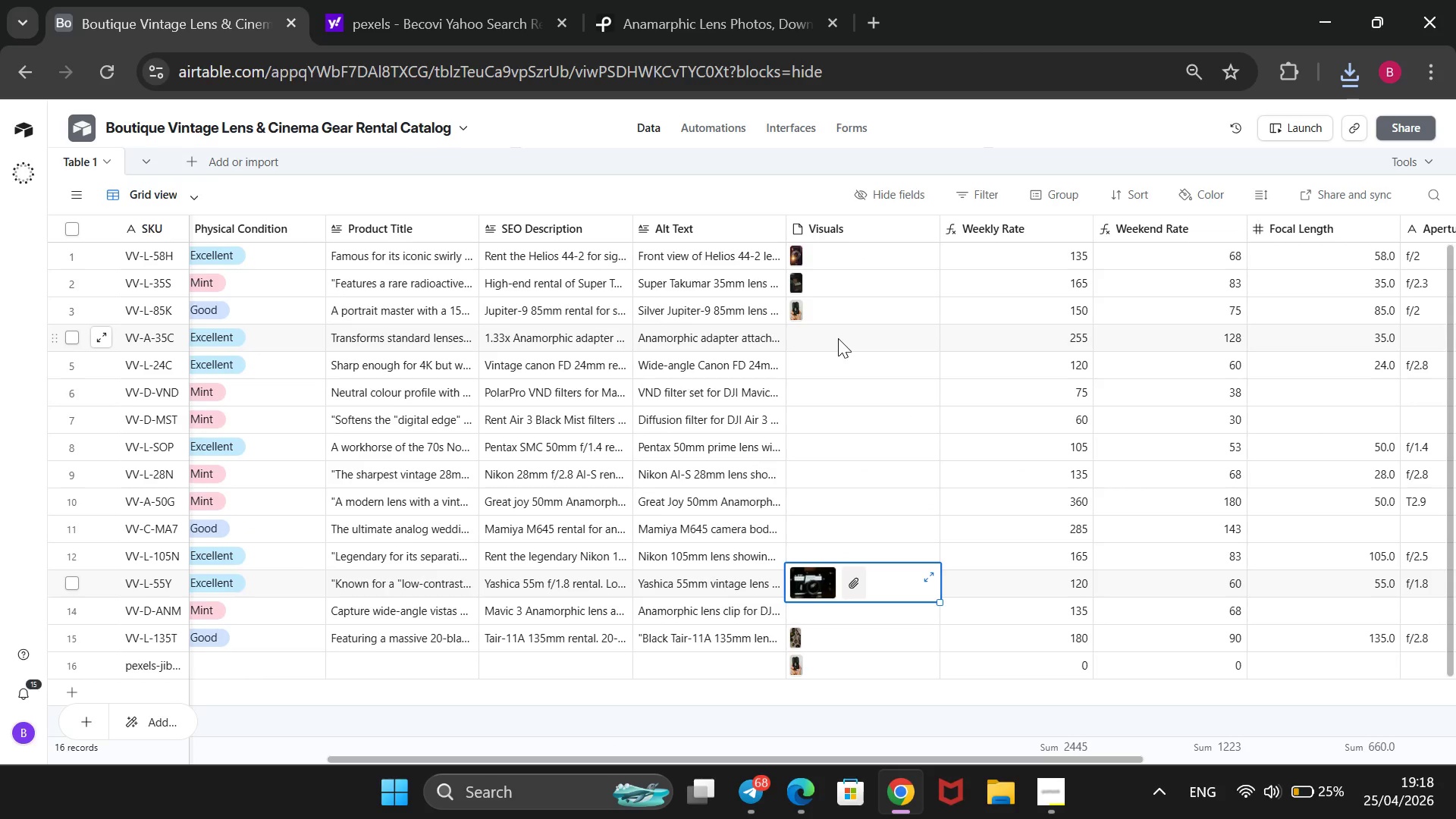 
left_click([838, 338])
 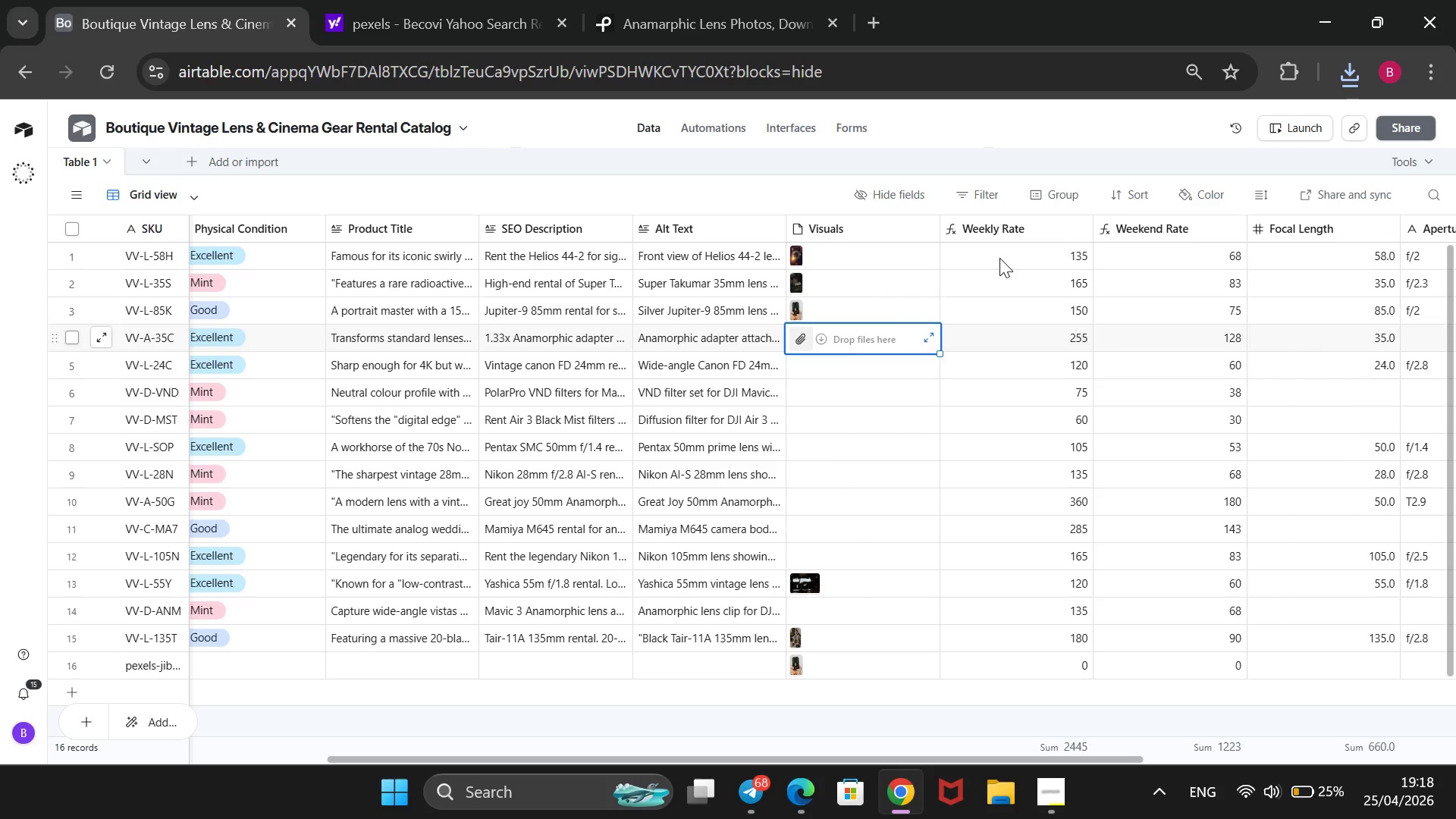 
wait(5.17)
 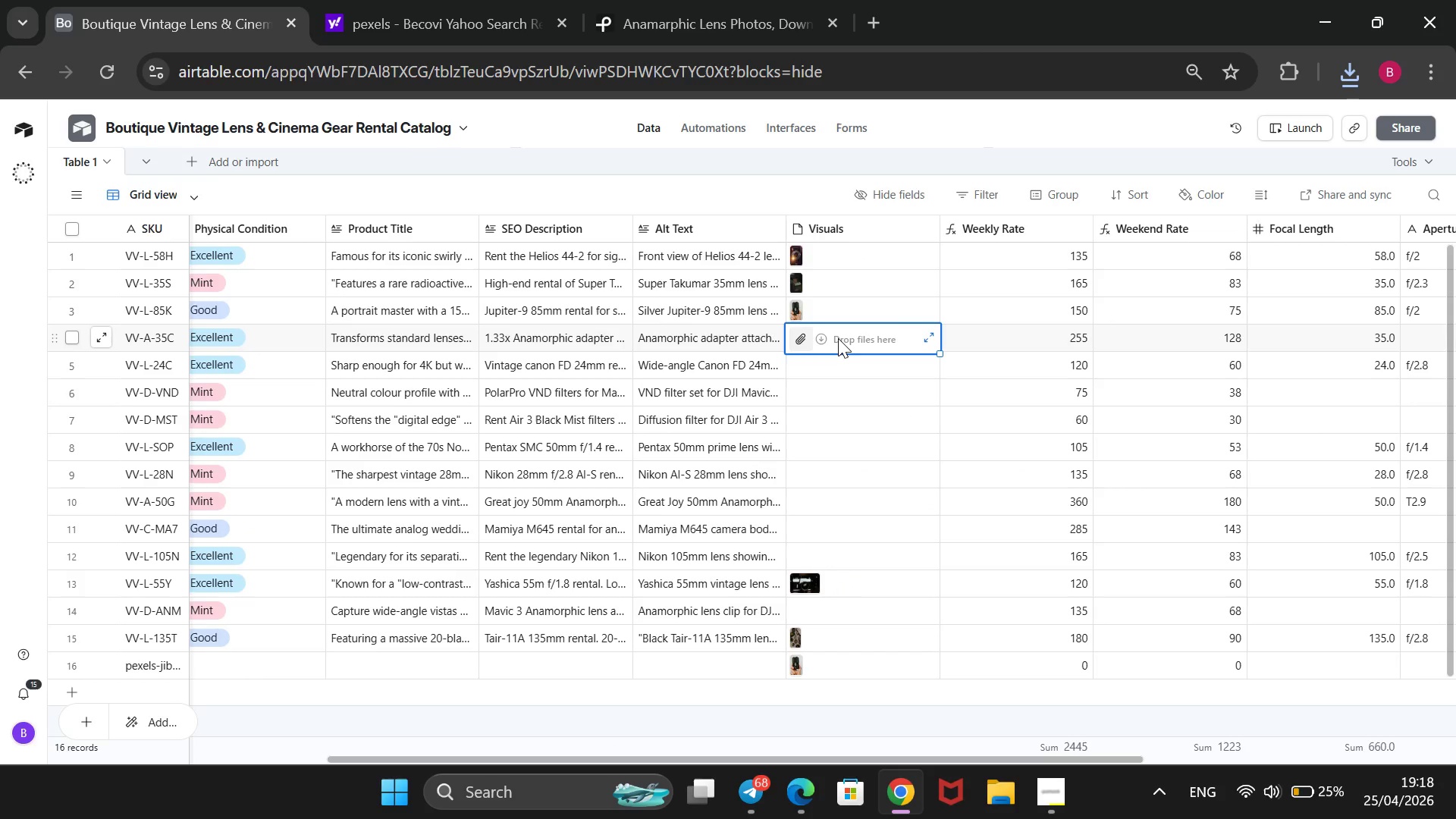 
left_click([1353, 63])
 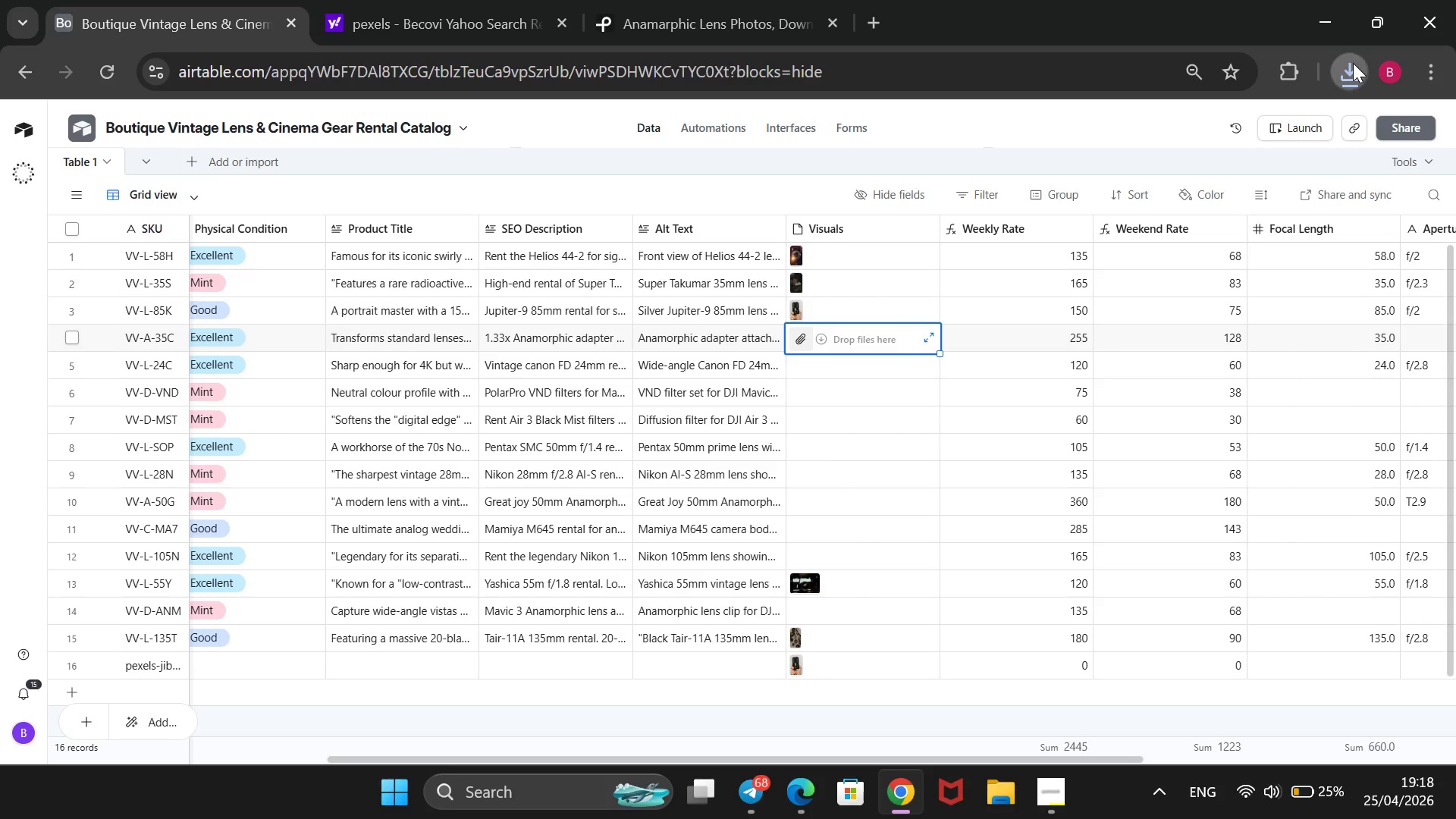 
mouse_move([1339, 65])
 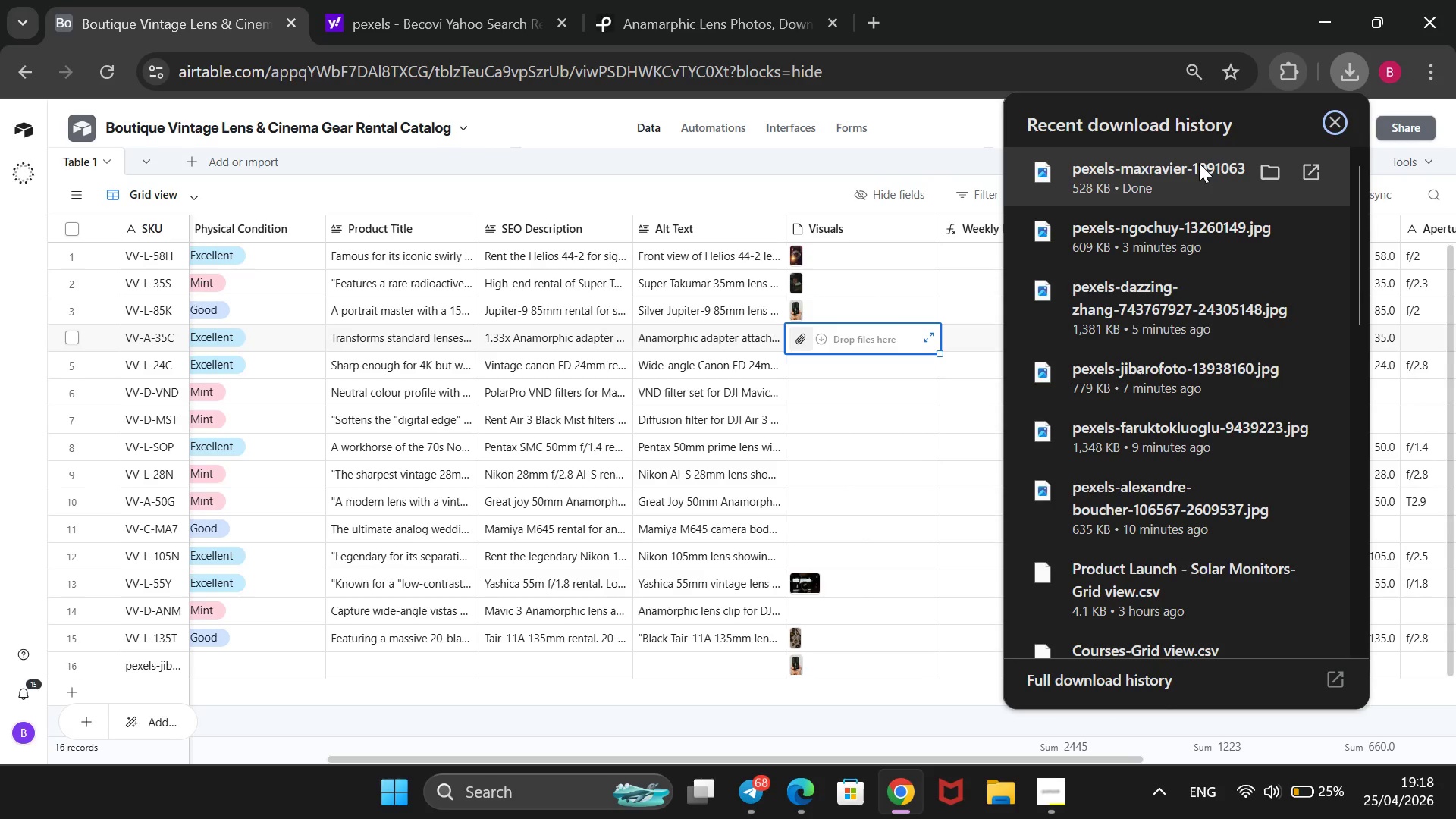 
left_click_drag(start_coordinate=[1199, 163], to_coordinate=[846, 333])
 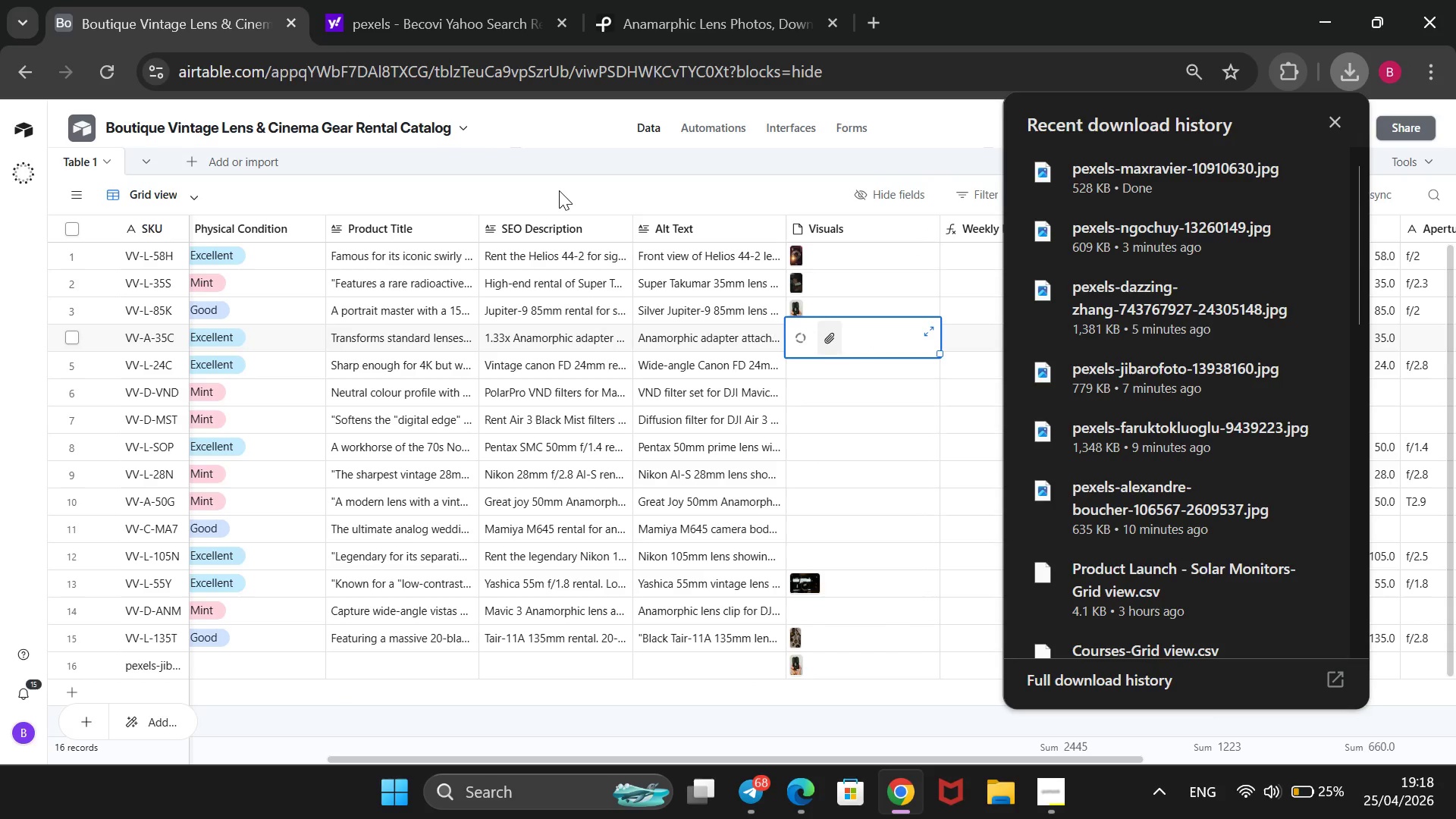 
wait(8.86)
 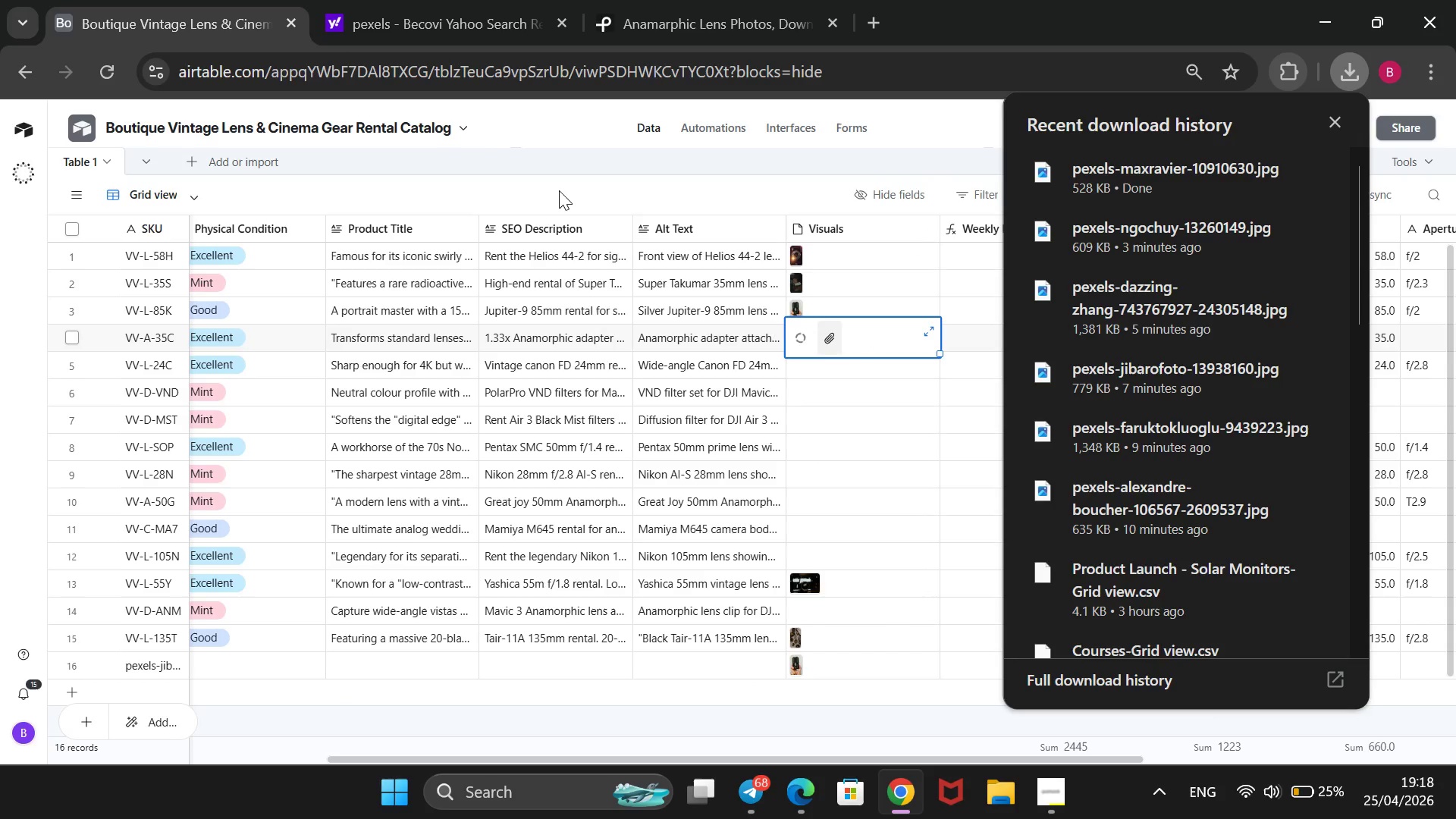 
left_click([676, 7])
 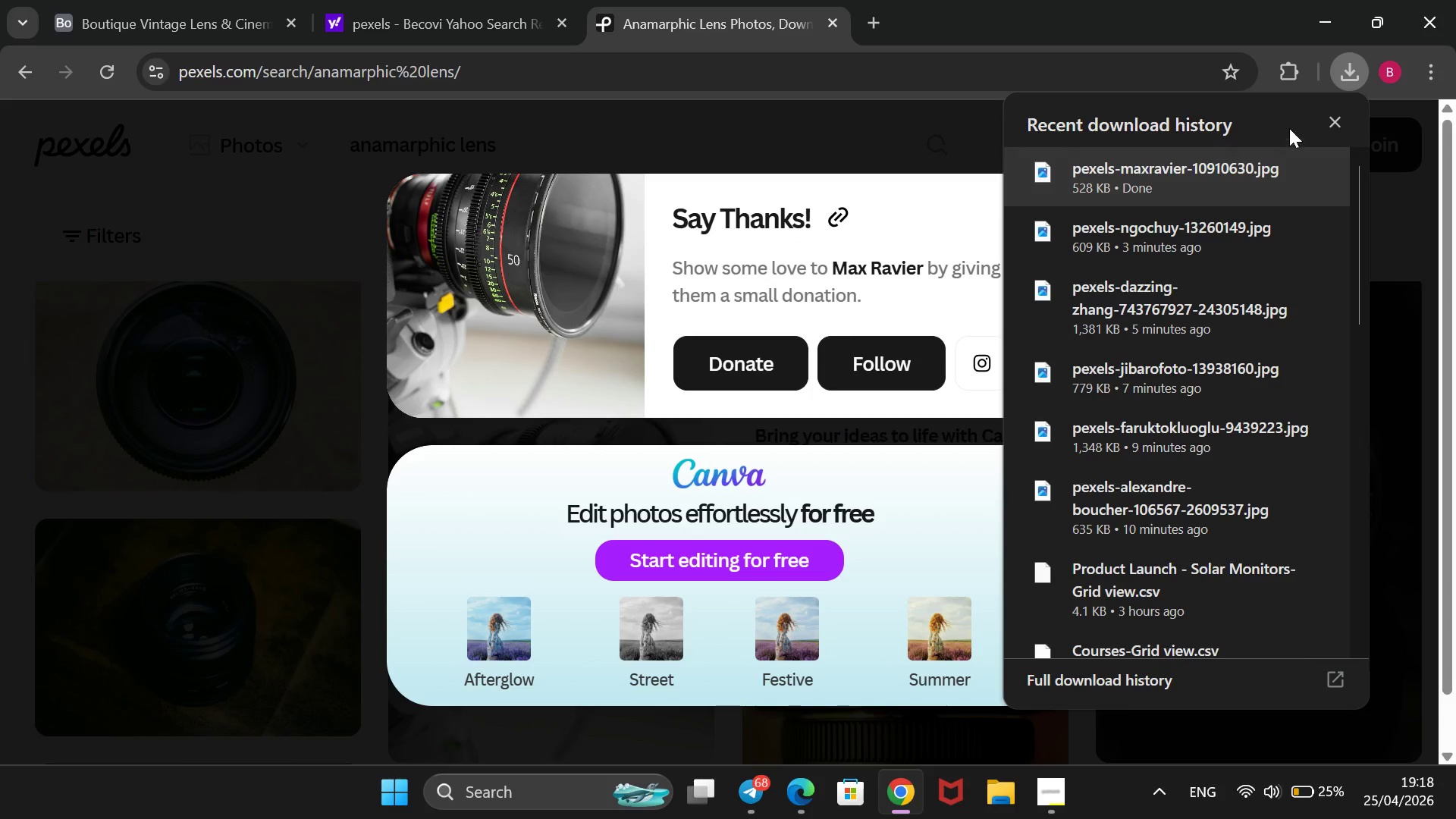 
left_click([1325, 121])
 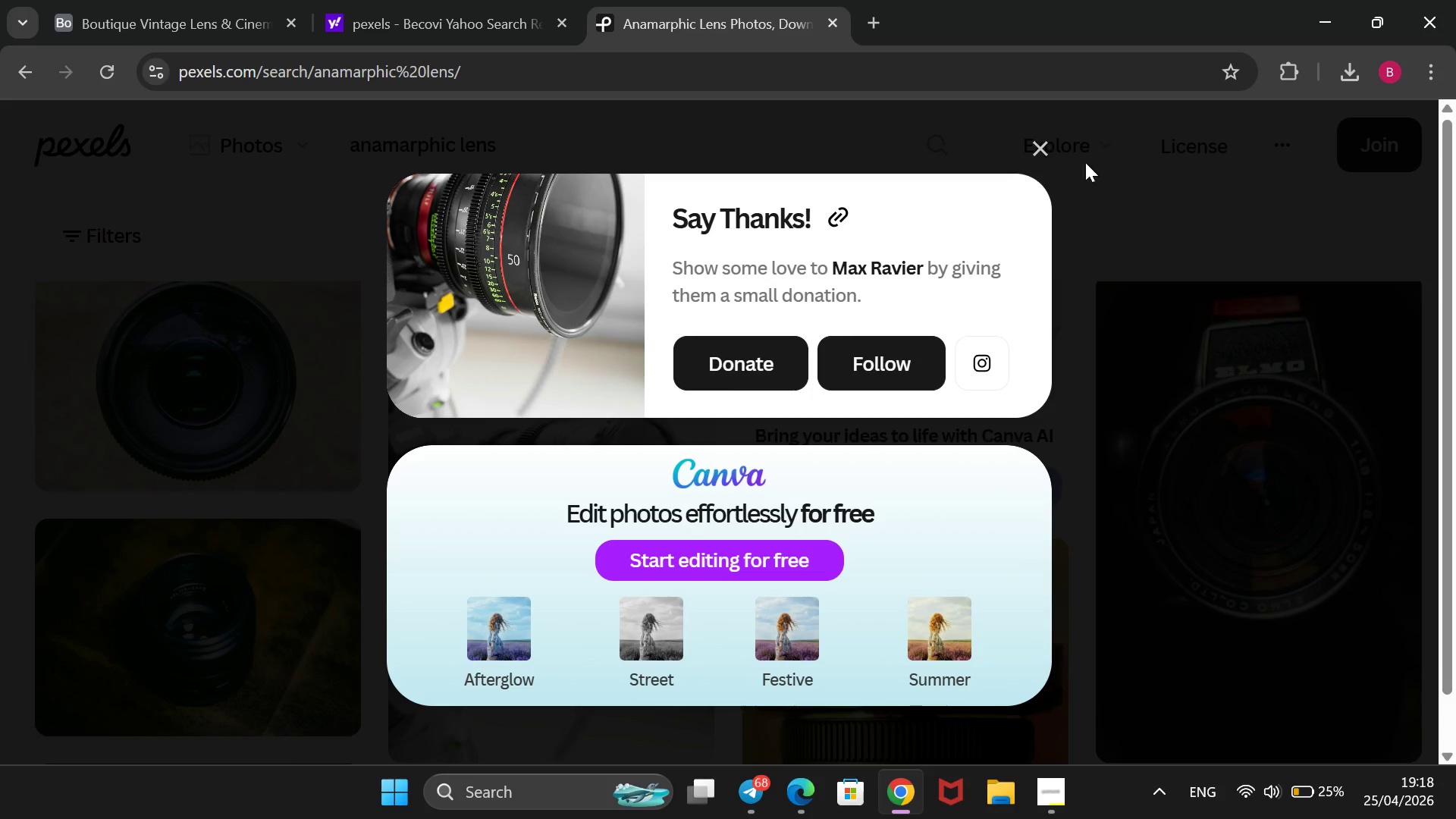 
left_click([1047, 155])
 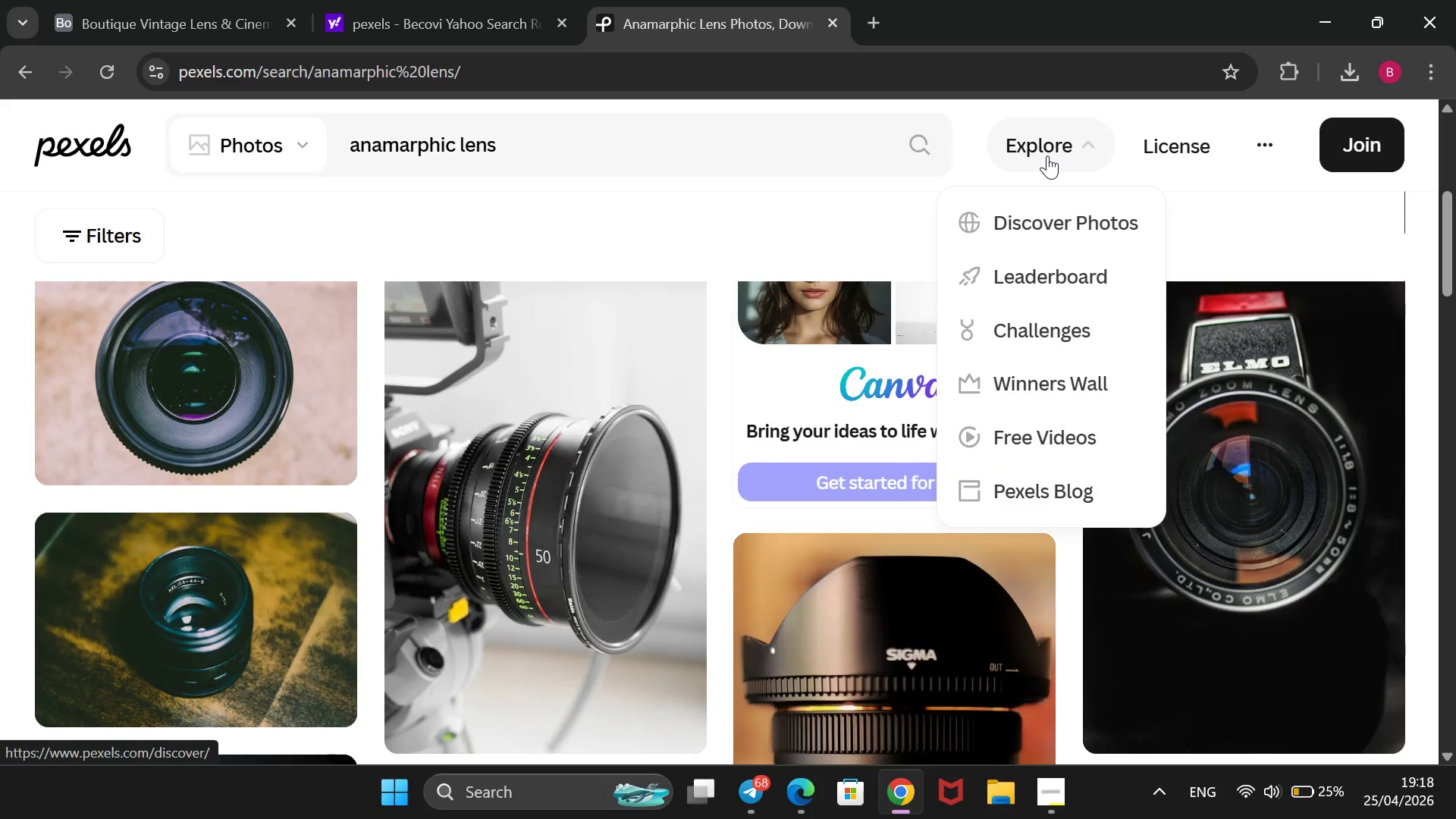 
left_click_drag(start_coordinate=[776, 154], to_coordinate=[353, 159])
 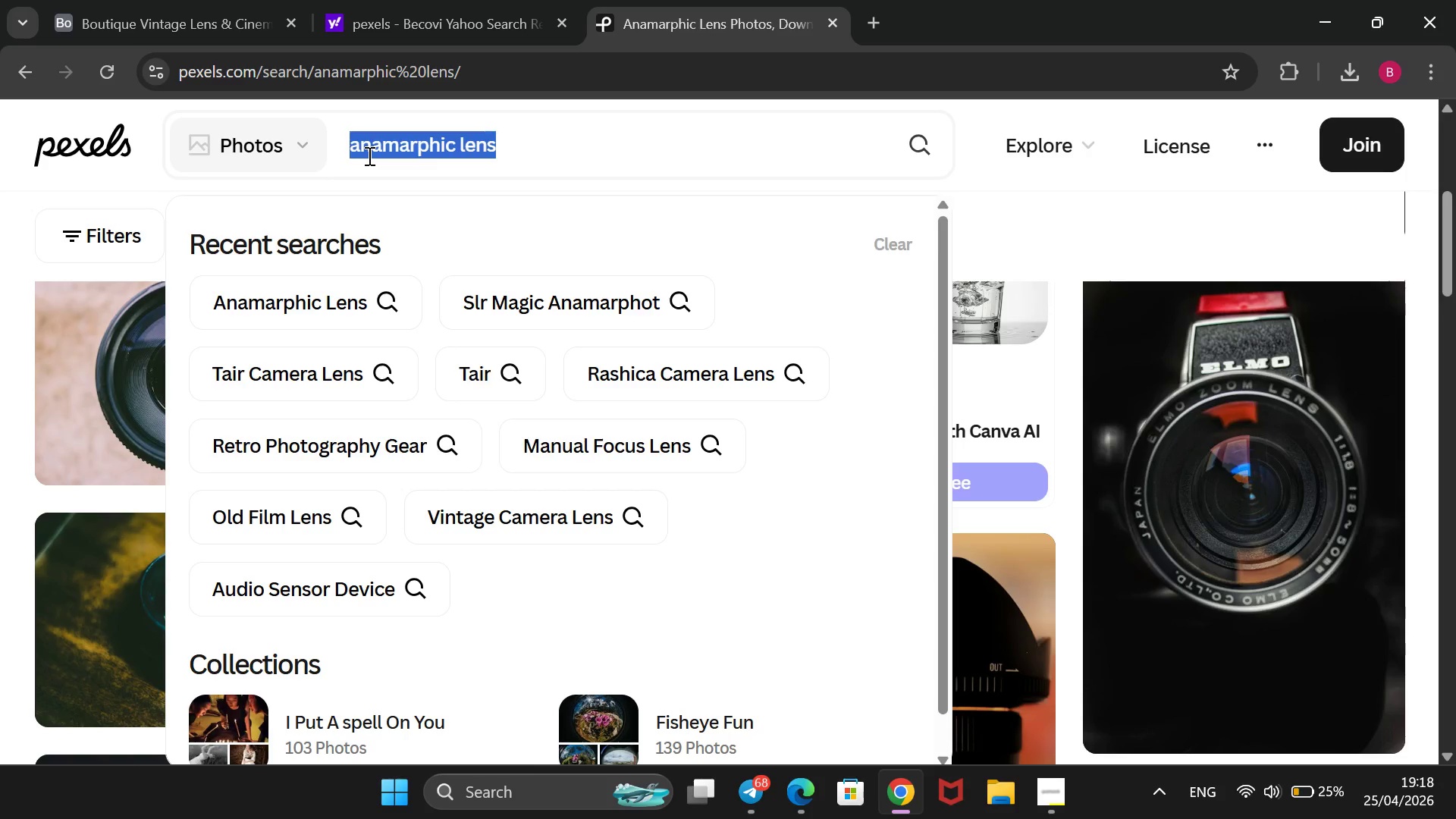 
key(Backspace)
type(film production gear)
 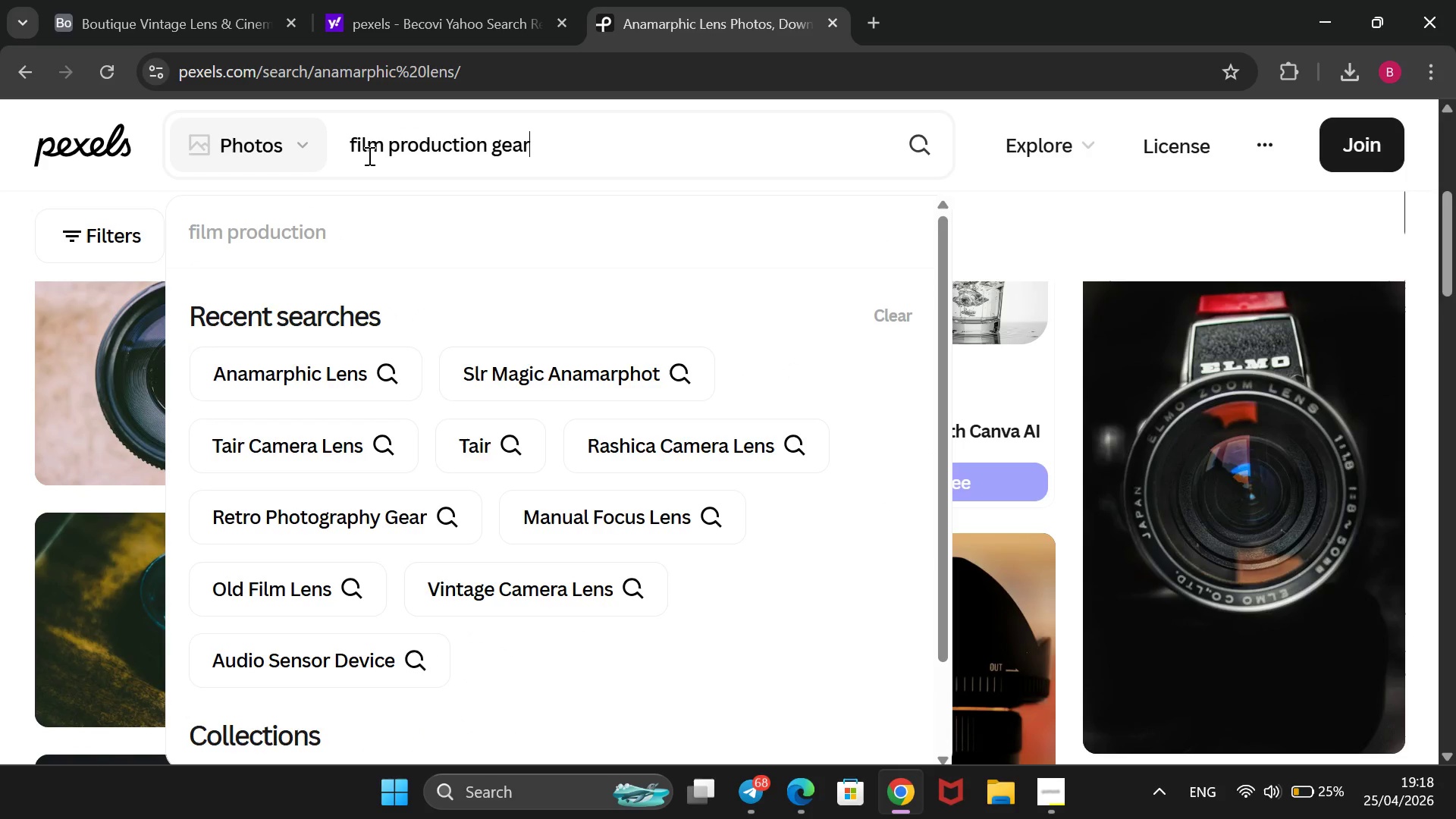 
key(Enter)
 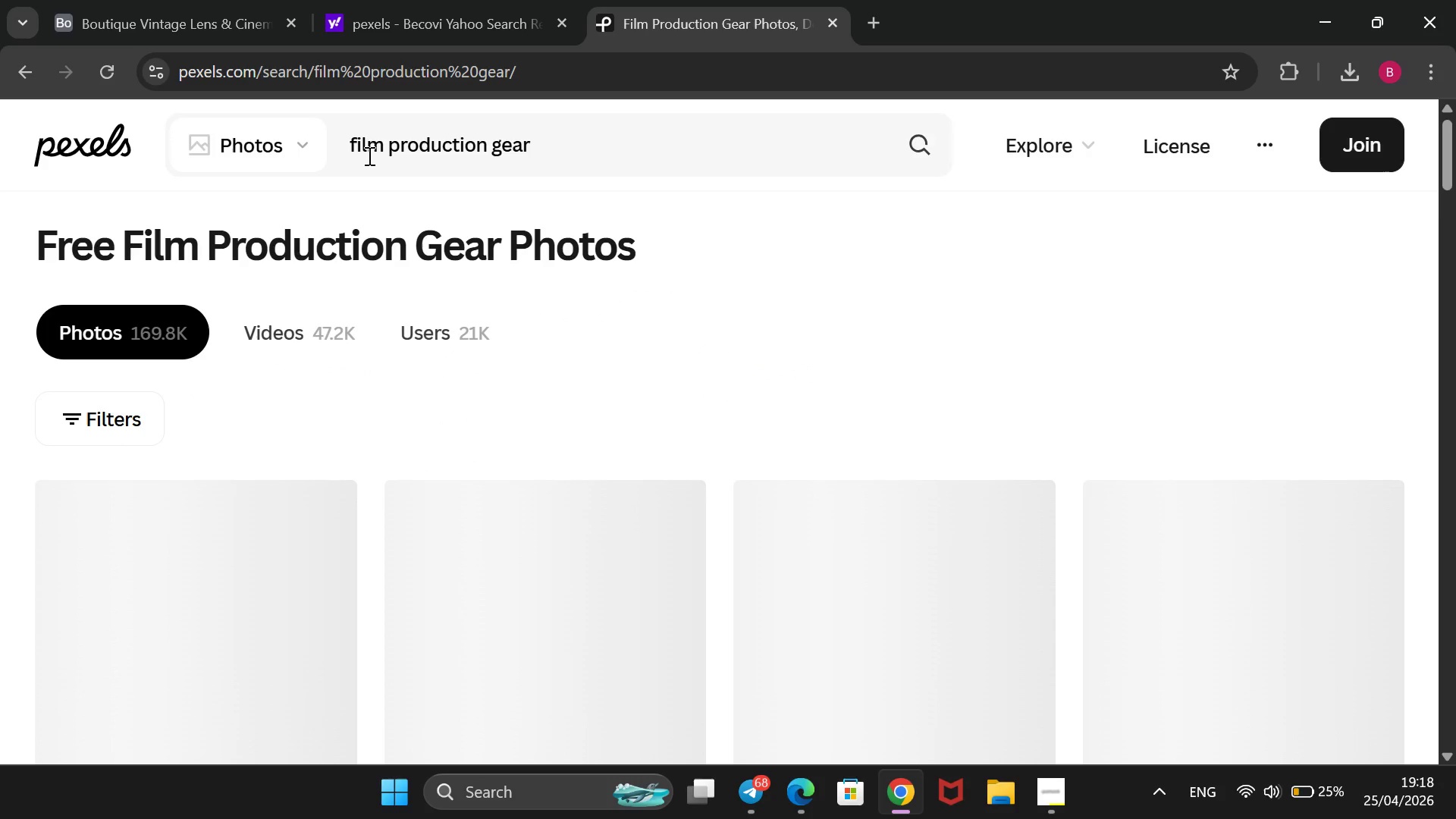 
wait(10.7)
 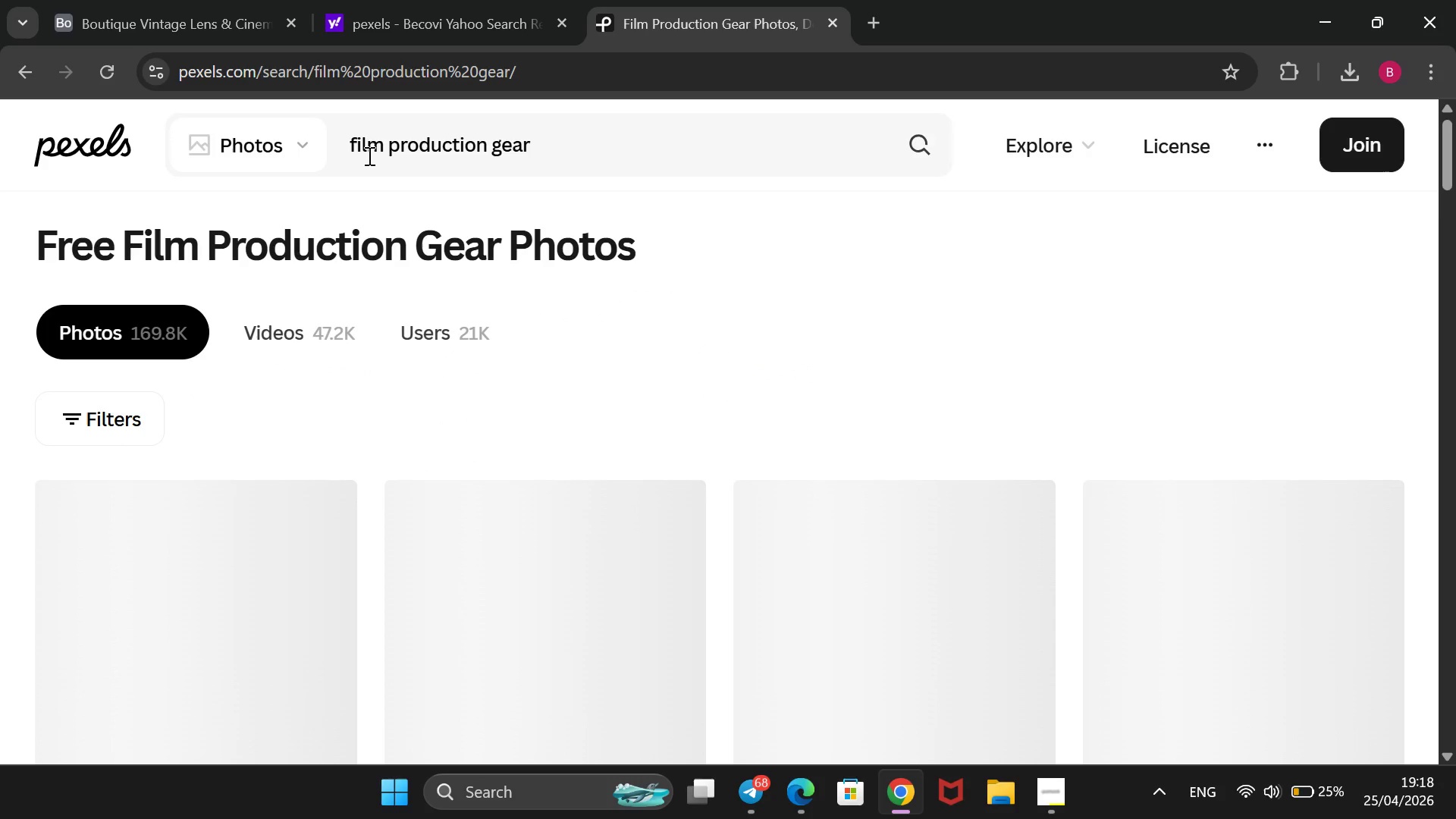 
scroll: coordinate [510, 416], scroll_direction: down, amount: 2.0
 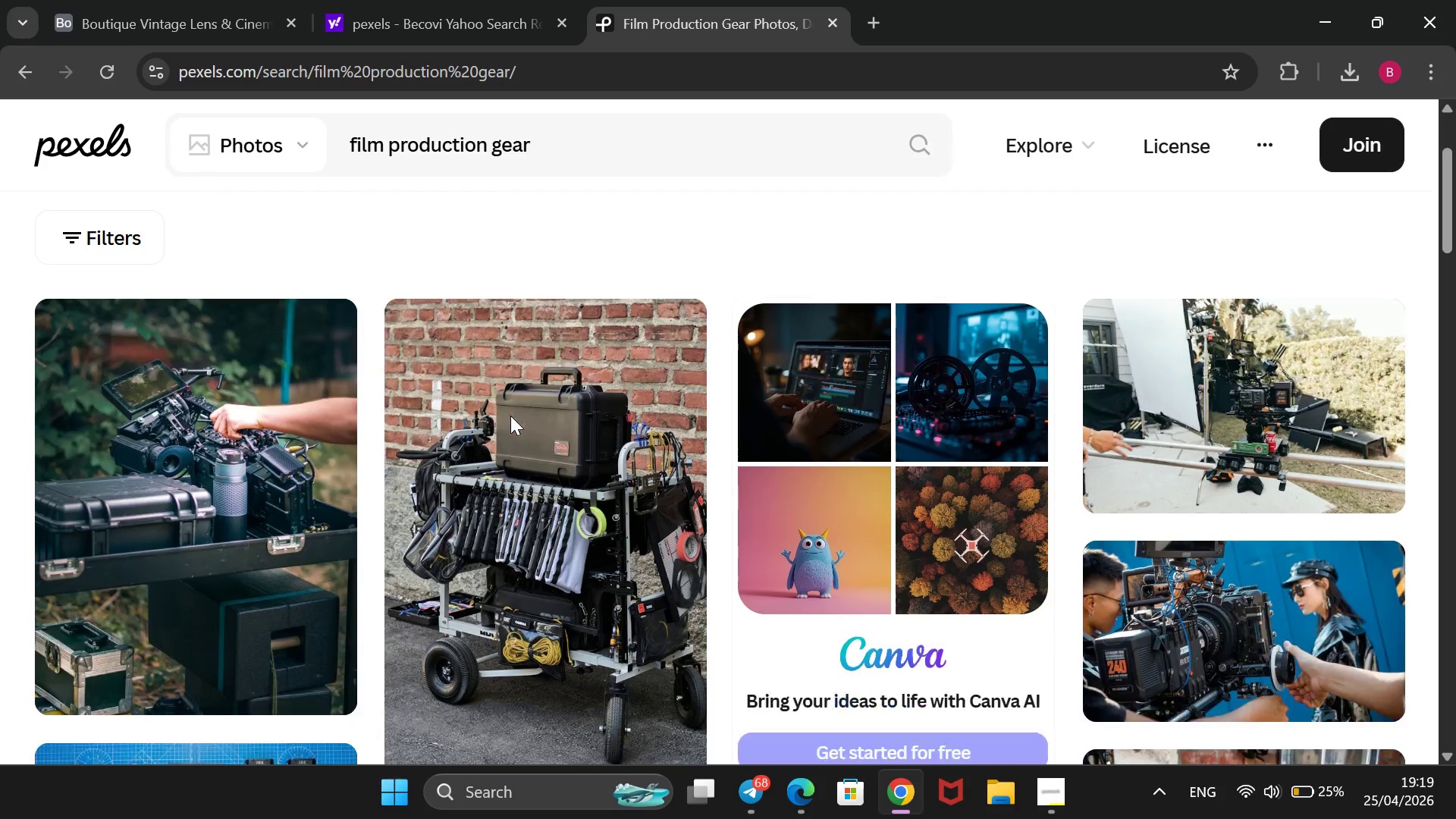 
mouse_move([489, 409])
 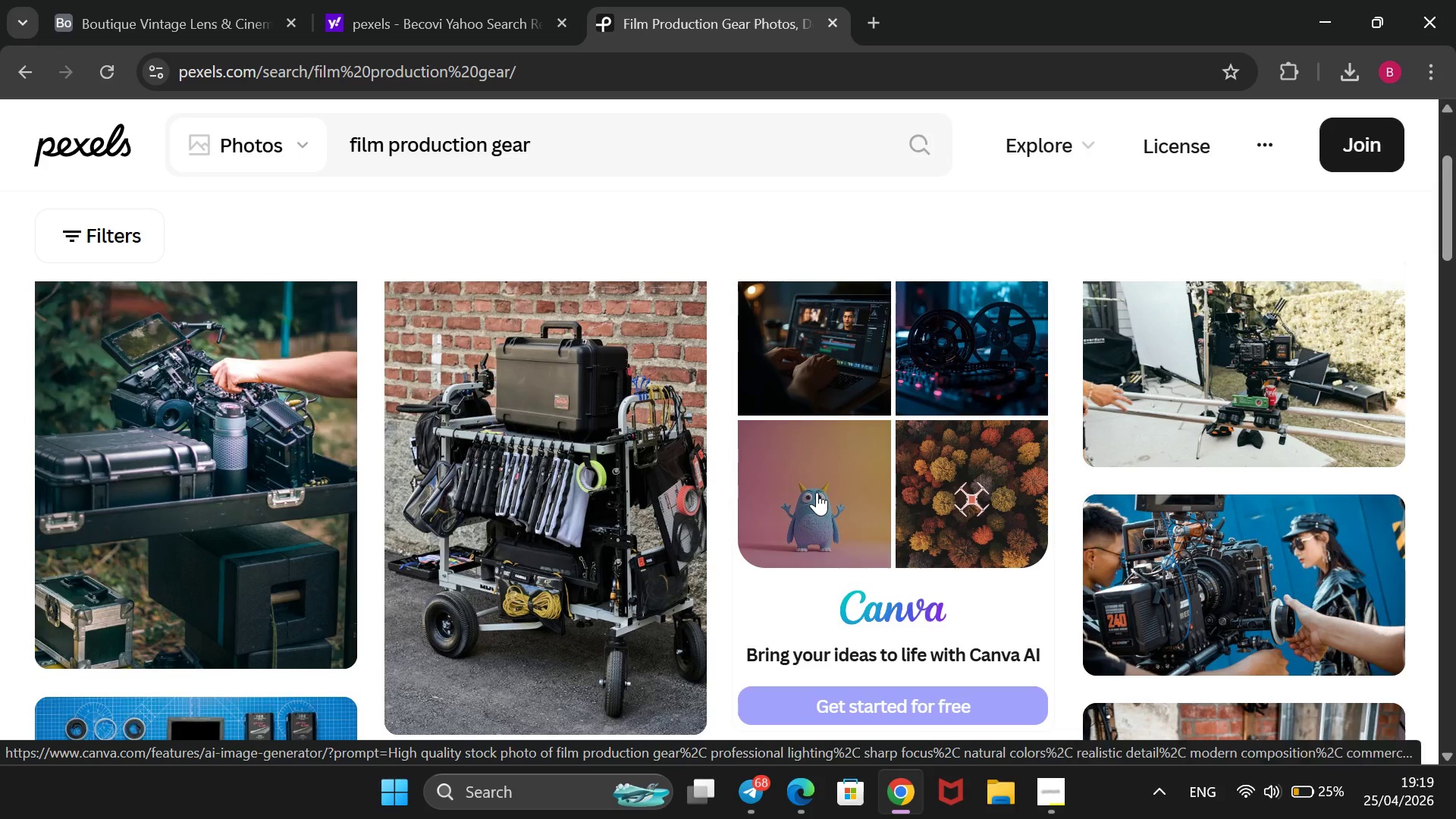 
scroll: coordinate [817, 492], scroll_direction: down, amount: 4.0
 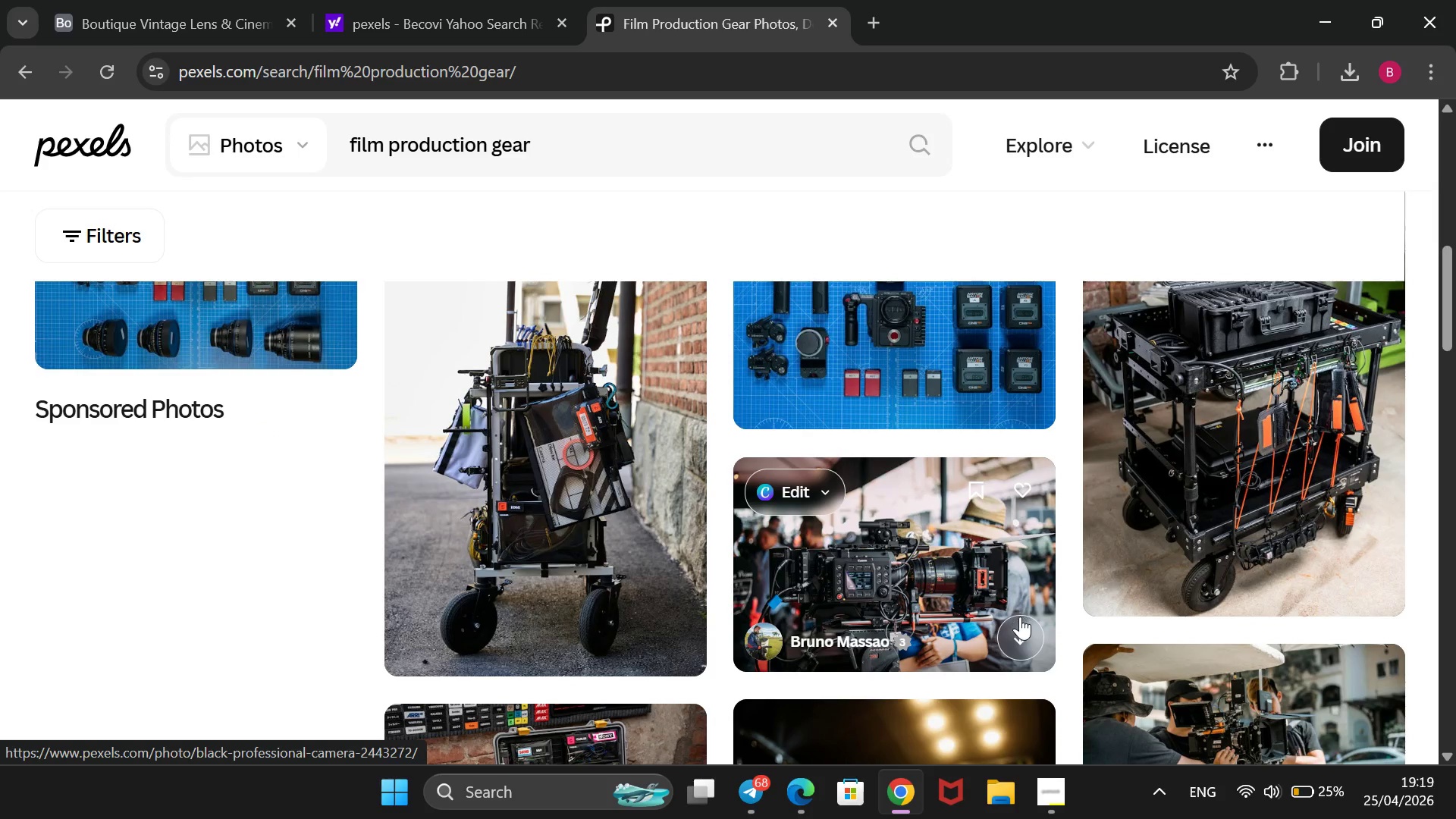 
left_click([1020, 619])
 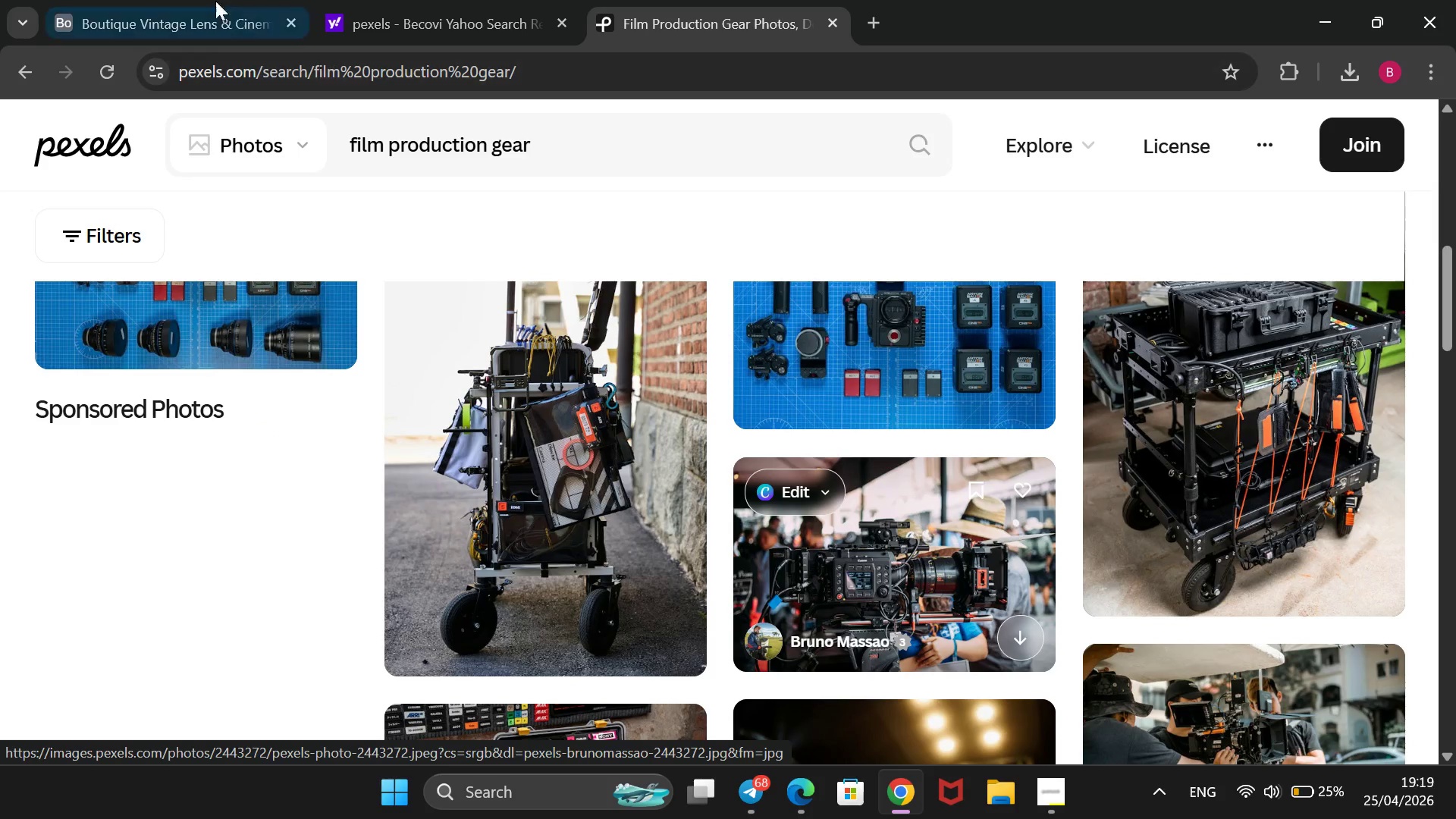 
left_click([200, 0])
 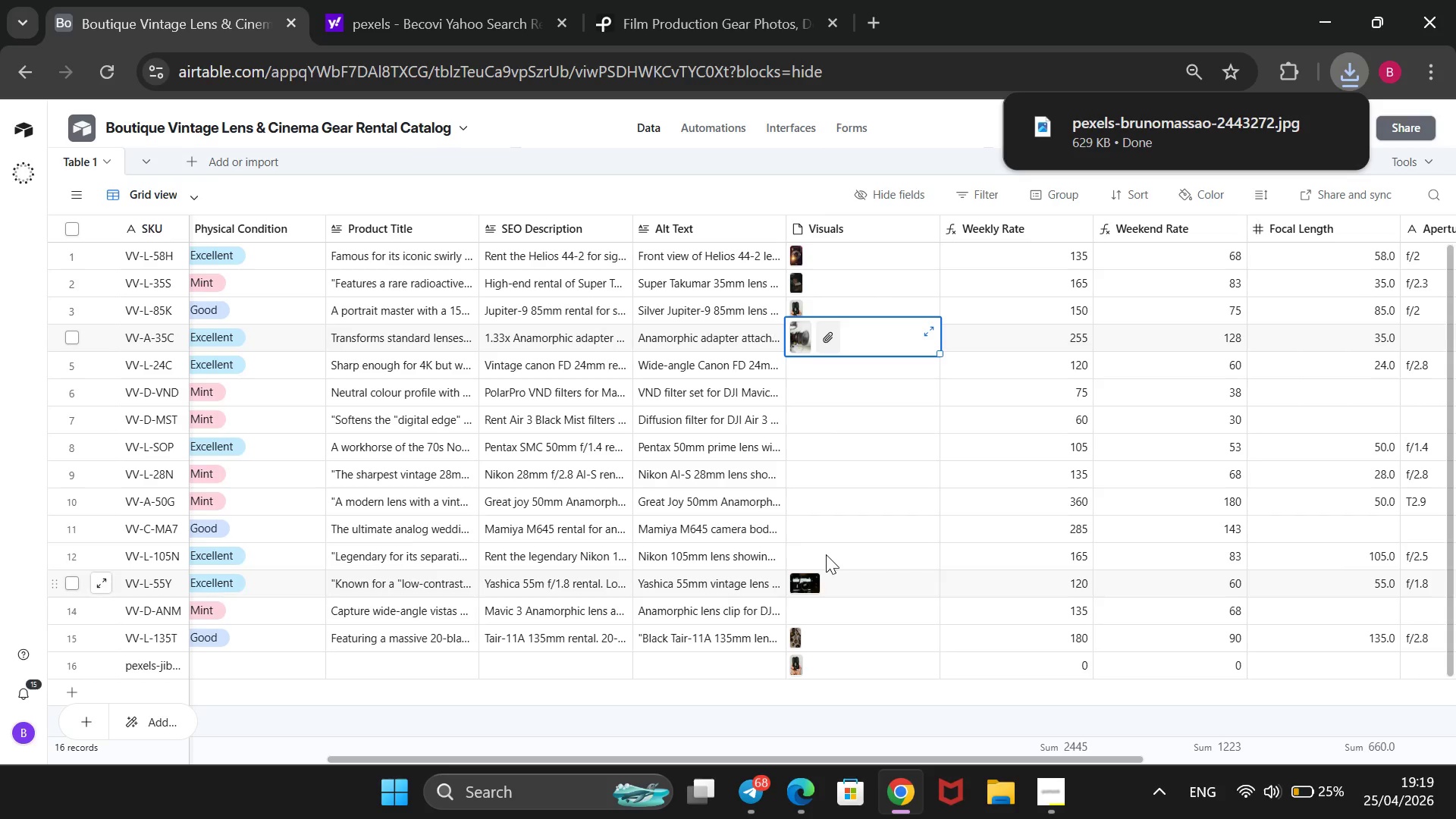 
left_click([829, 510])
 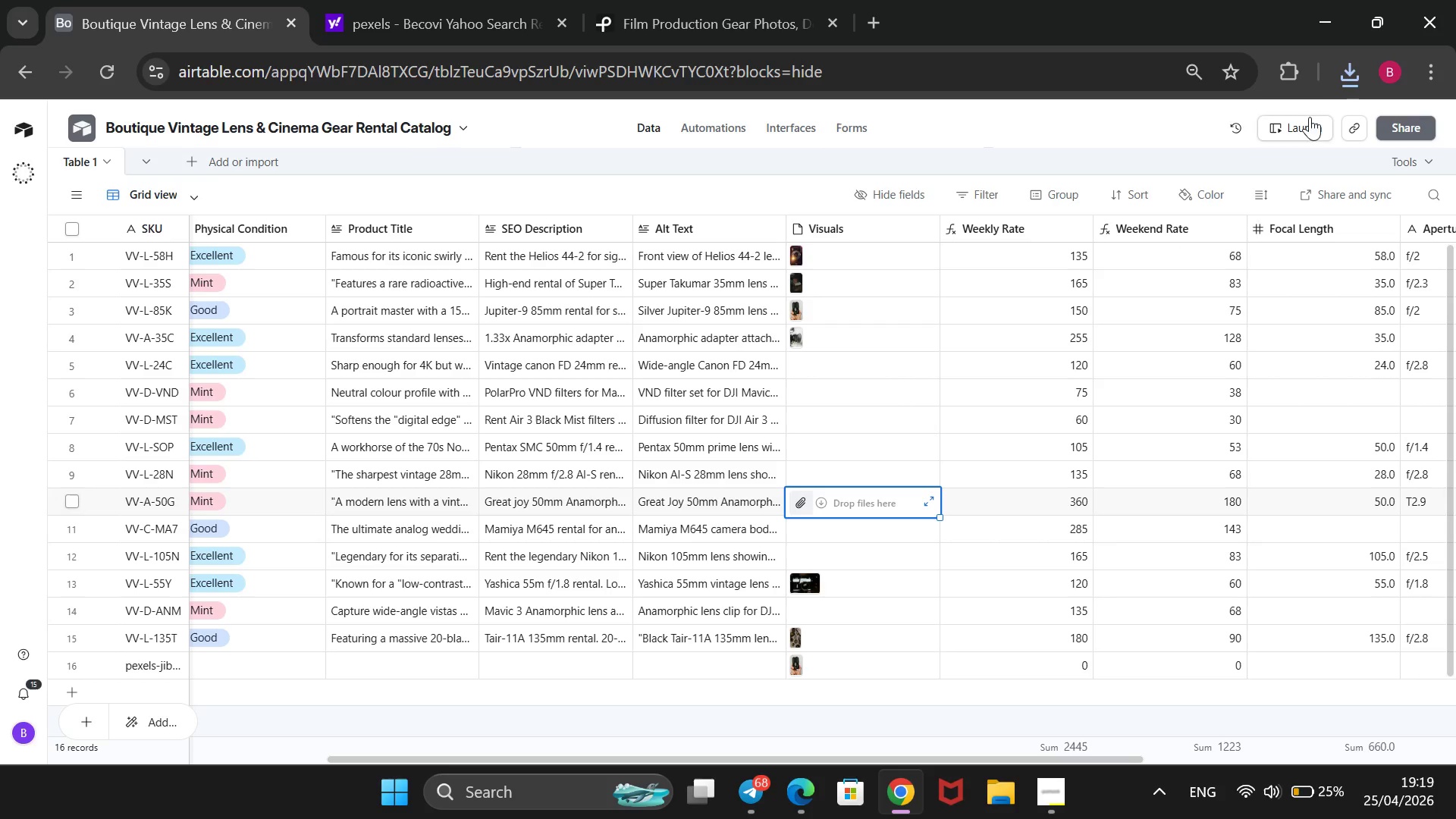 
left_click([1357, 77])
 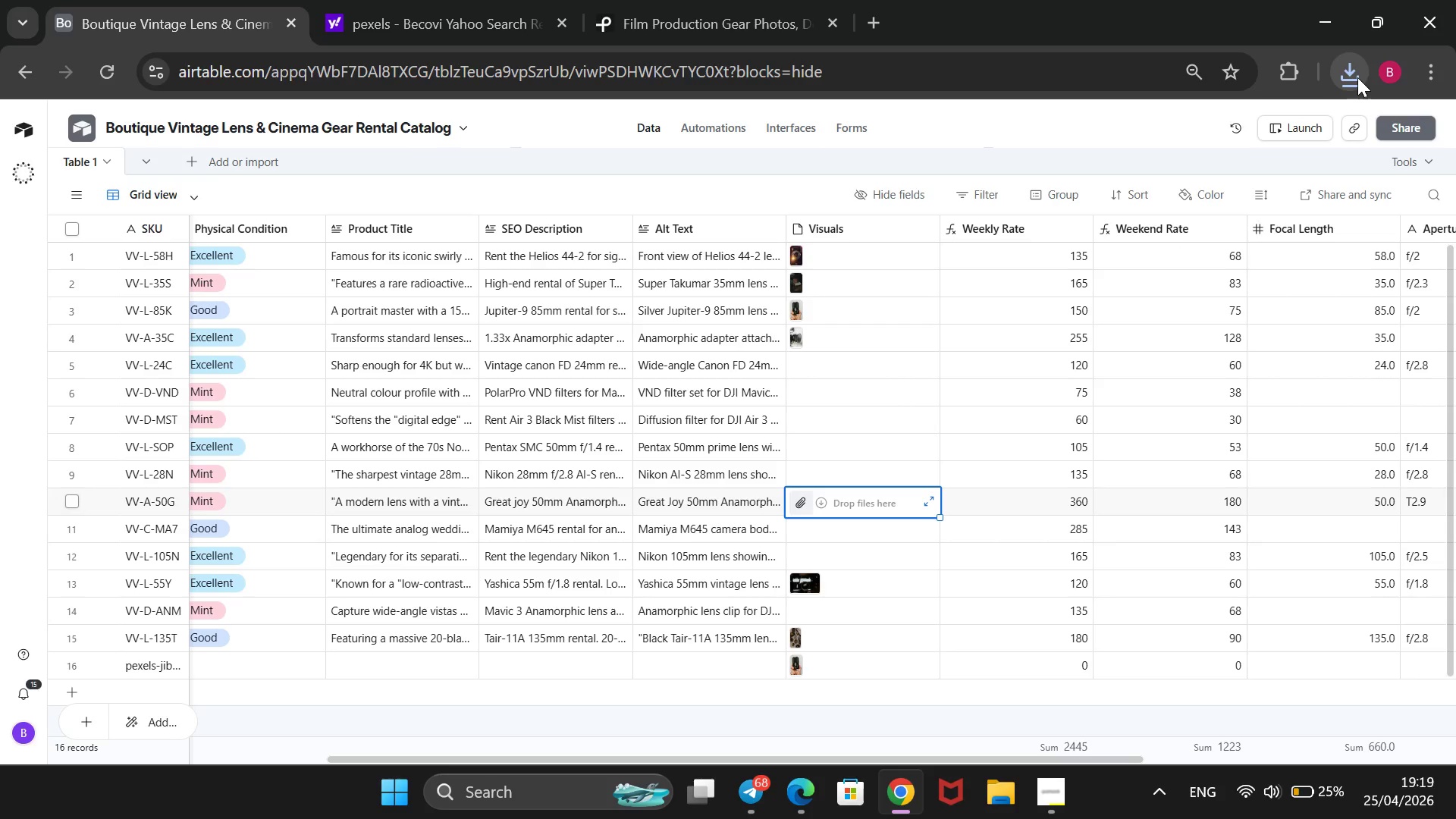 
mouse_move([1324, 103])
 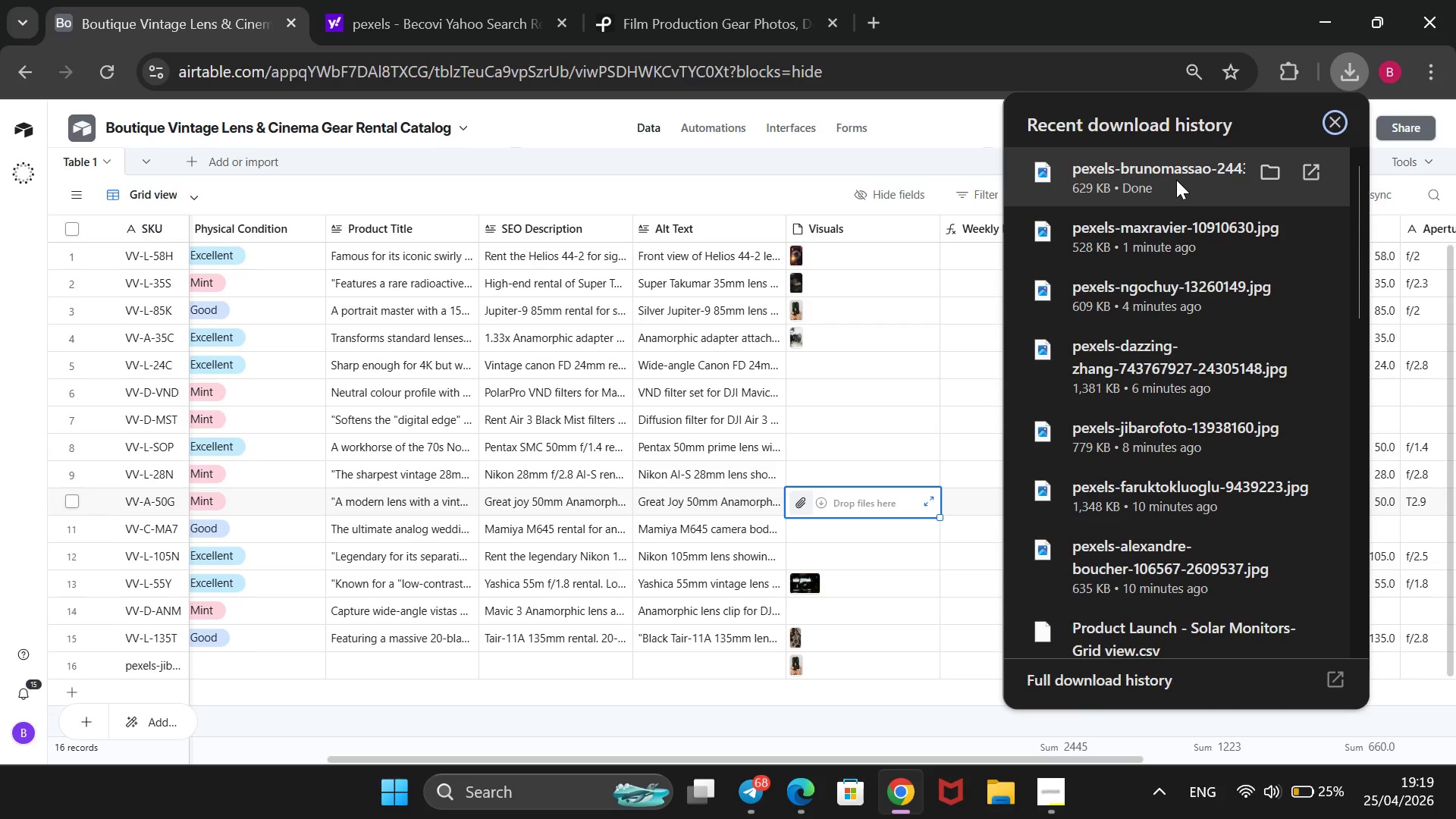 
left_click_drag(start_coordinate=[1176, 180], to_coordinate=[820, 501])
 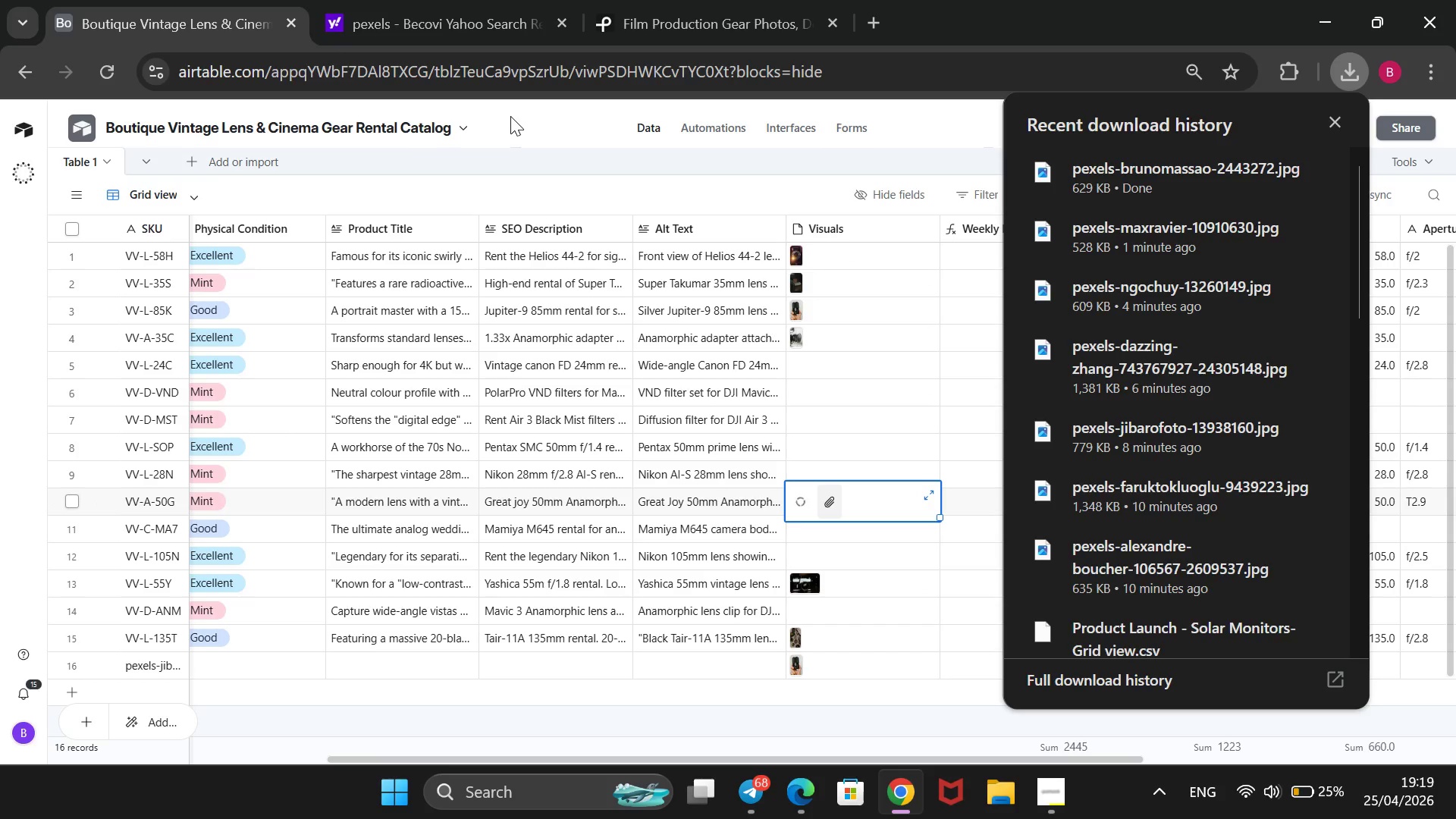 
left_click([510, 116])
 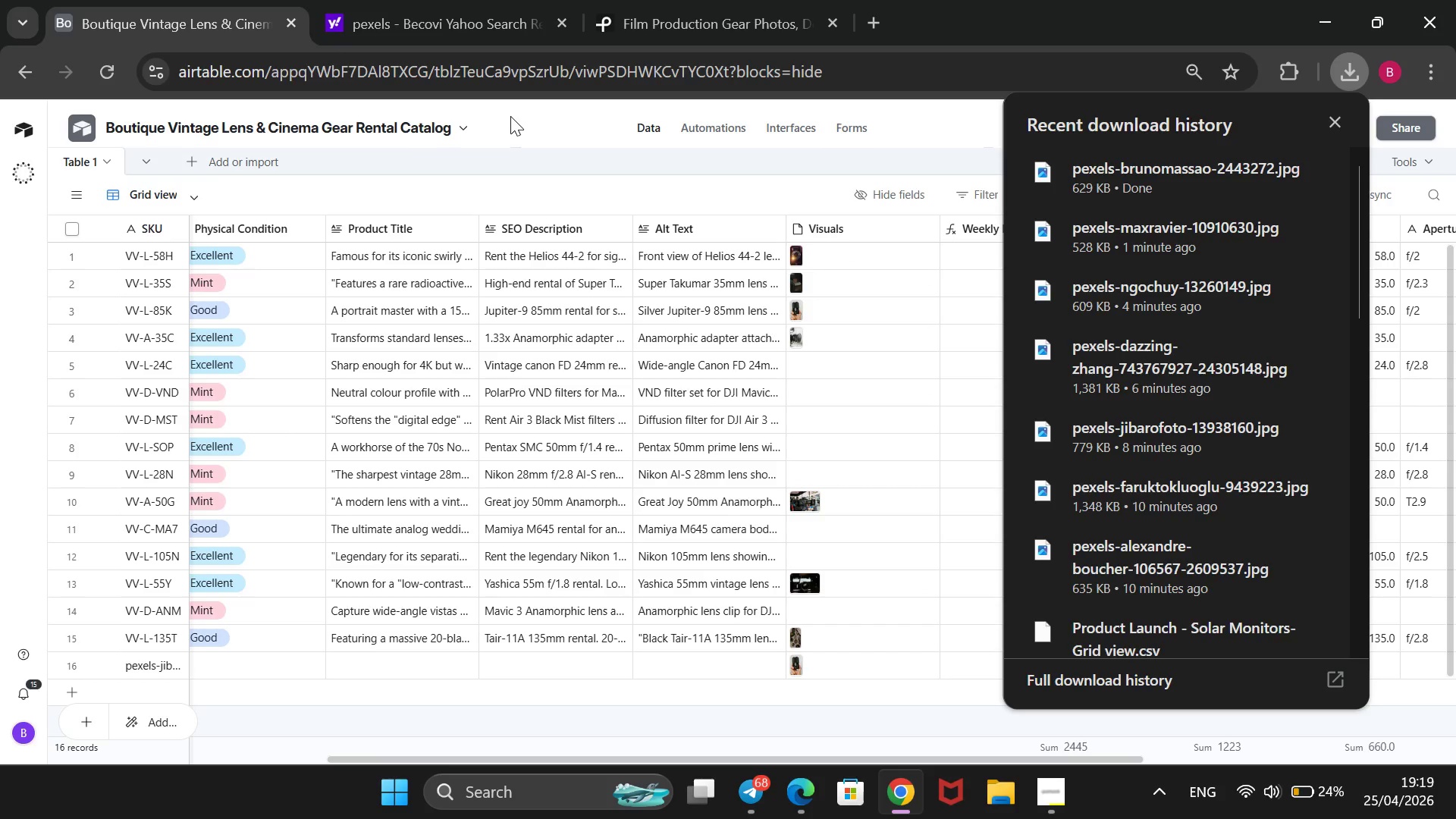 
wait(7.53)
 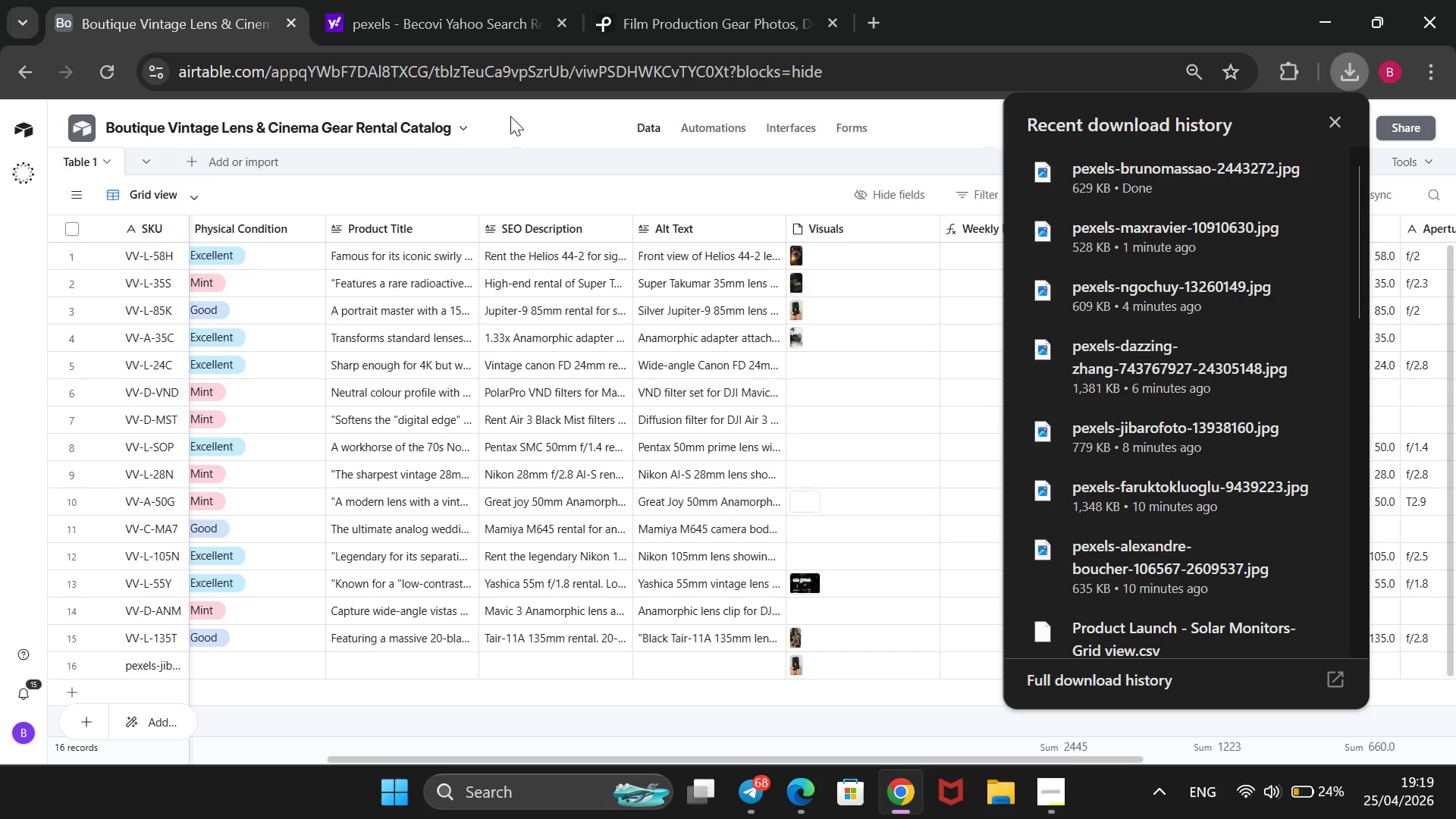 
scroll: coordinate [265, 300], scroll_direction: up, amount: 21.0
 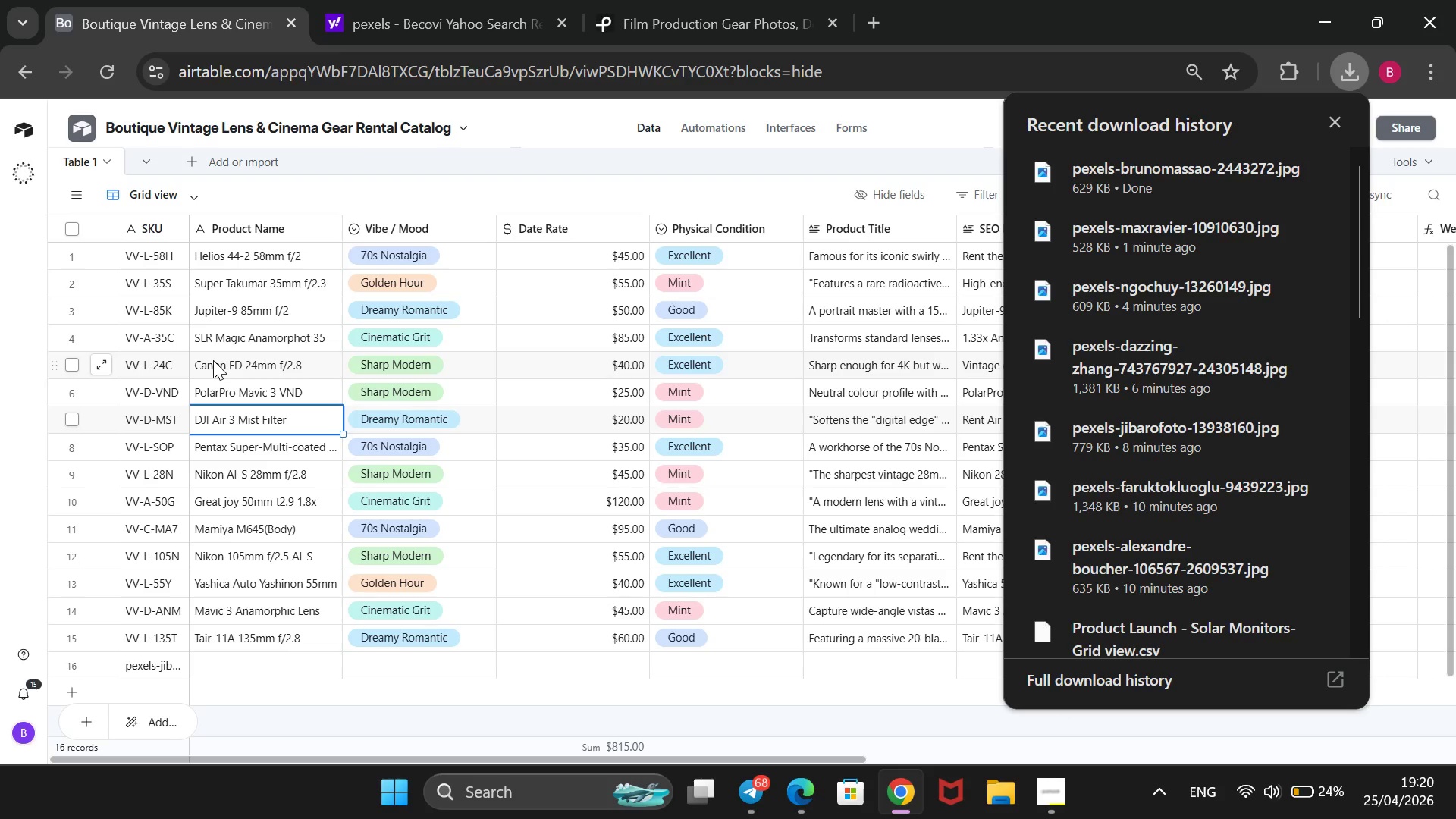 
wait(44.3)
 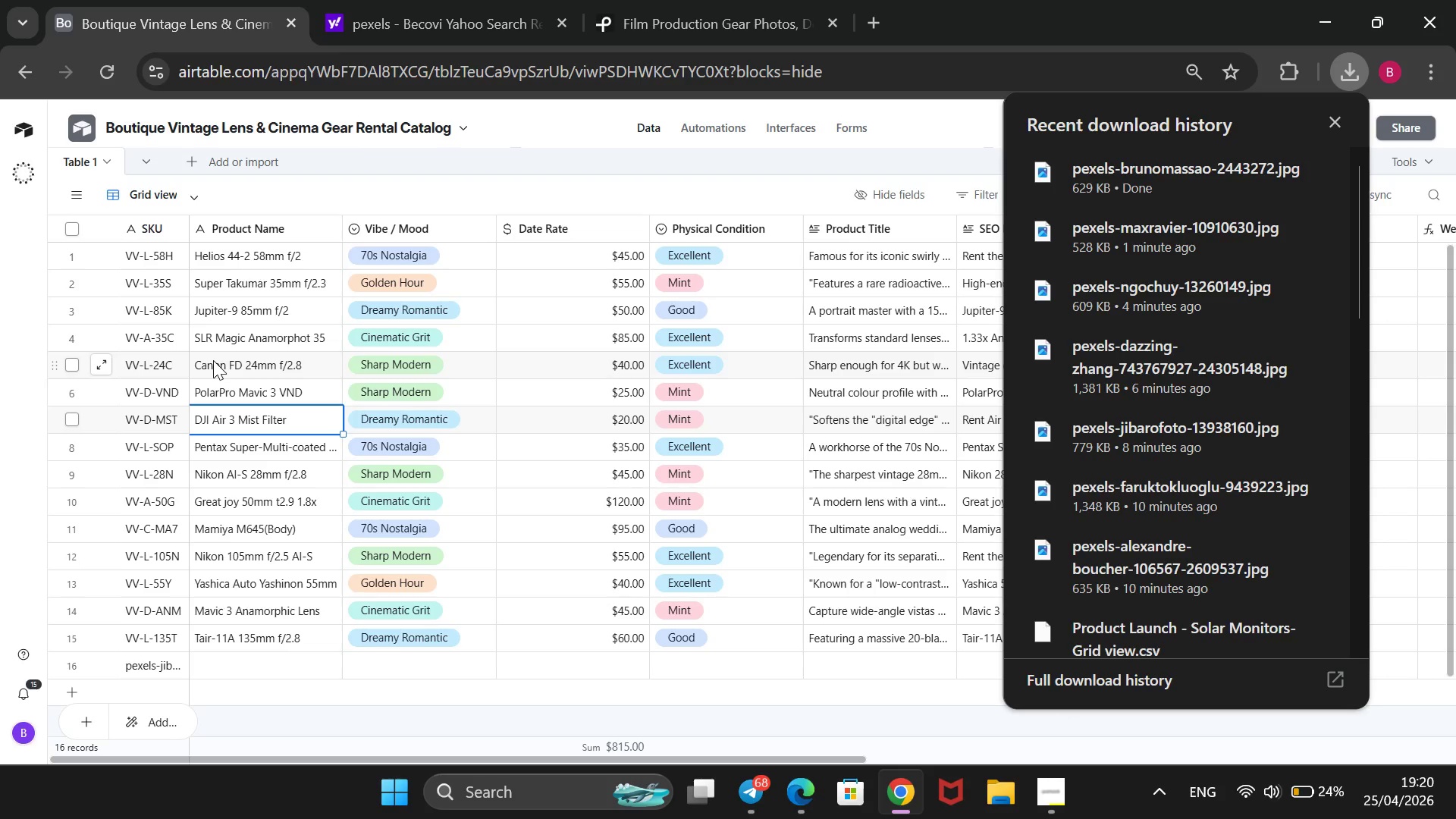 
left_click([715, 0])
 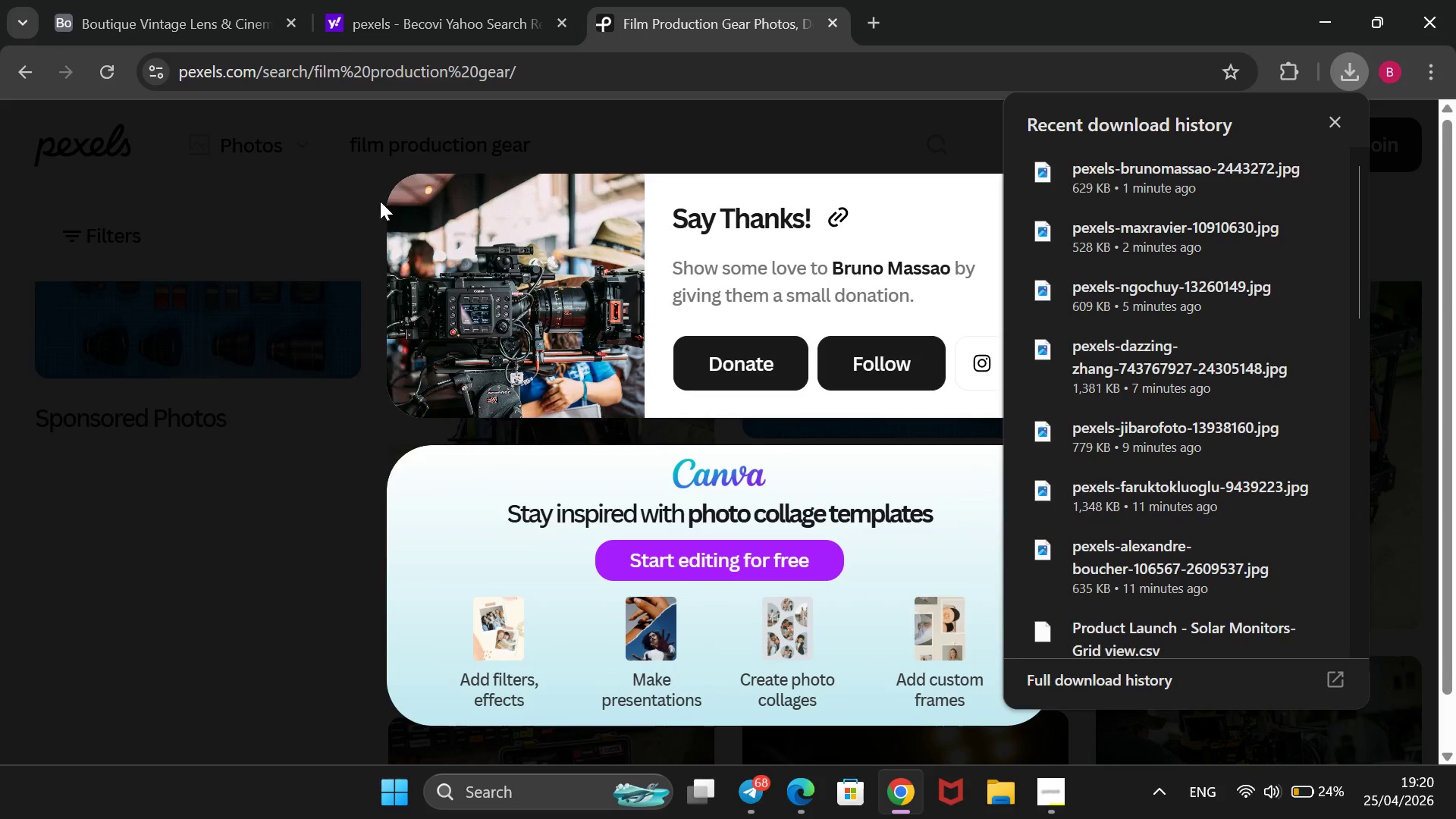 
left_click([347, 186])
 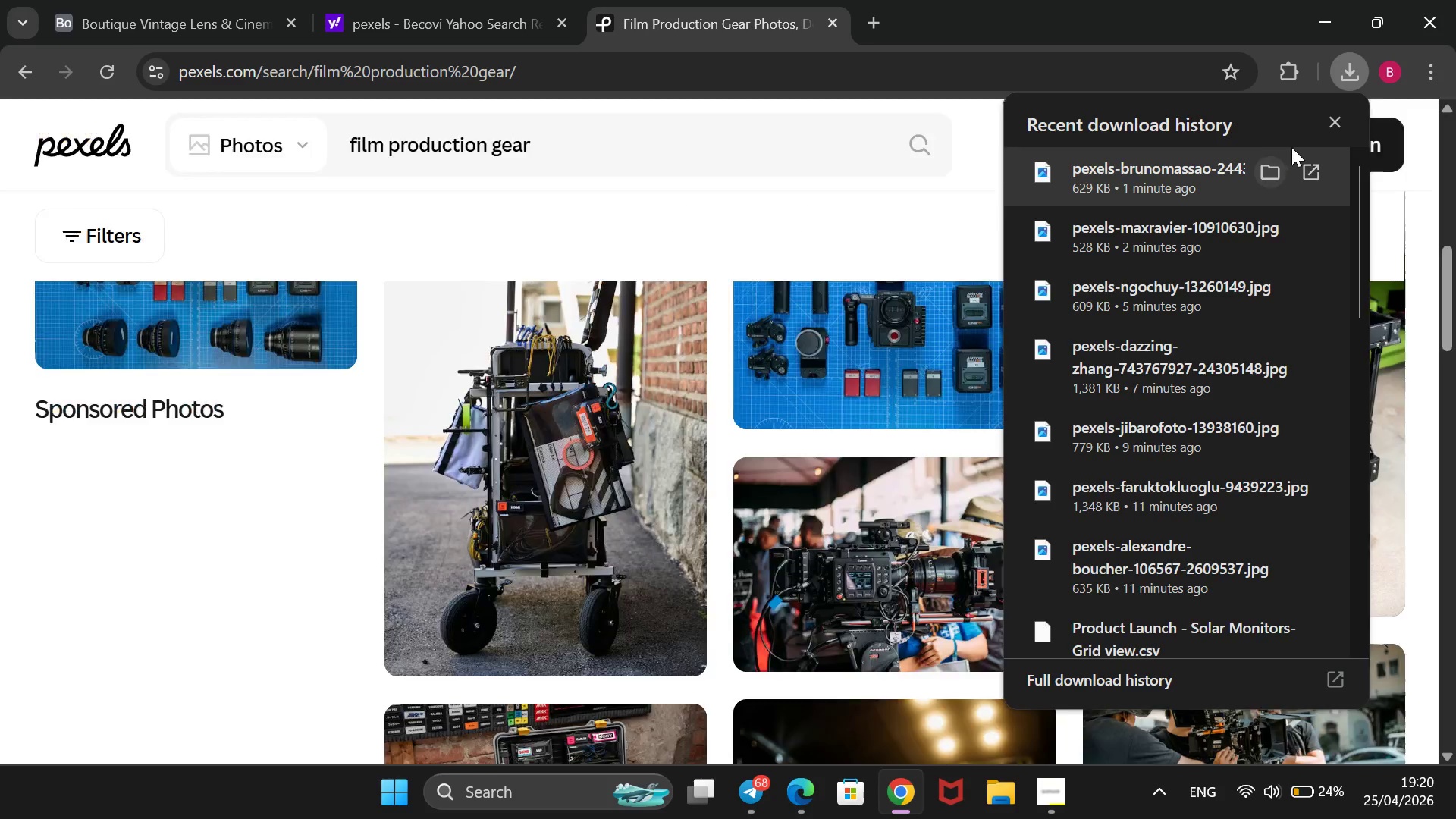 
left_click([1333, 123])
 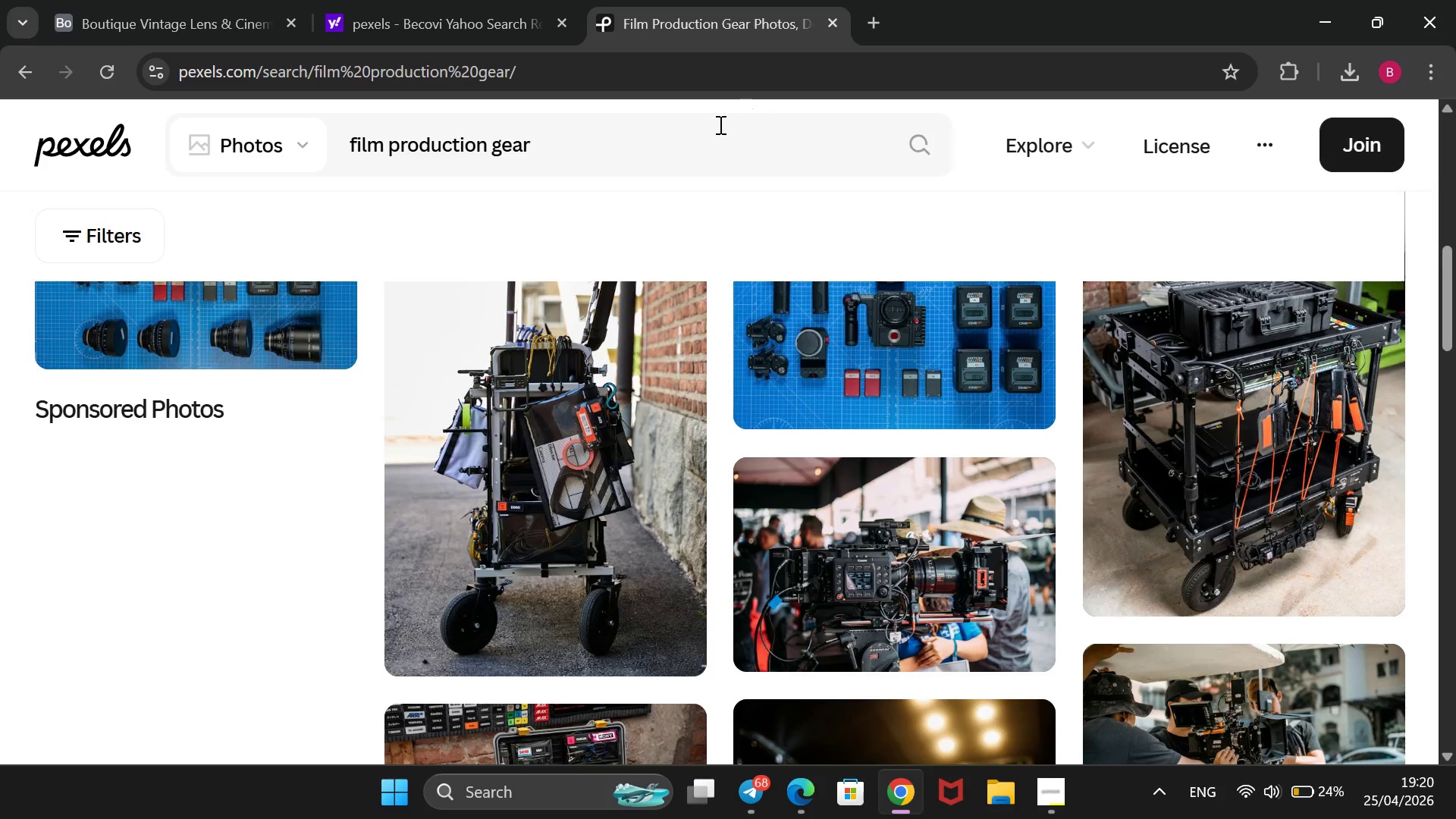 
left_click_drag(start_coordinate=[668, 152], to_coordinate=[300, 149])
 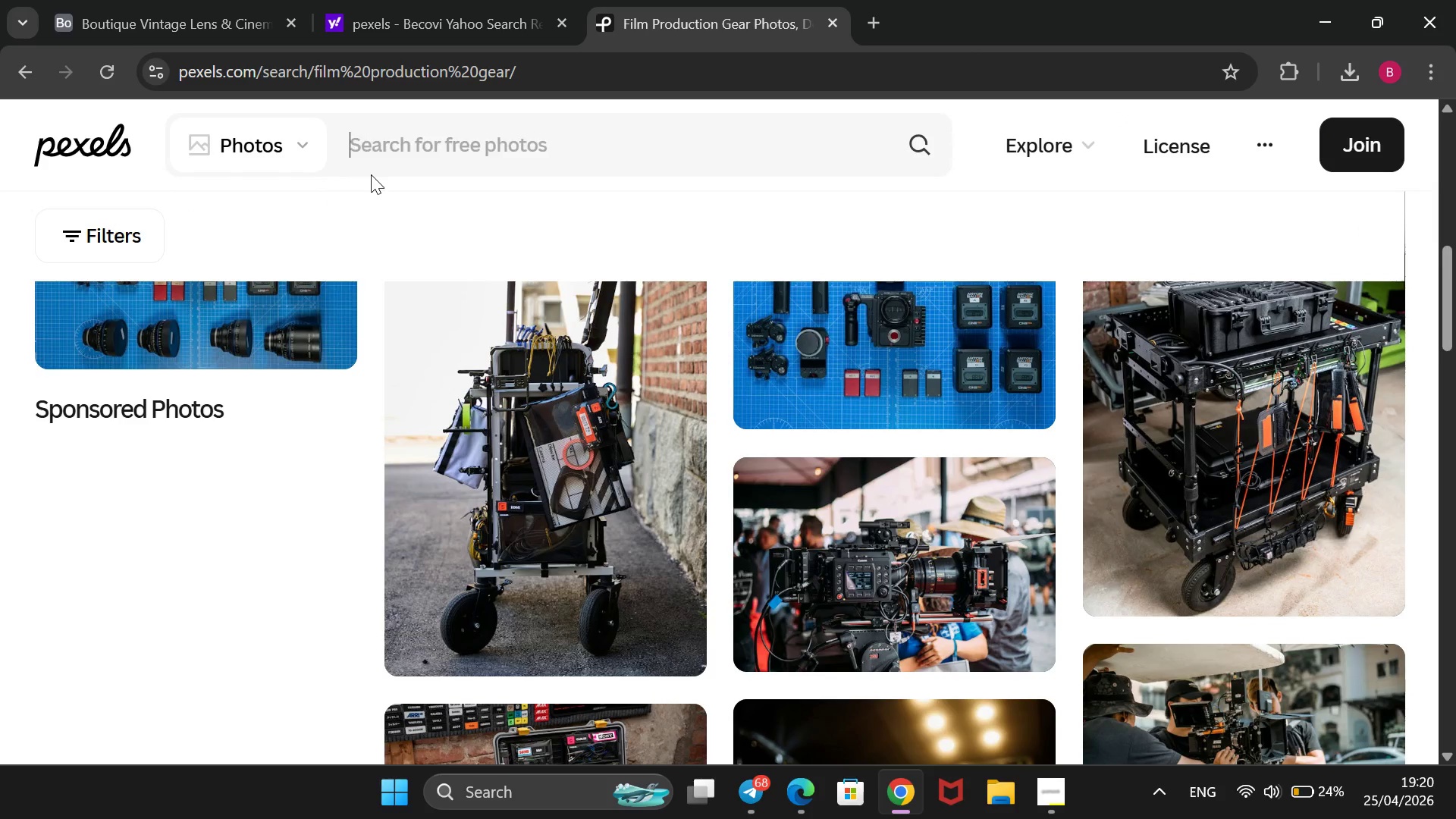 
key(Backspace)
type(professional photography gear)
 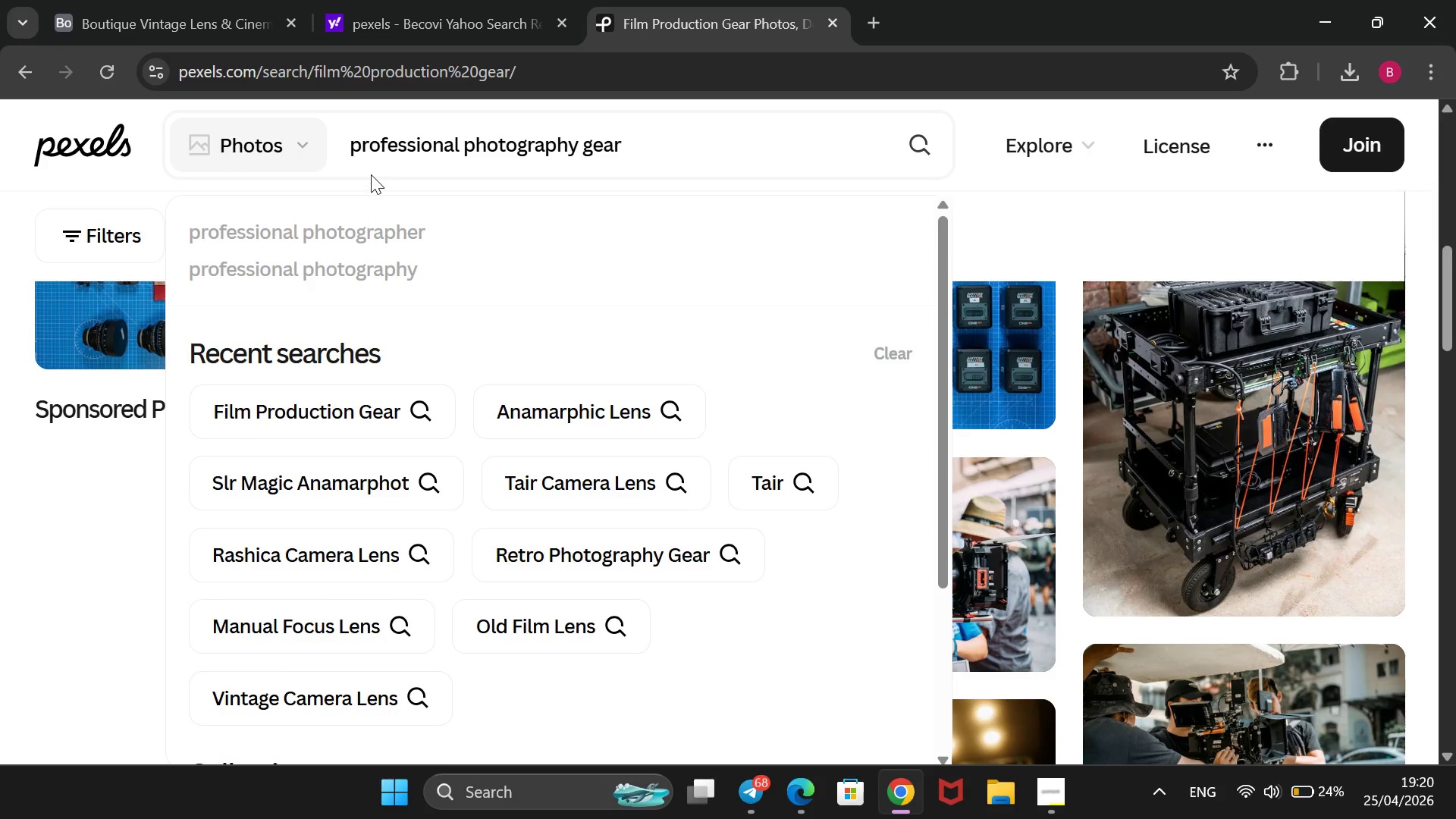 
key(Enter)
 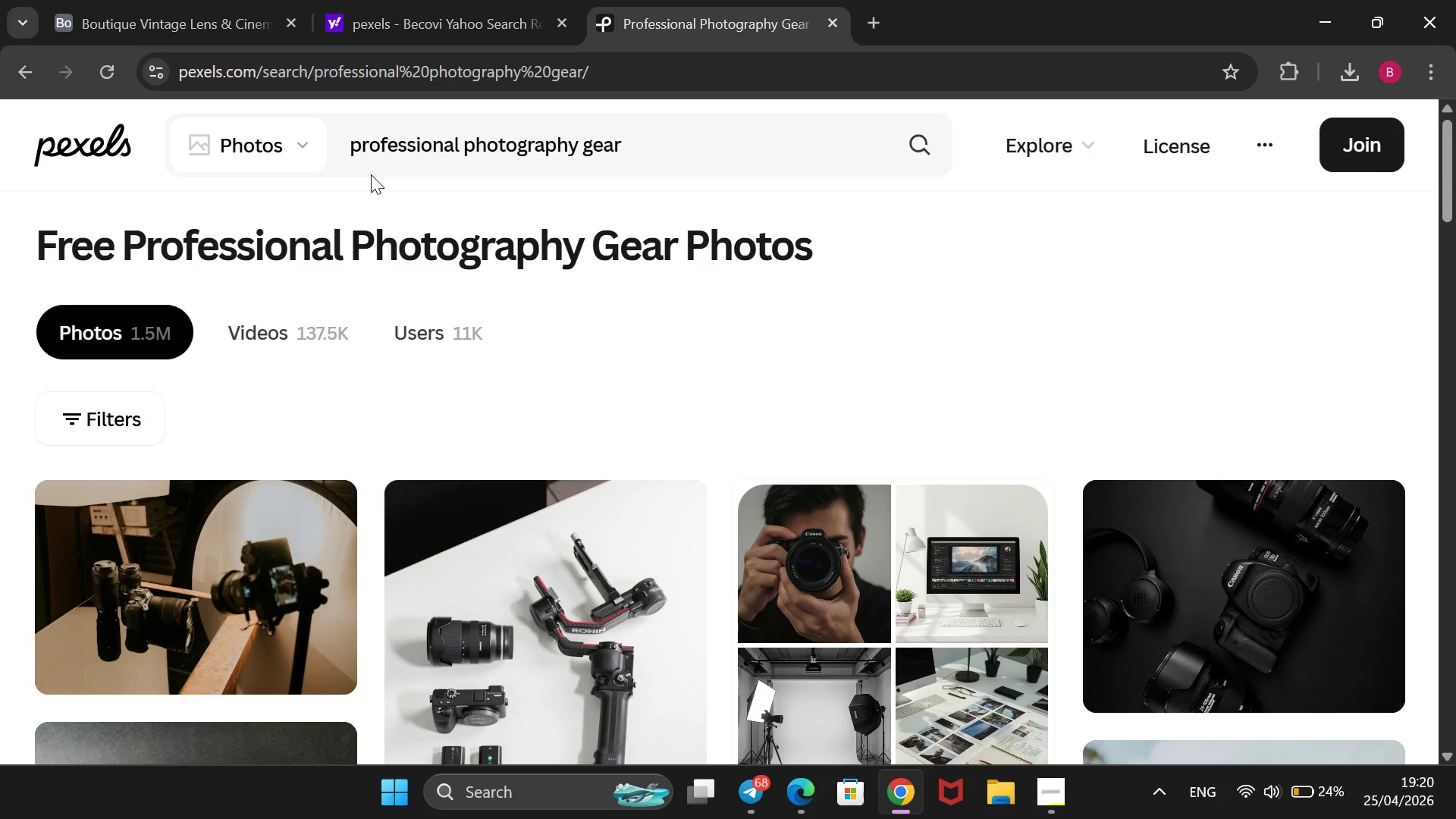 
wait(21.58)
 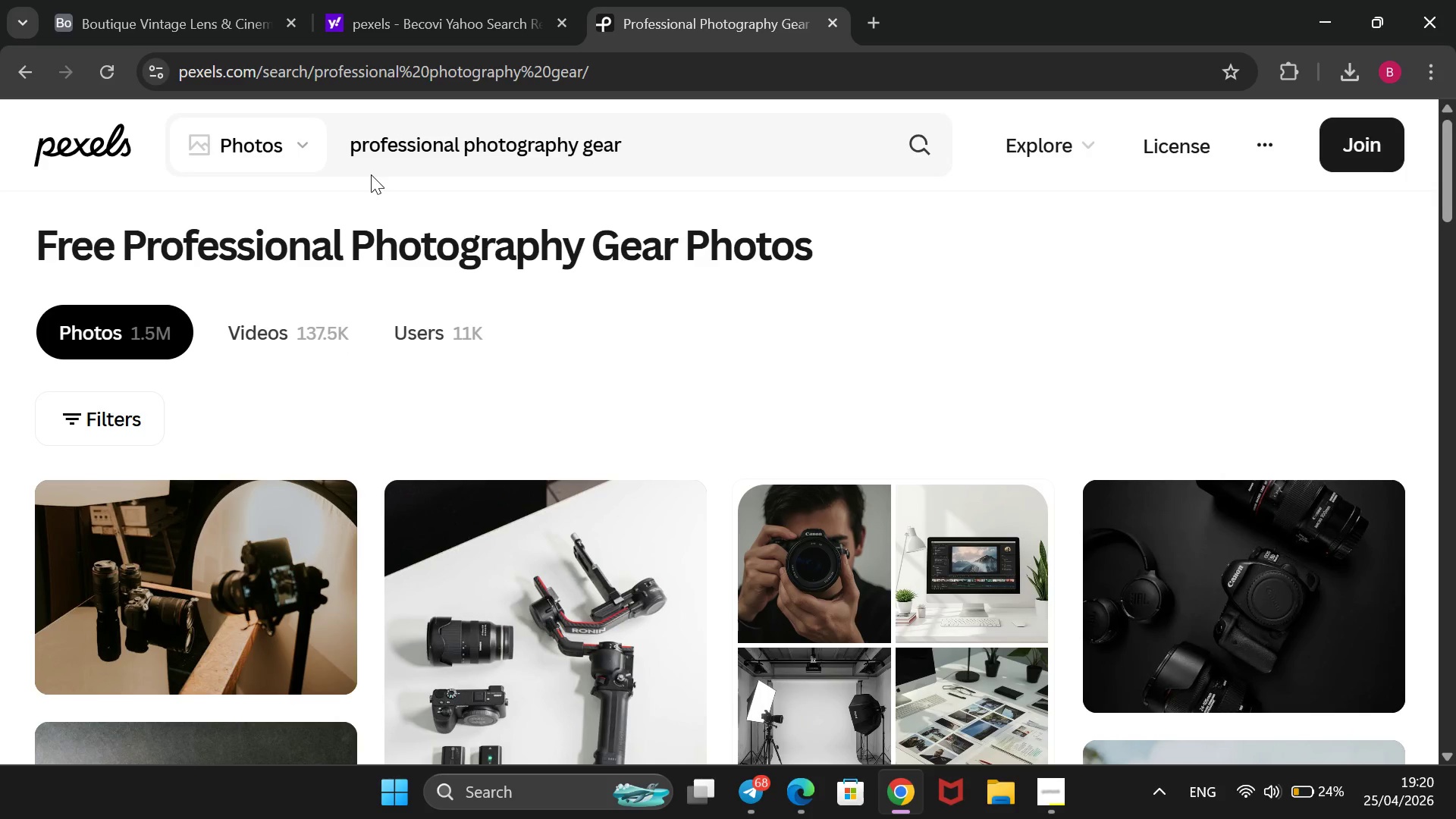 
left_click([316, 676])
 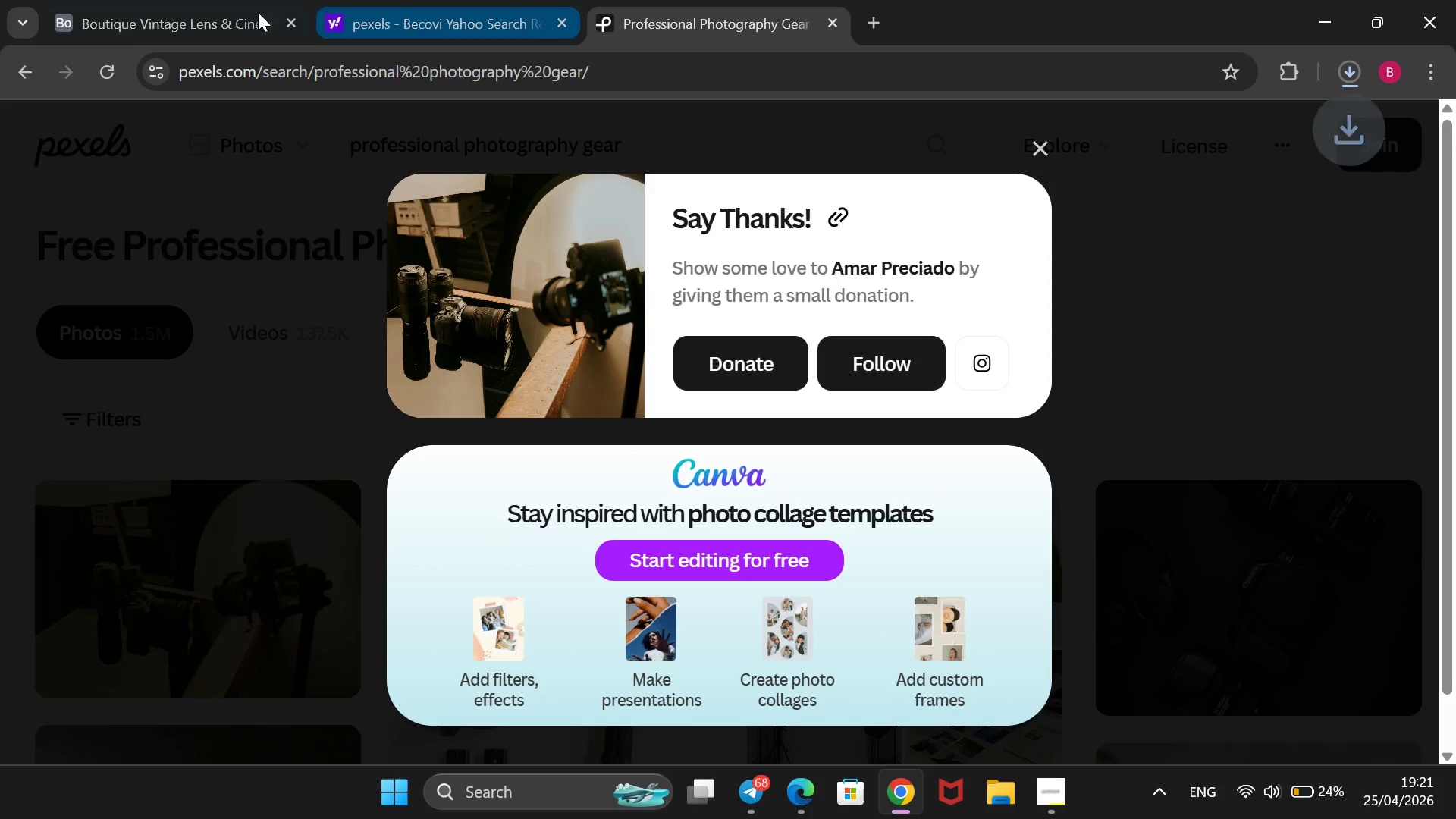 
left_click([196, 17])
 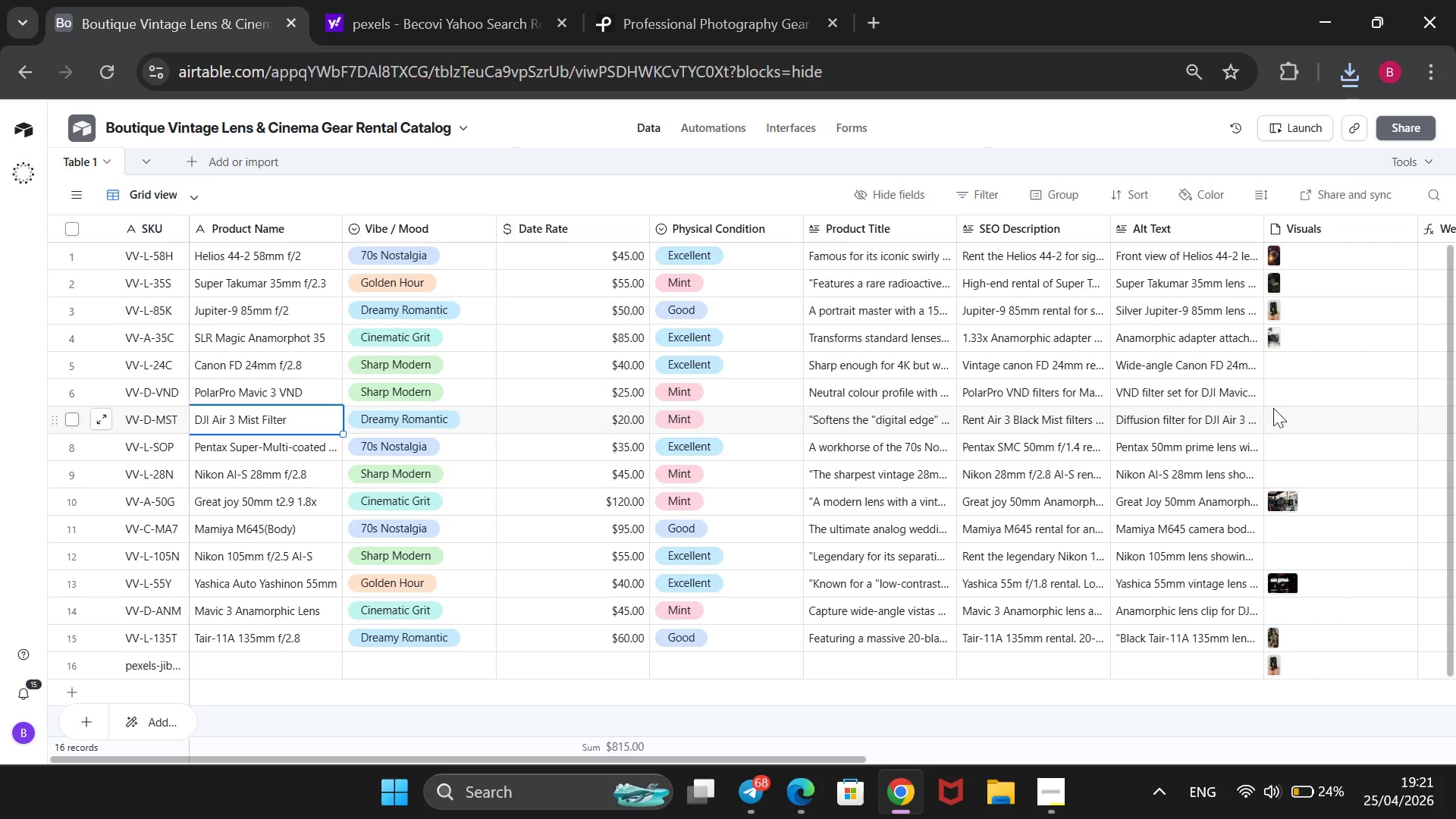 
scroll: coordinate [1276, 375], scroll_direction: down, amount: 2.0
 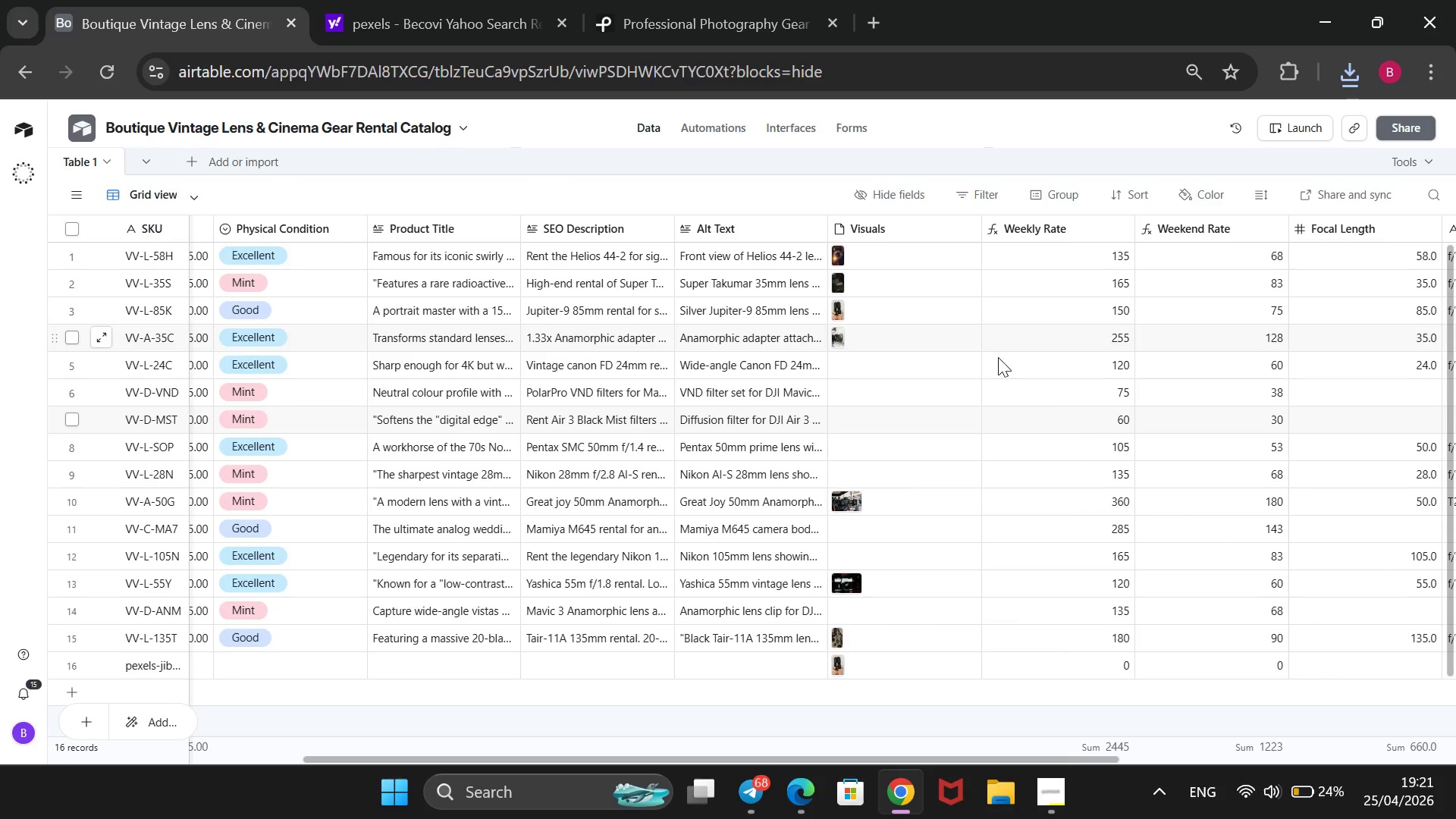 
left_click([942, 371])
 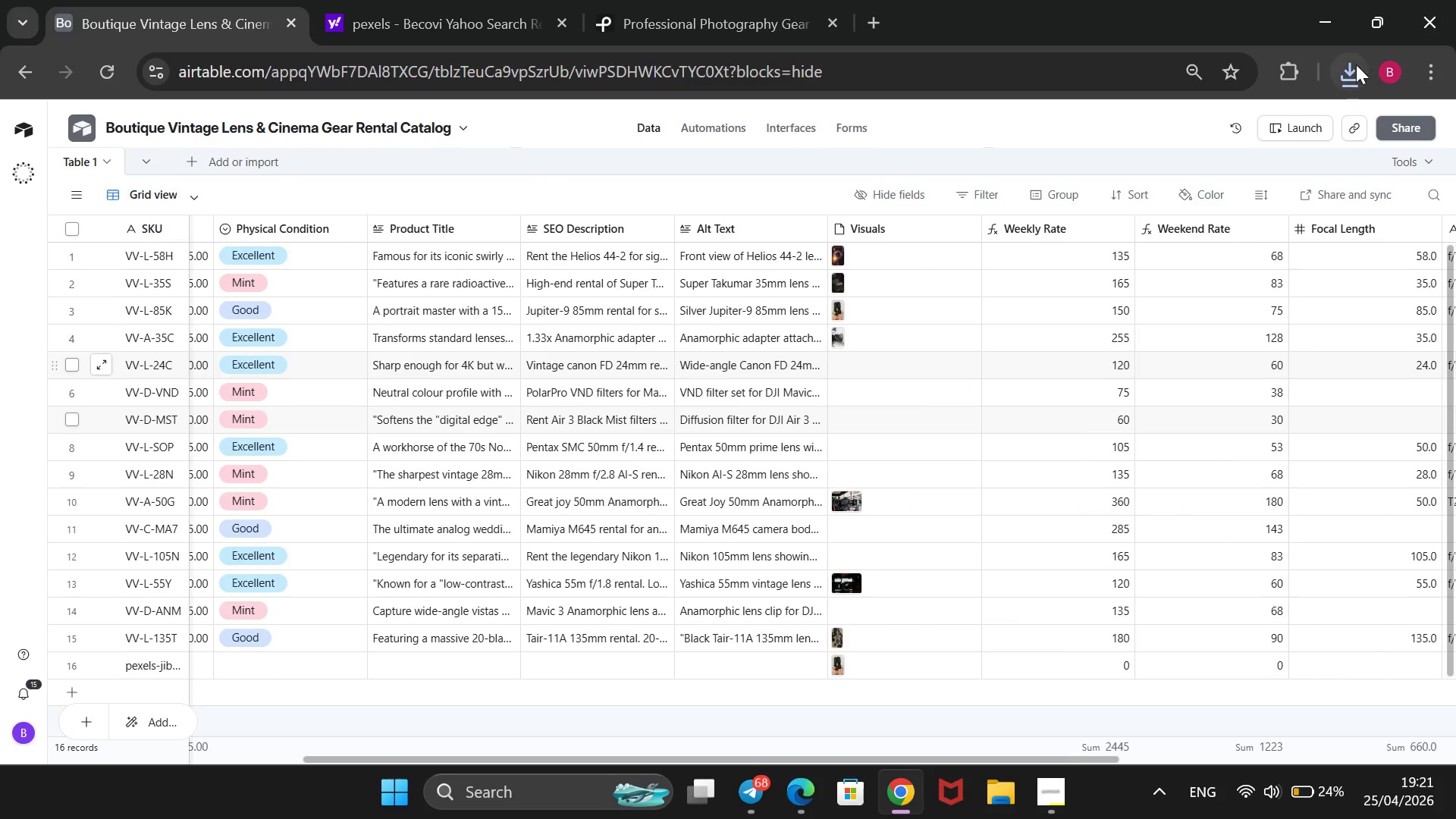 
left_click([1353, 73])
 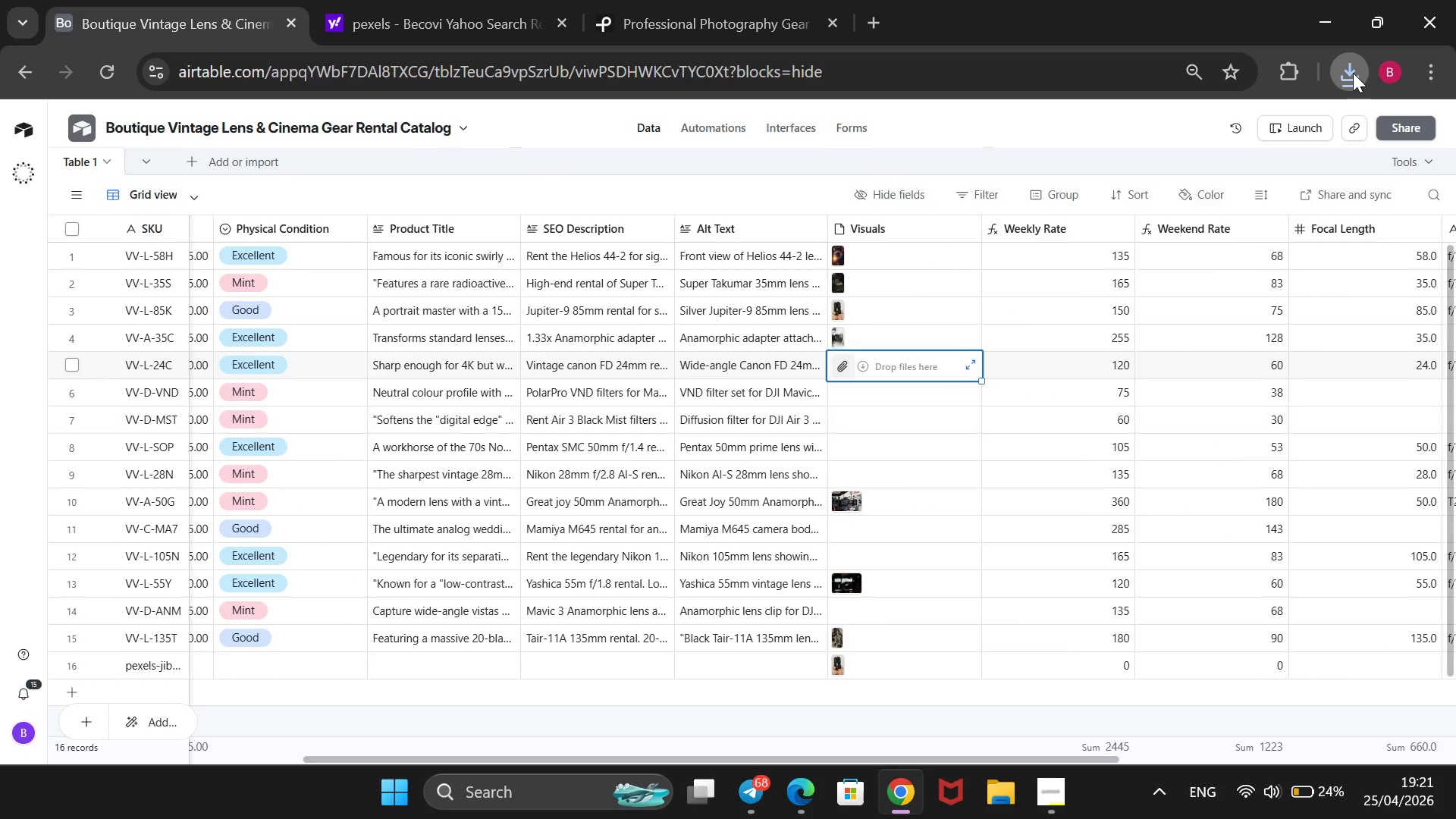 
mouse_move([1330, 81])
 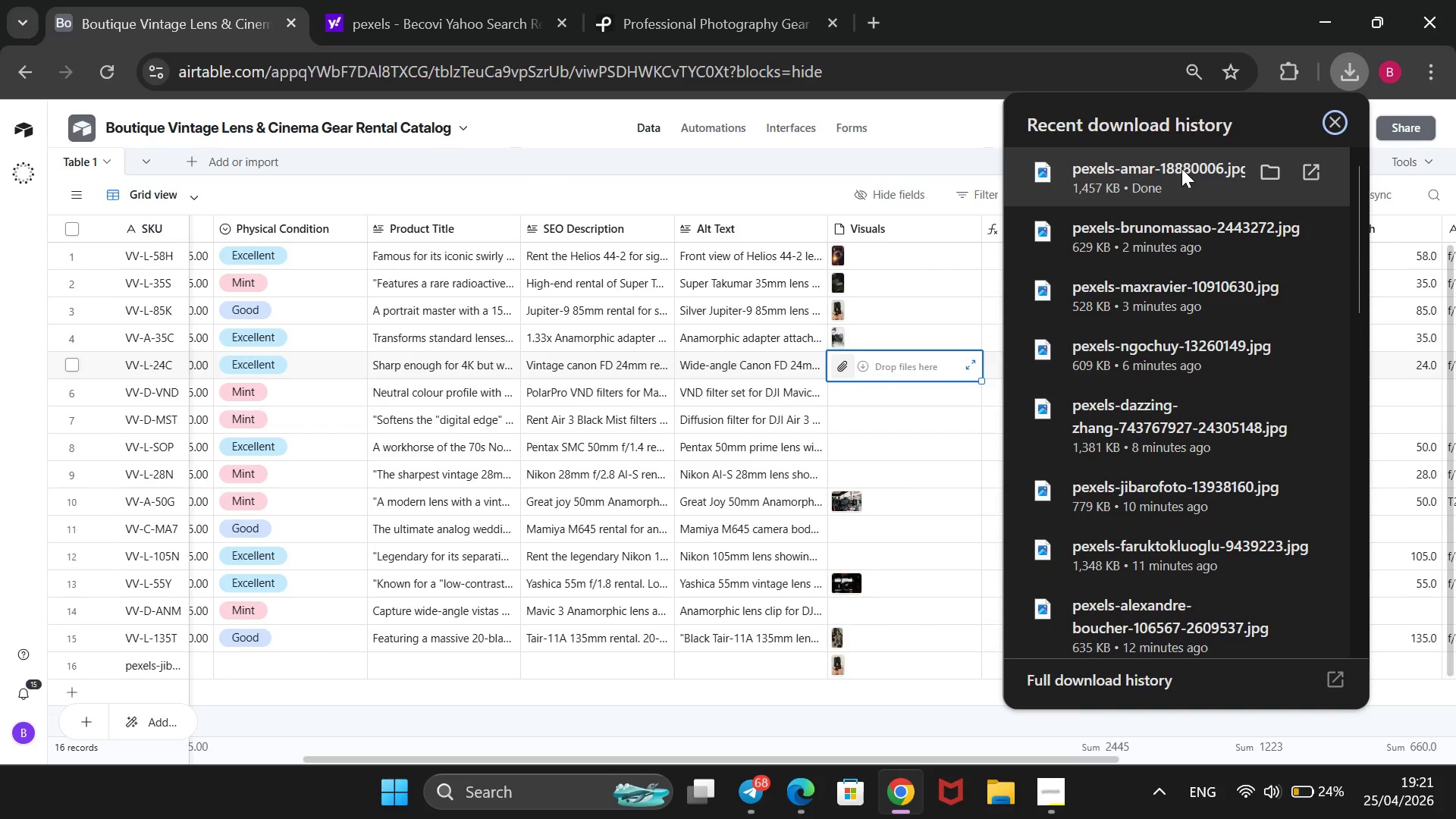 
left_click_drag(start_coordinate=[1181, 168], to_coordinate=[885, 356])
 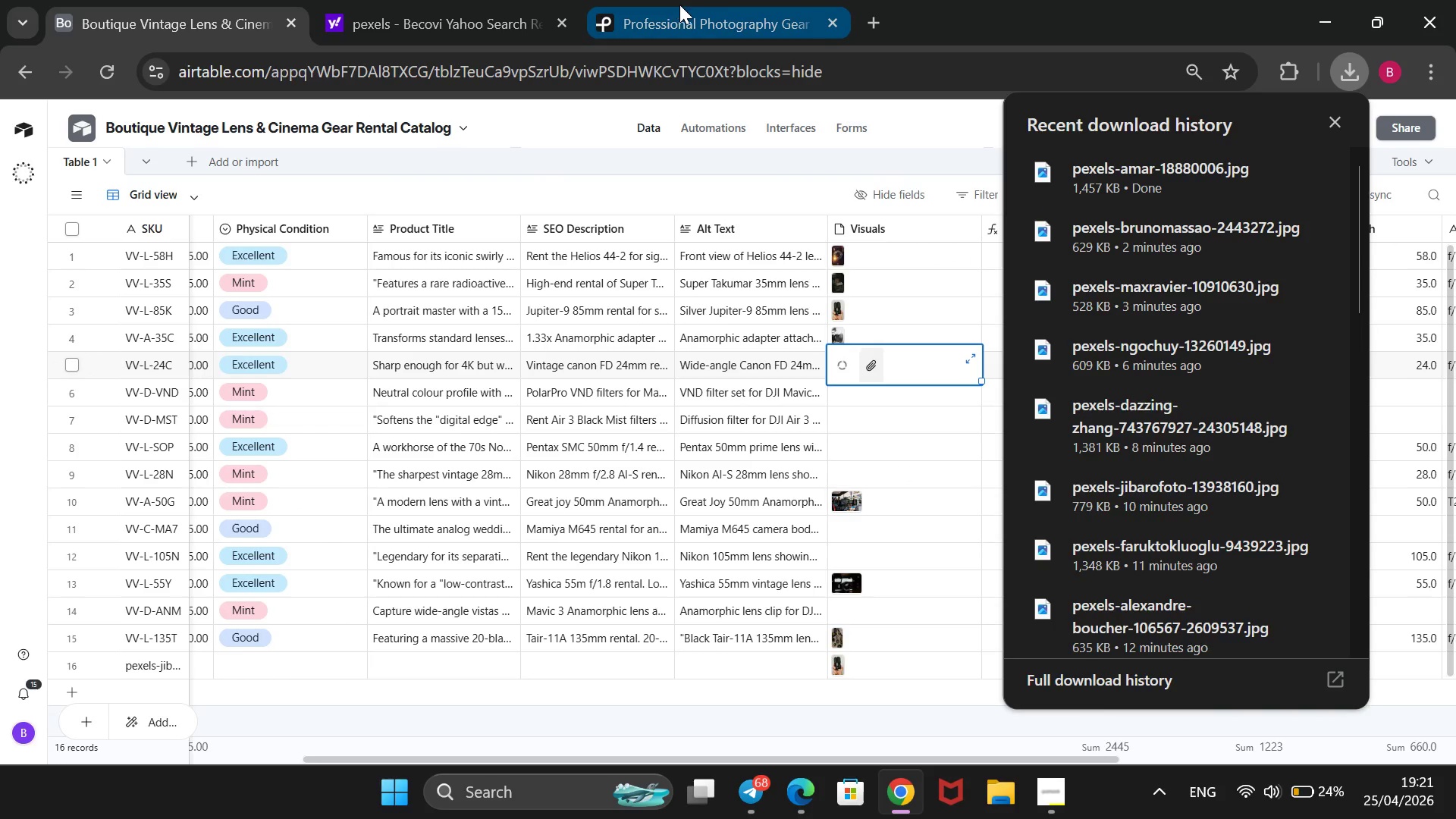 
left_click([680, 7])
 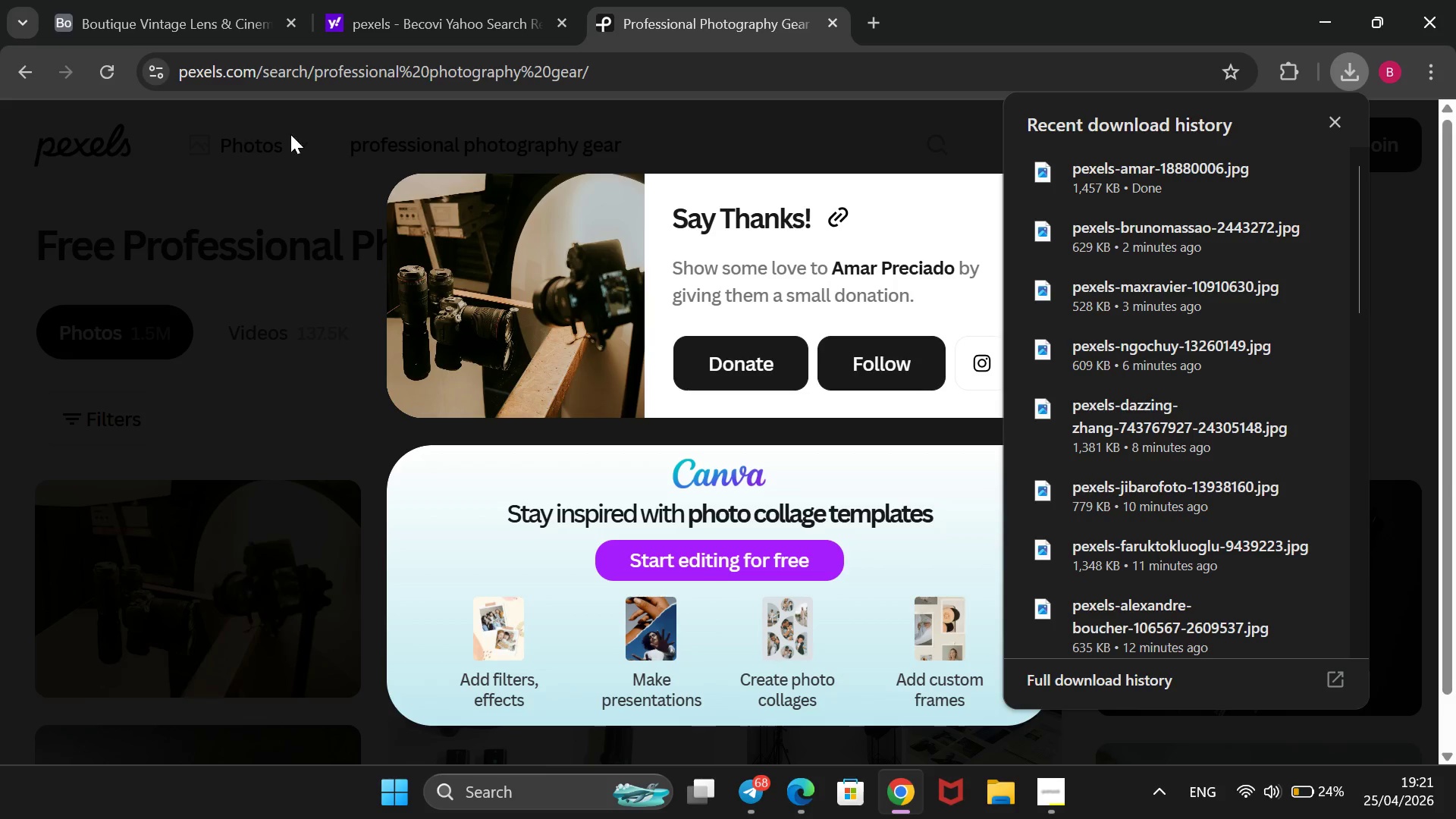 
left_click([293, 134])
 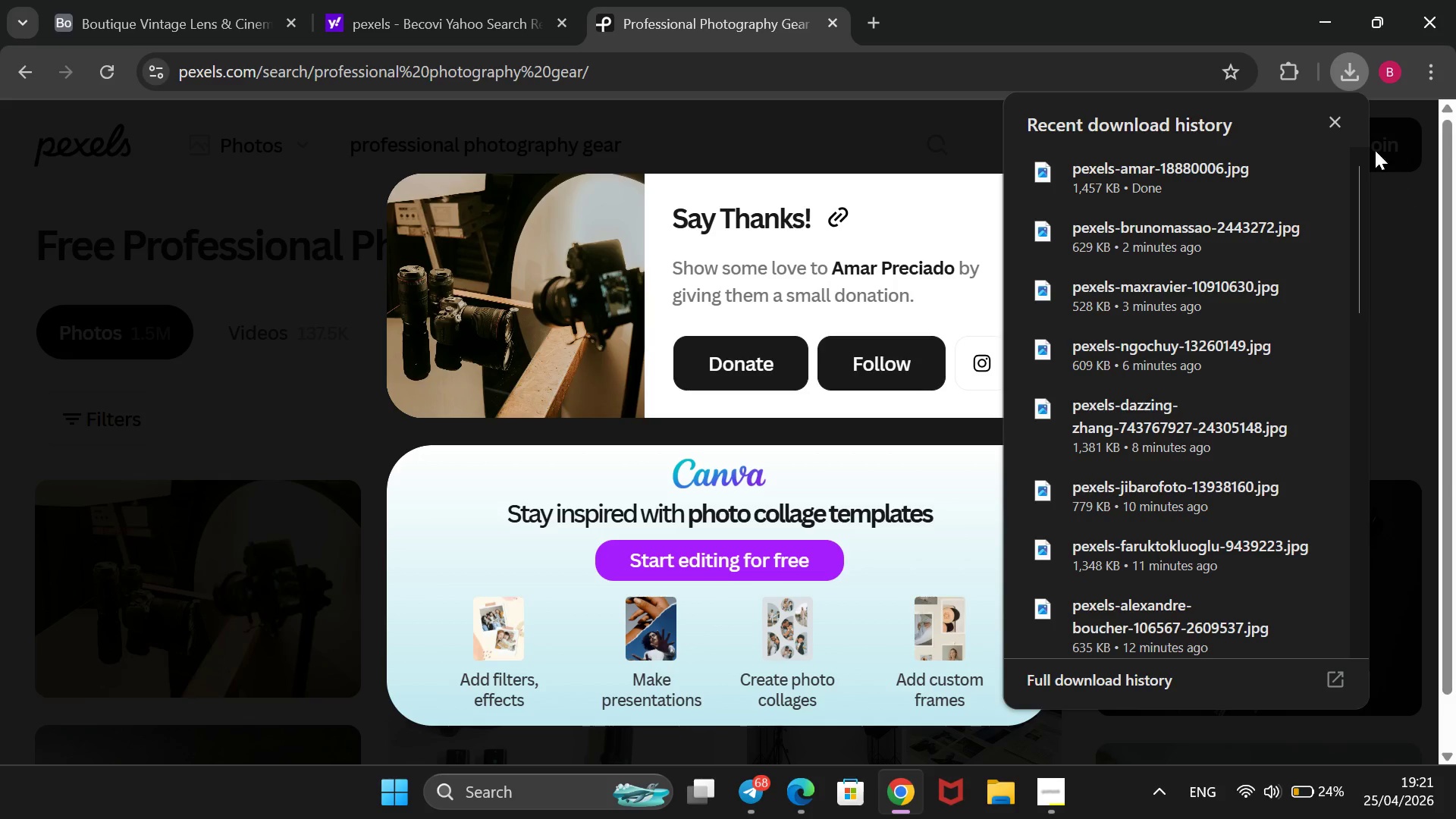 
left_click([1335, 121])
 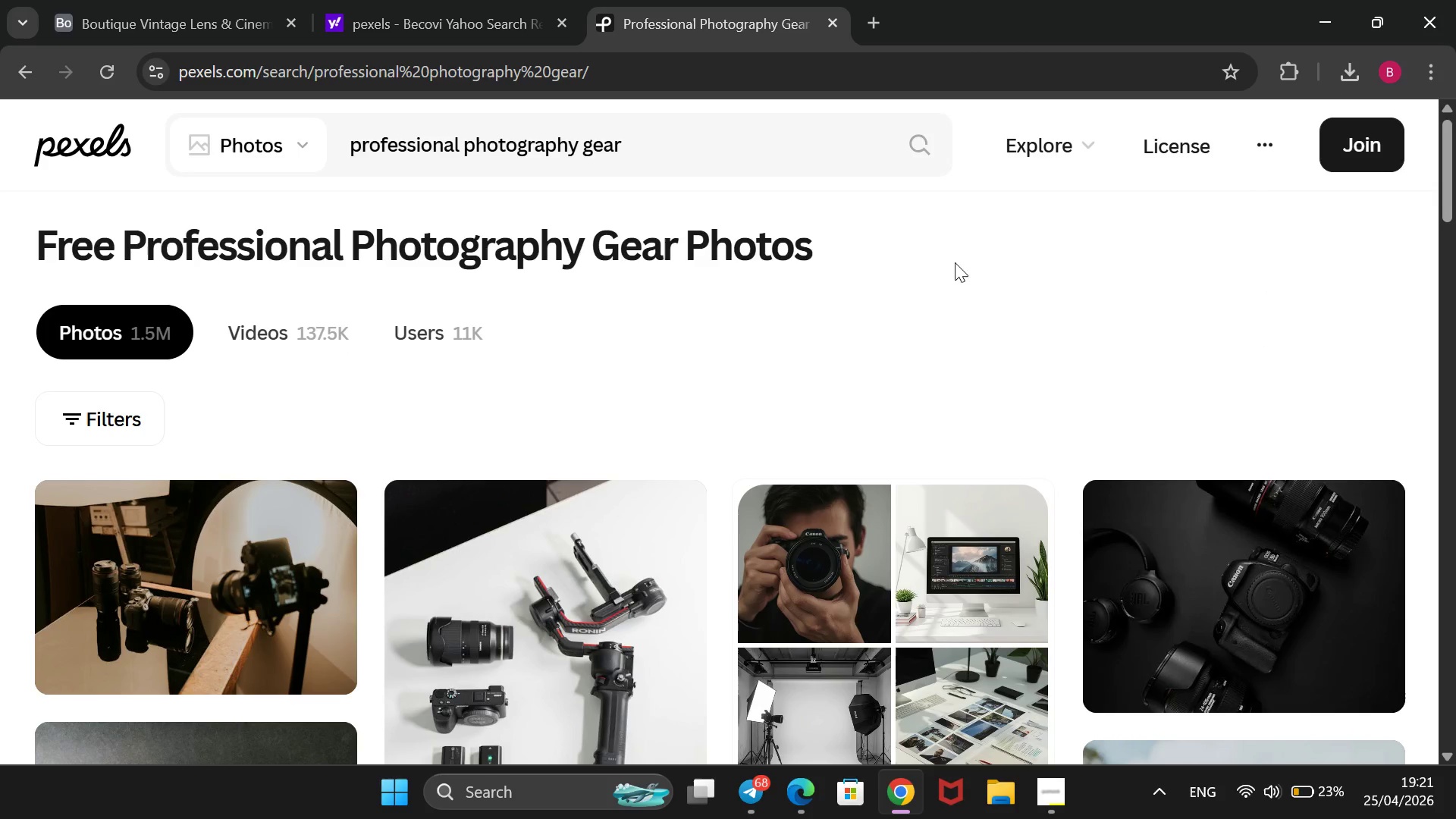 
scroll: coordinate [956, 284], scroll_direction: down, amount: 9.0
 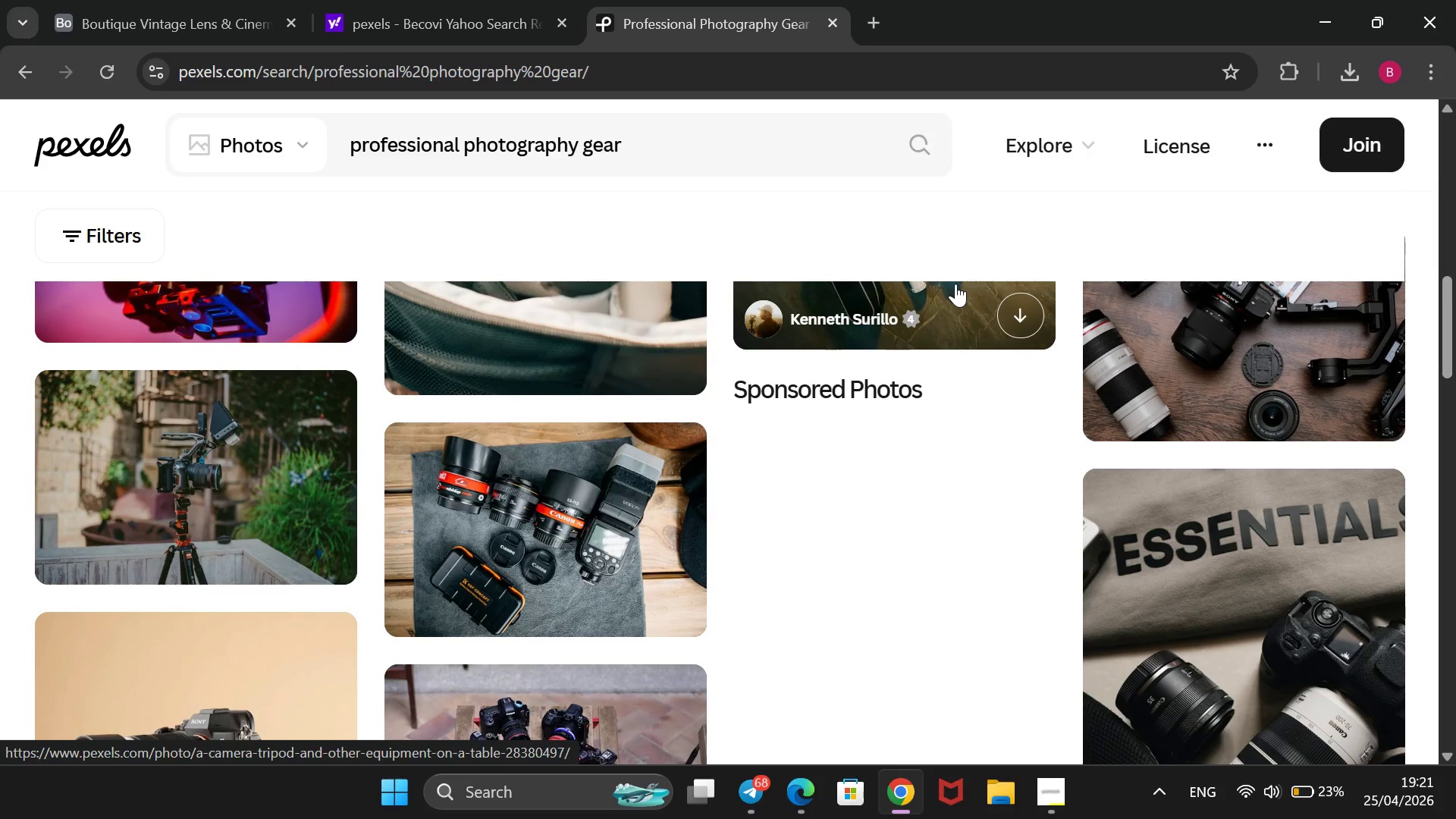 
wait(6.98)
 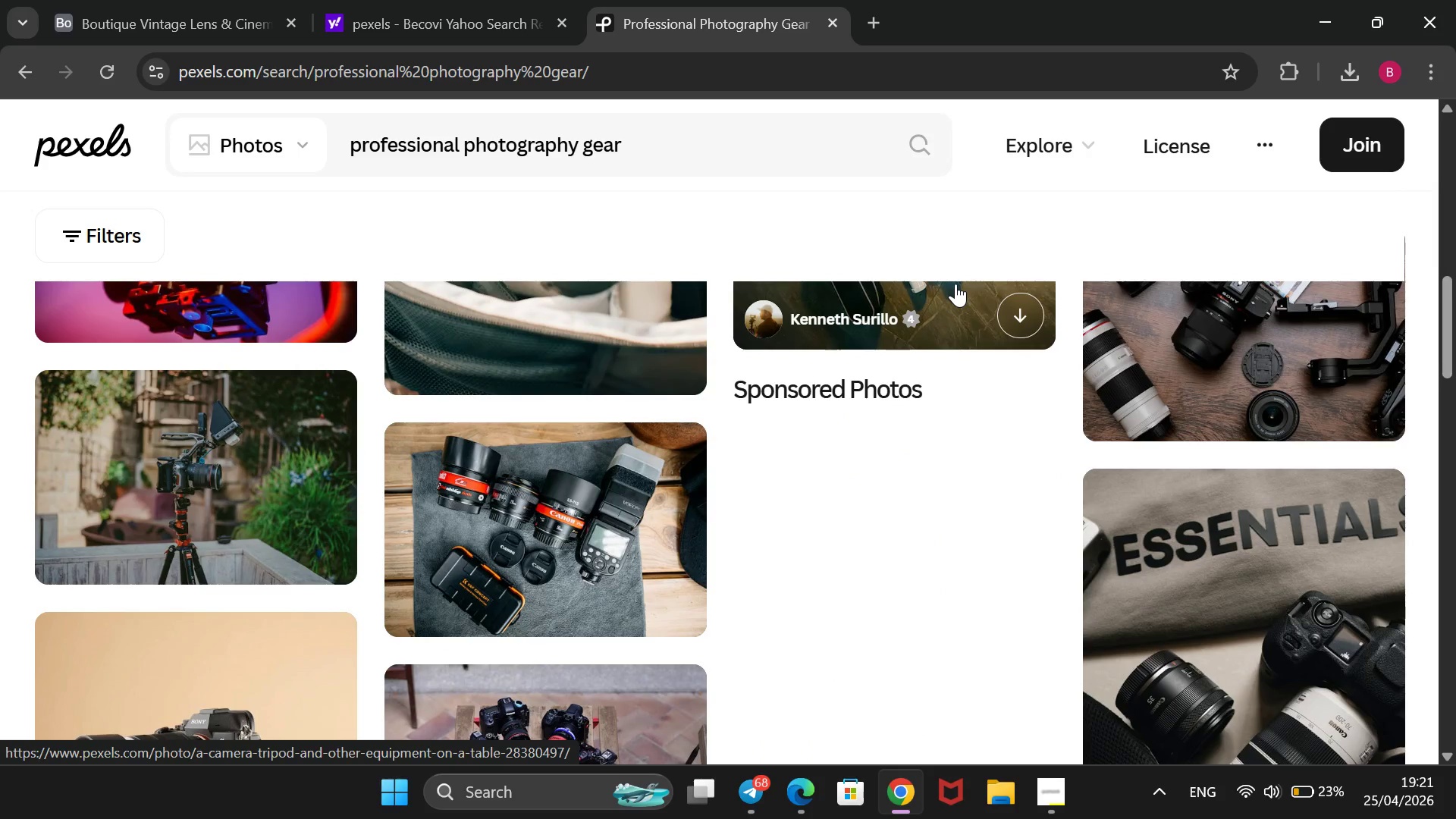 
left_click_drag(start_coordinate=[734, 141], to_coordinate=[359, 146])
 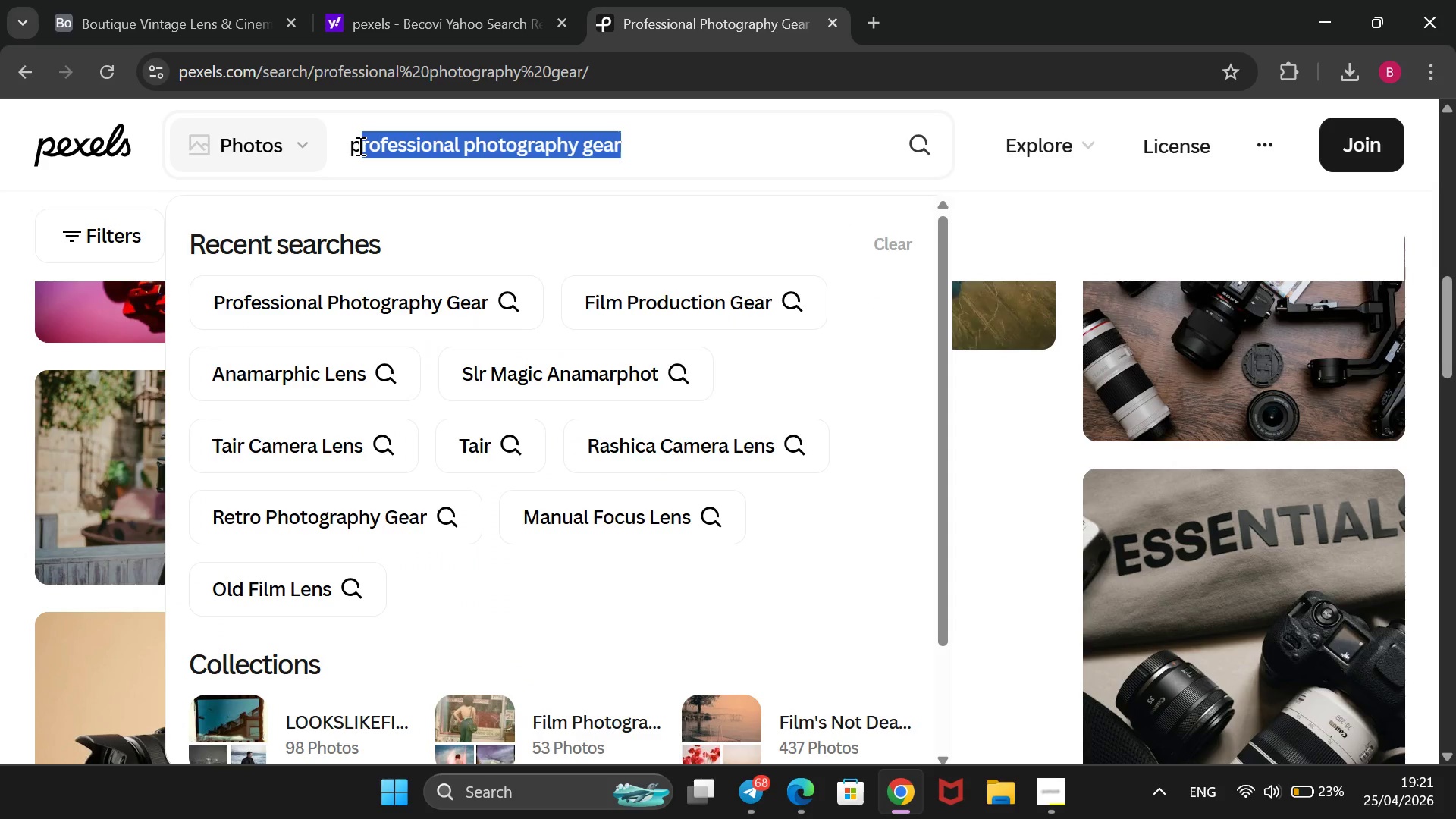 
key(Backspace)
key(Backspace)
type(Nikon AI-S)
 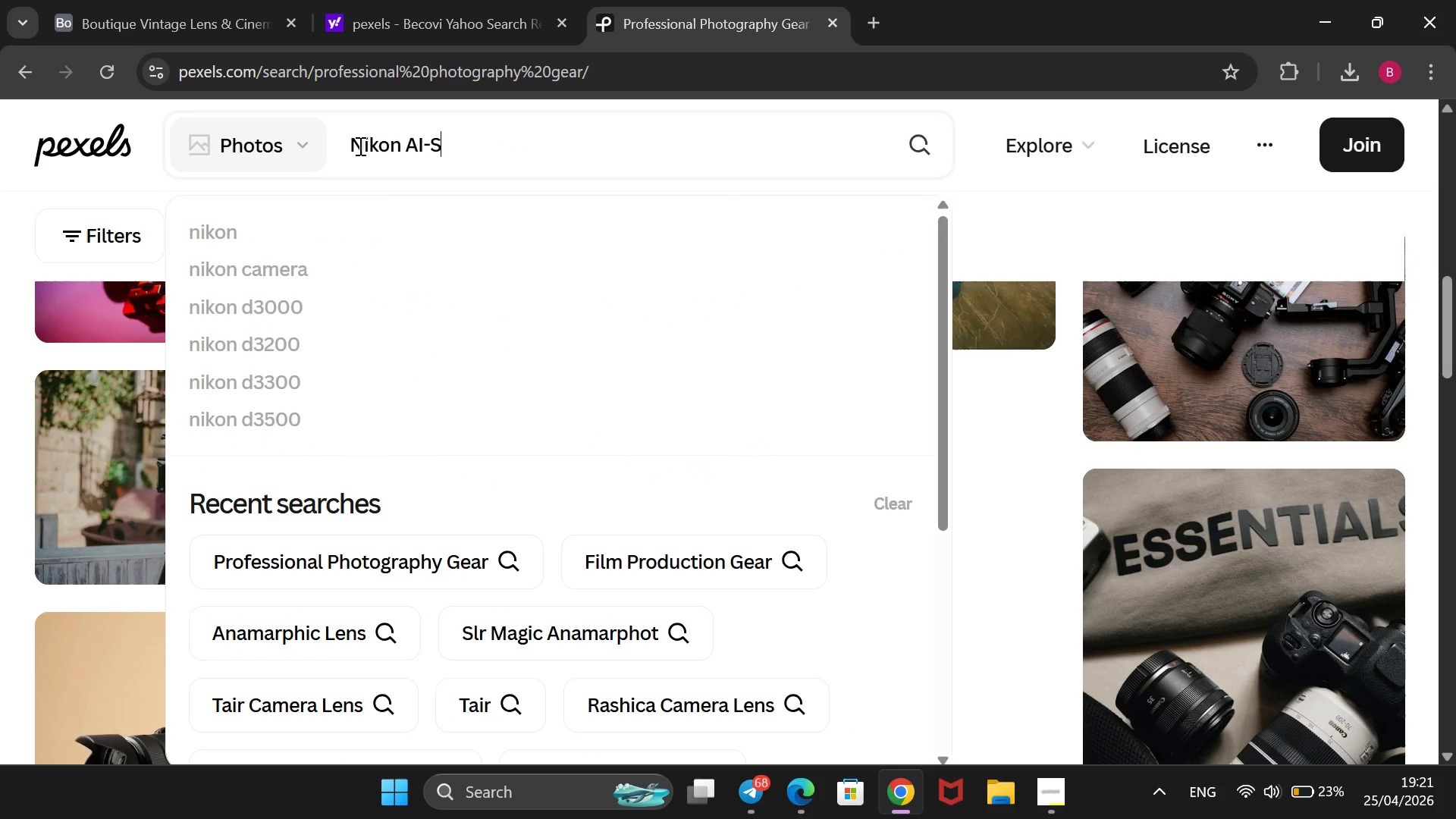 
key(Enter)
 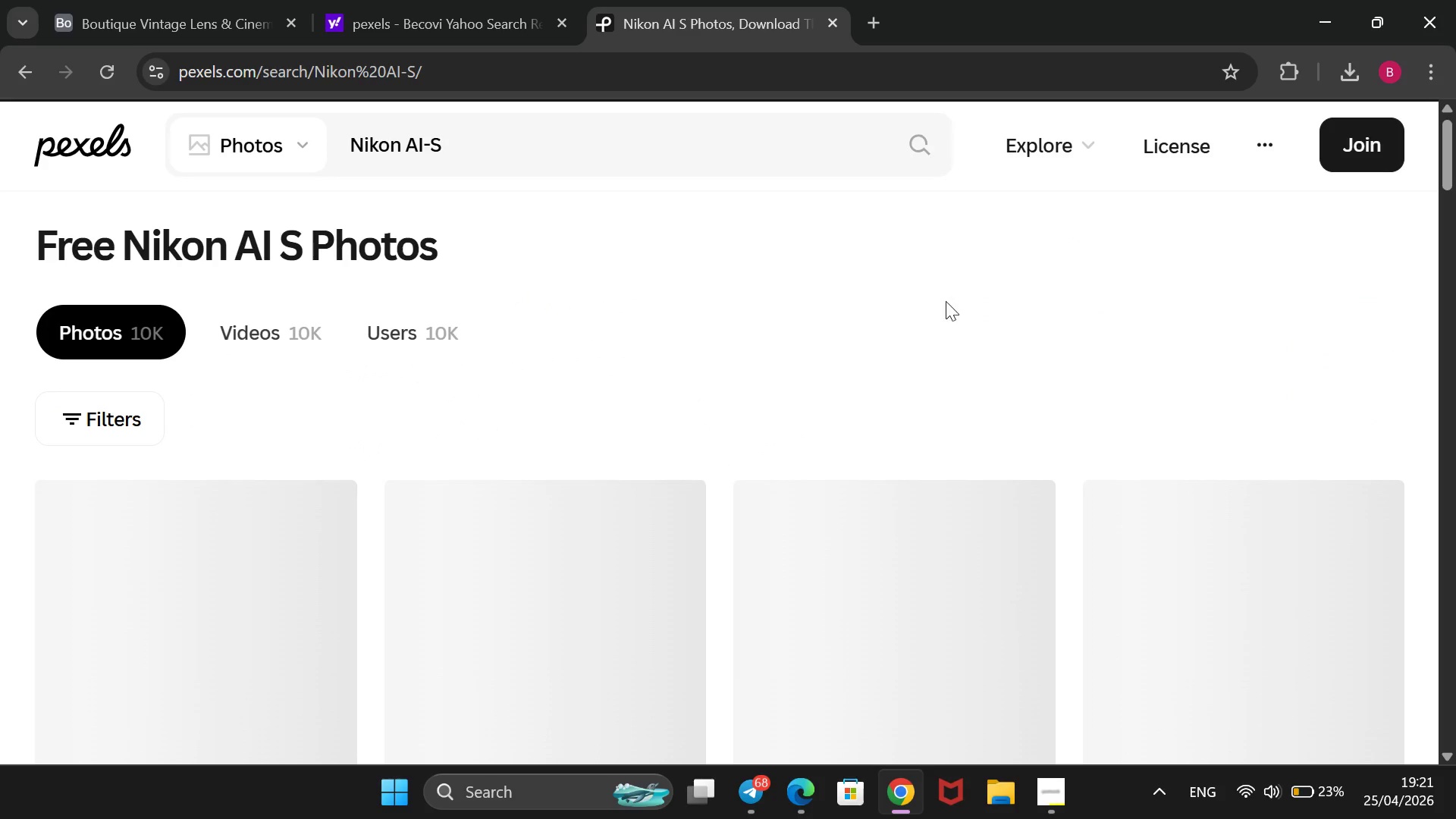 
wait(7.91)
 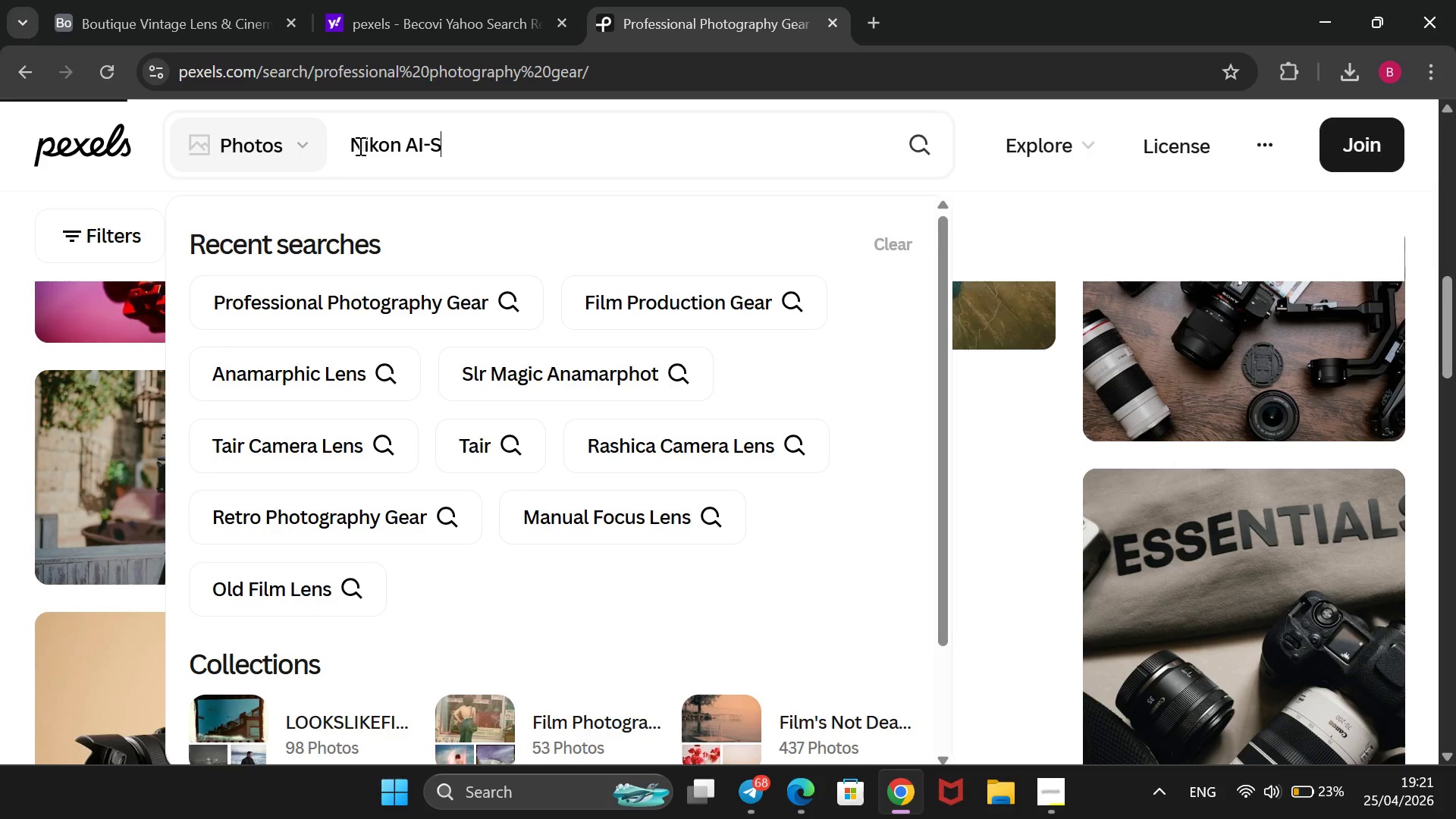 
scroll: coordinate [613, 422], scroll_direction: down, amount: 12.0
 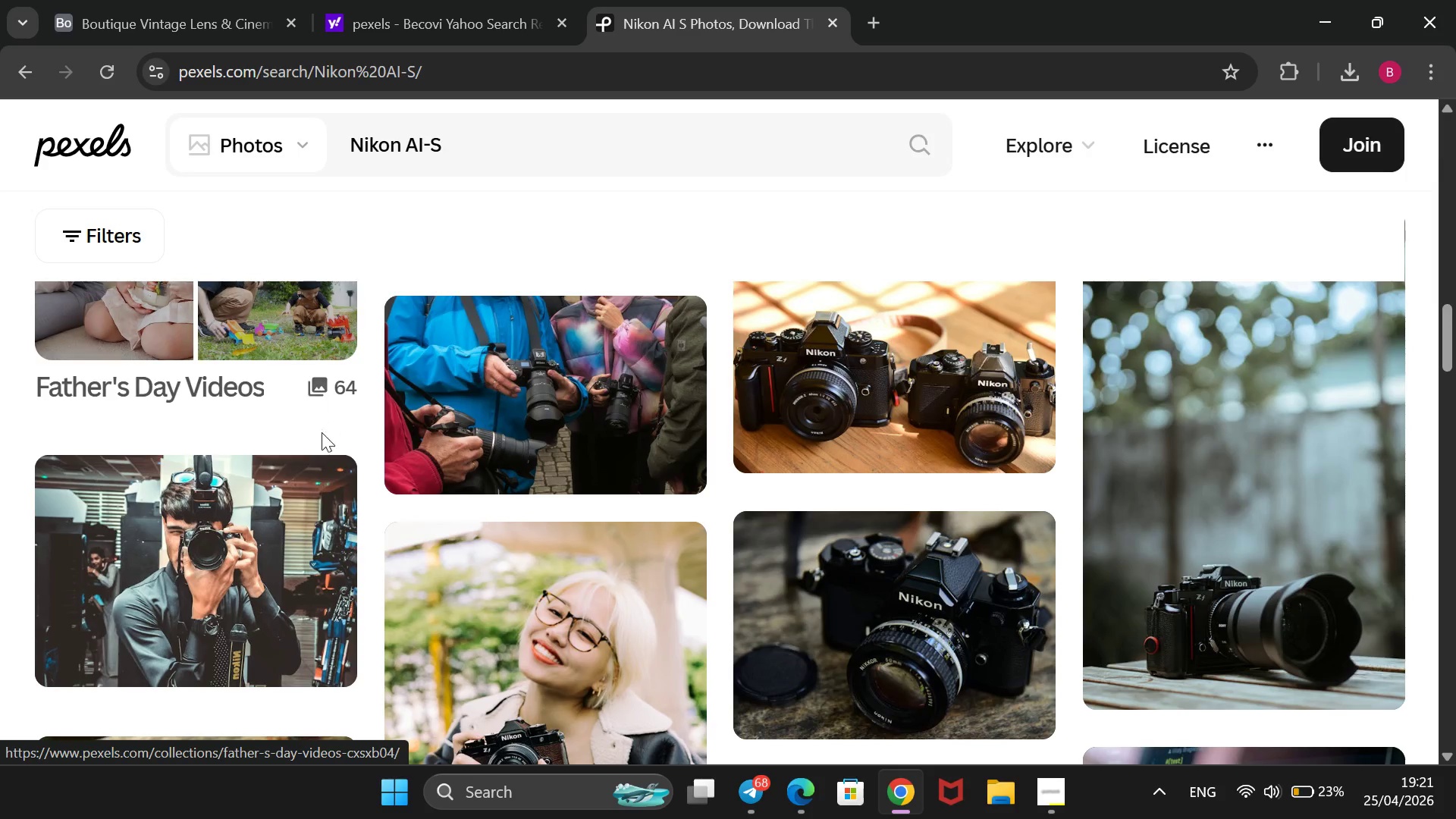 
left_click([337, 648])
 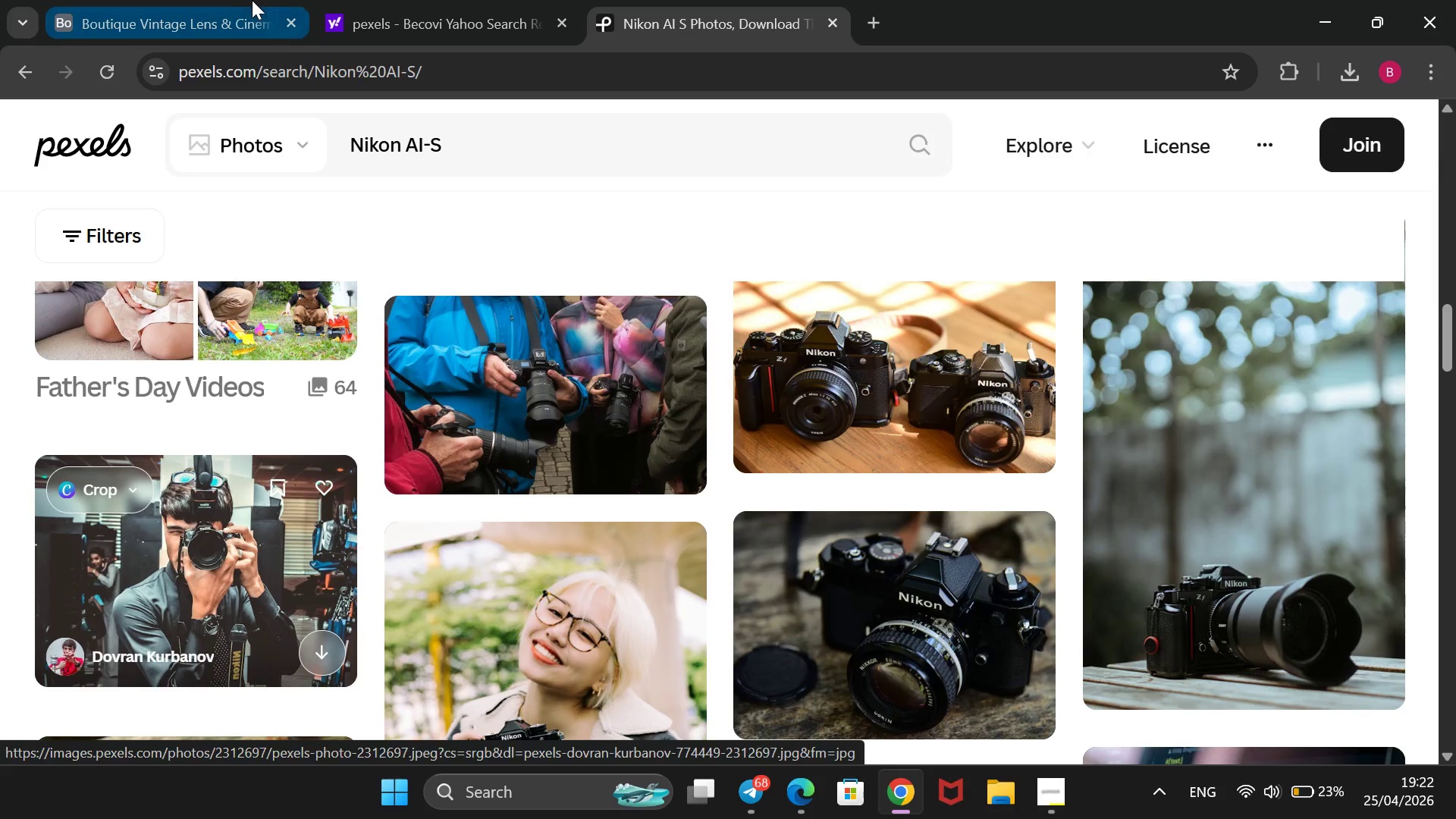 
left_click([240, 0])
 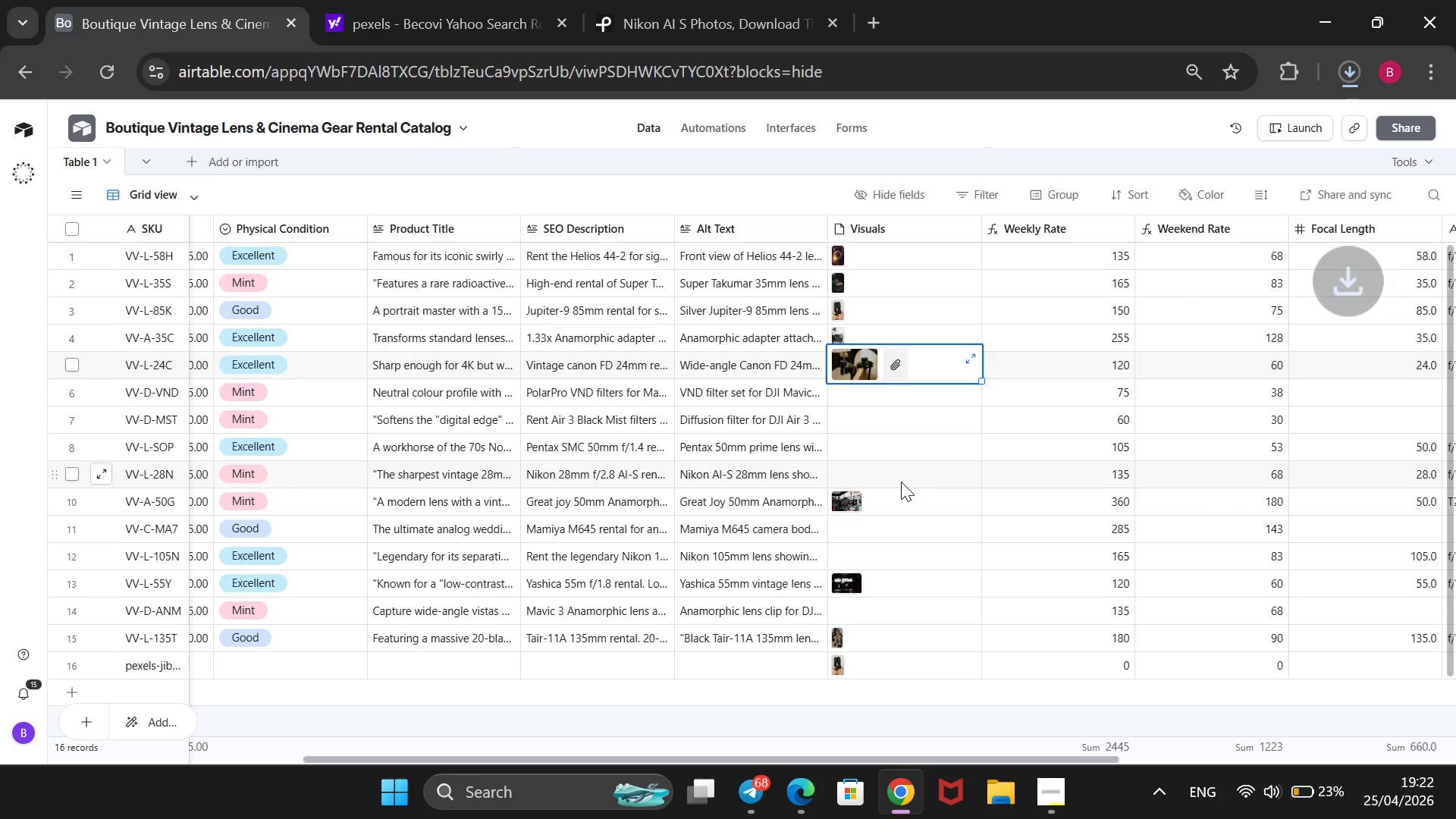 
left_click([901, 482])
 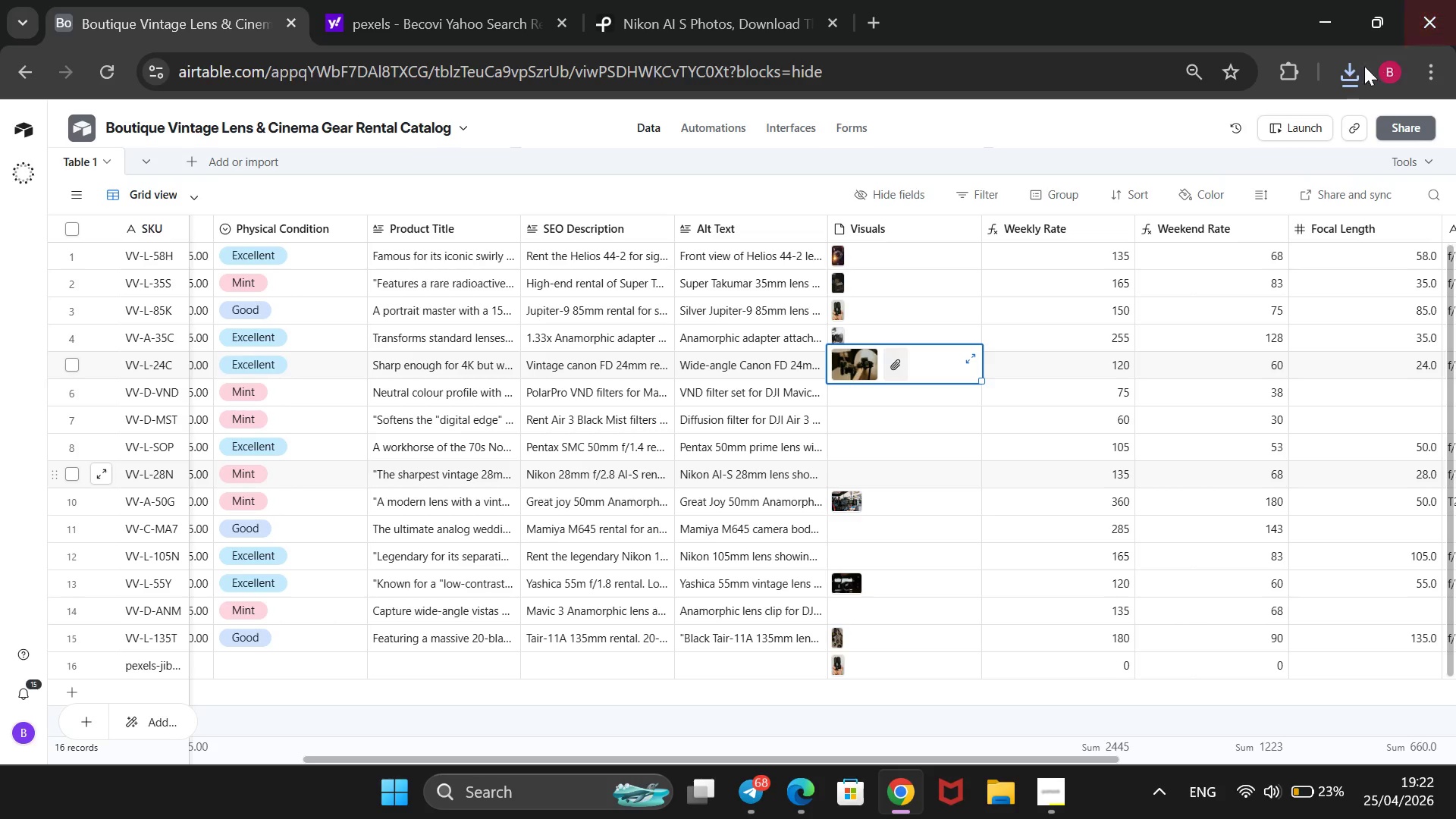 
left_click([1346, 76])
 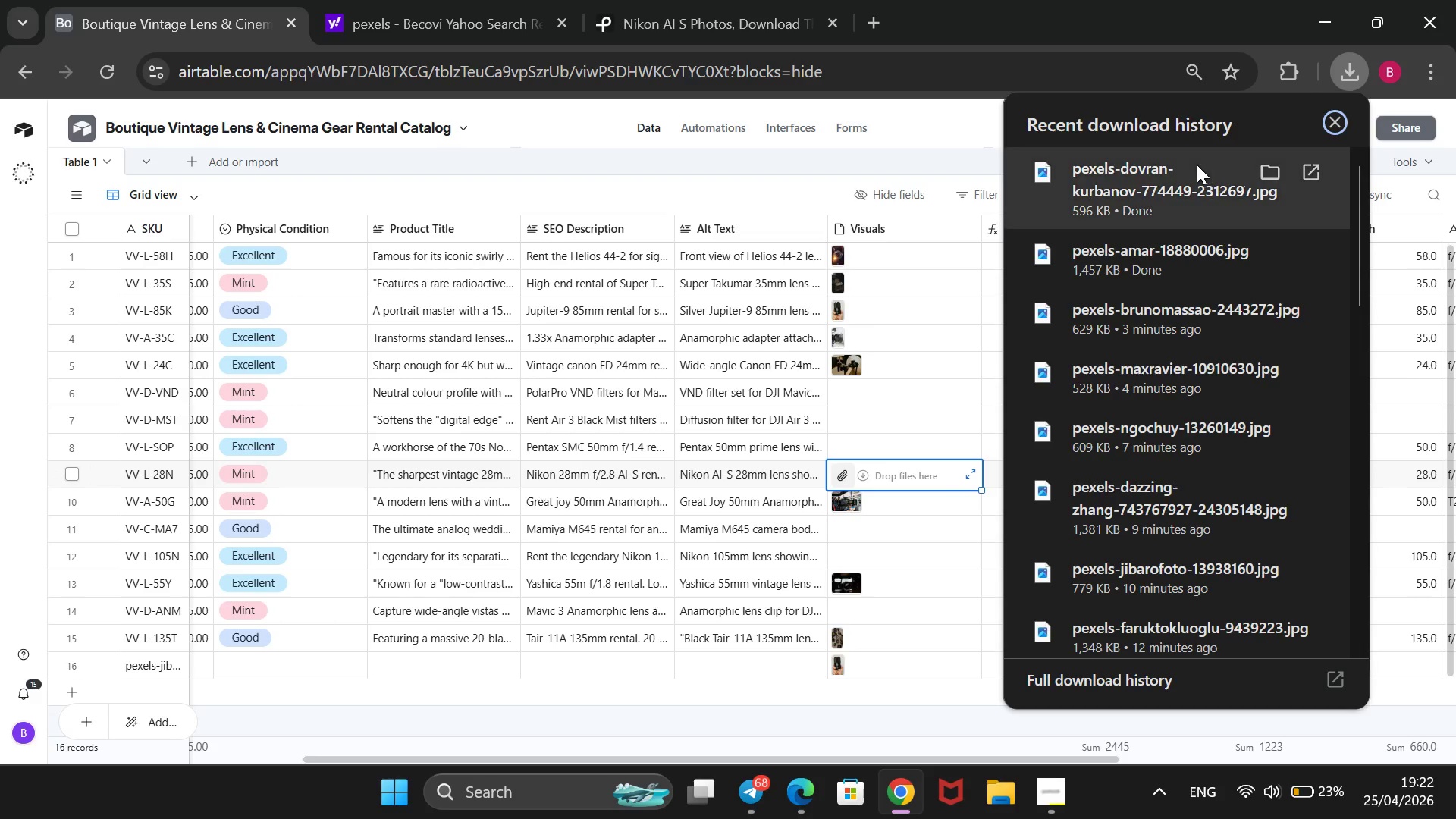 
left_click_drag(start_coordinate=[1197, 165], to_coordinate=[874, 461])
 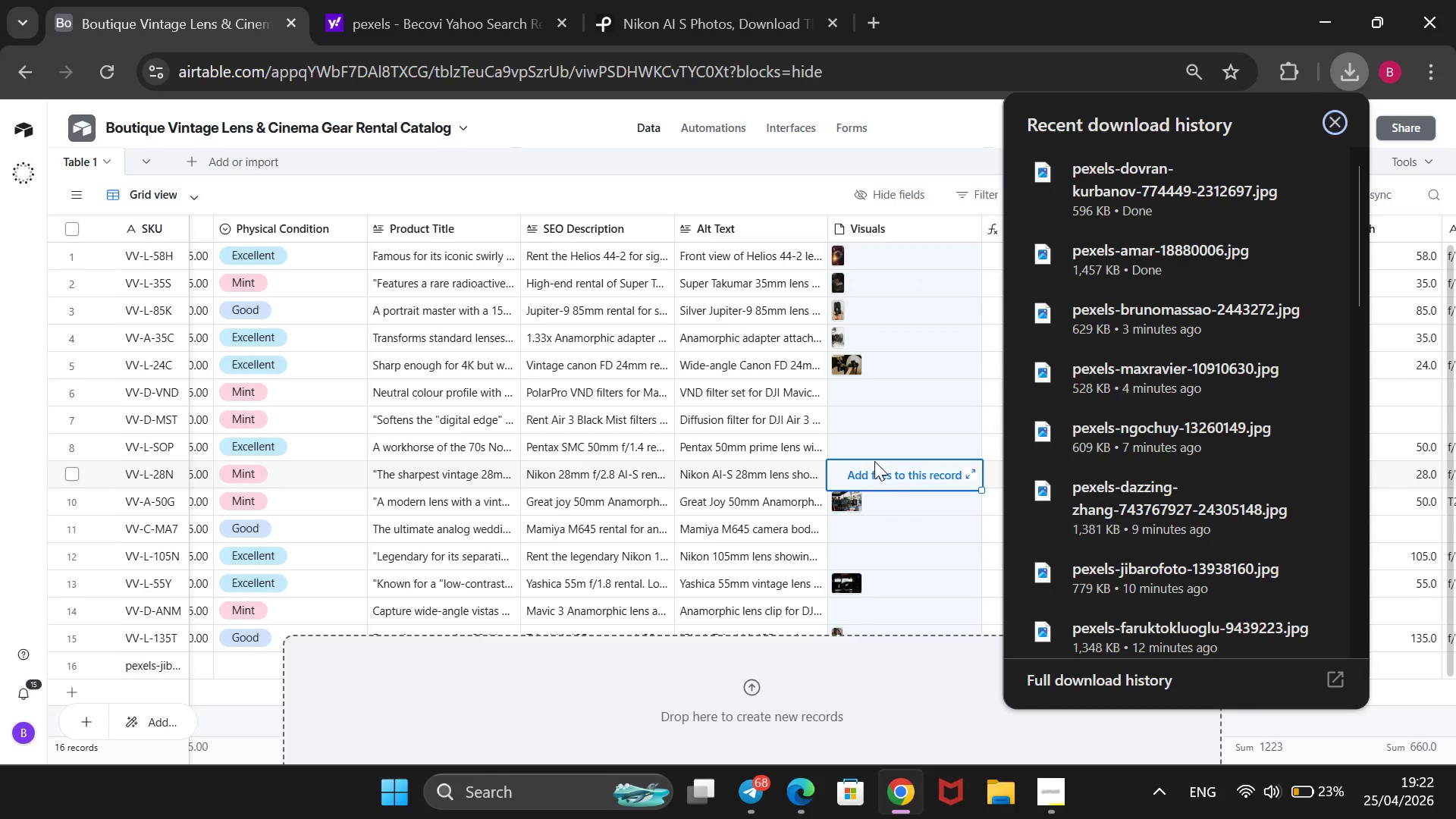 
mouse_move([874, 403])
 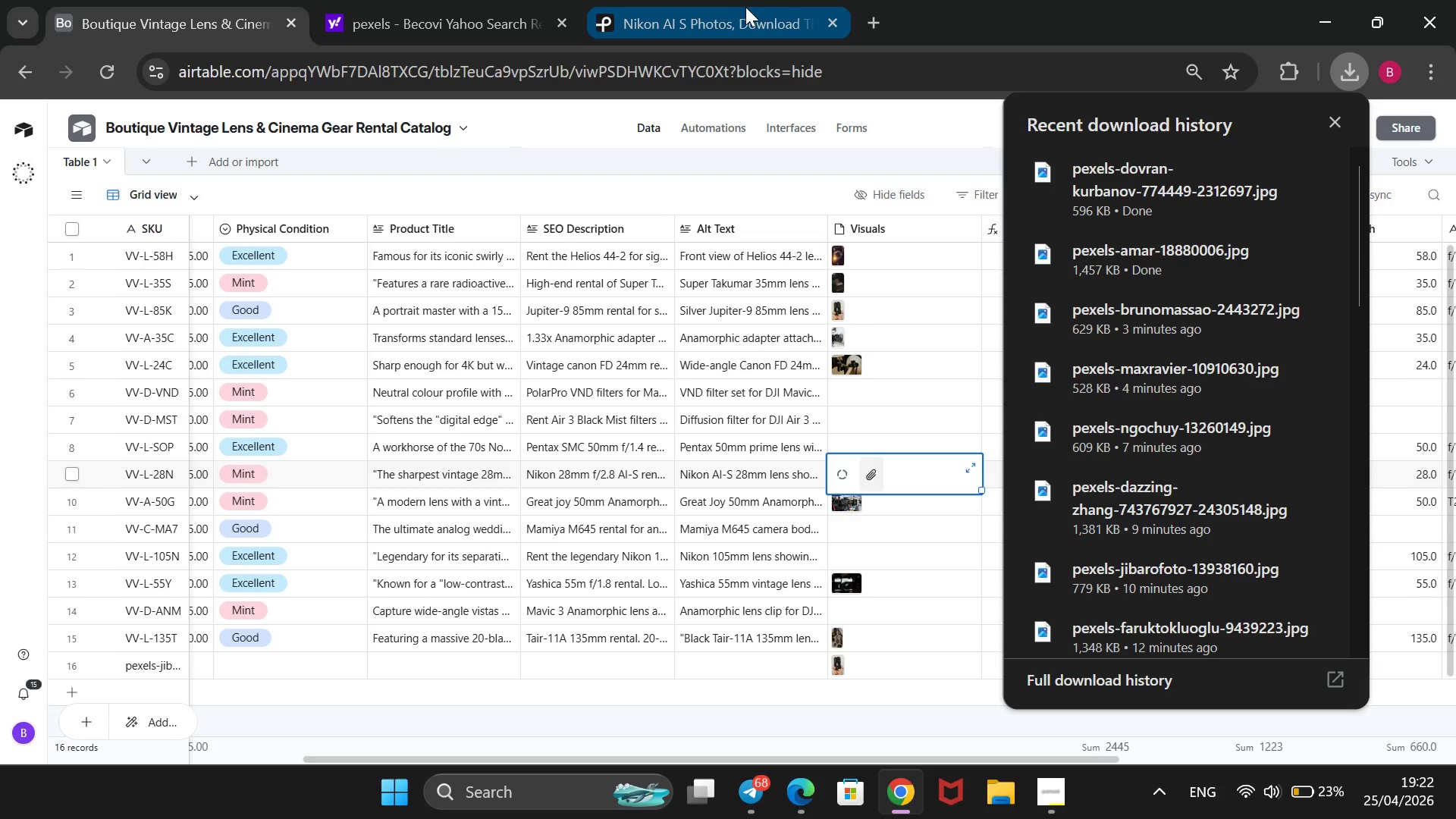 
left_click([745, 7])
 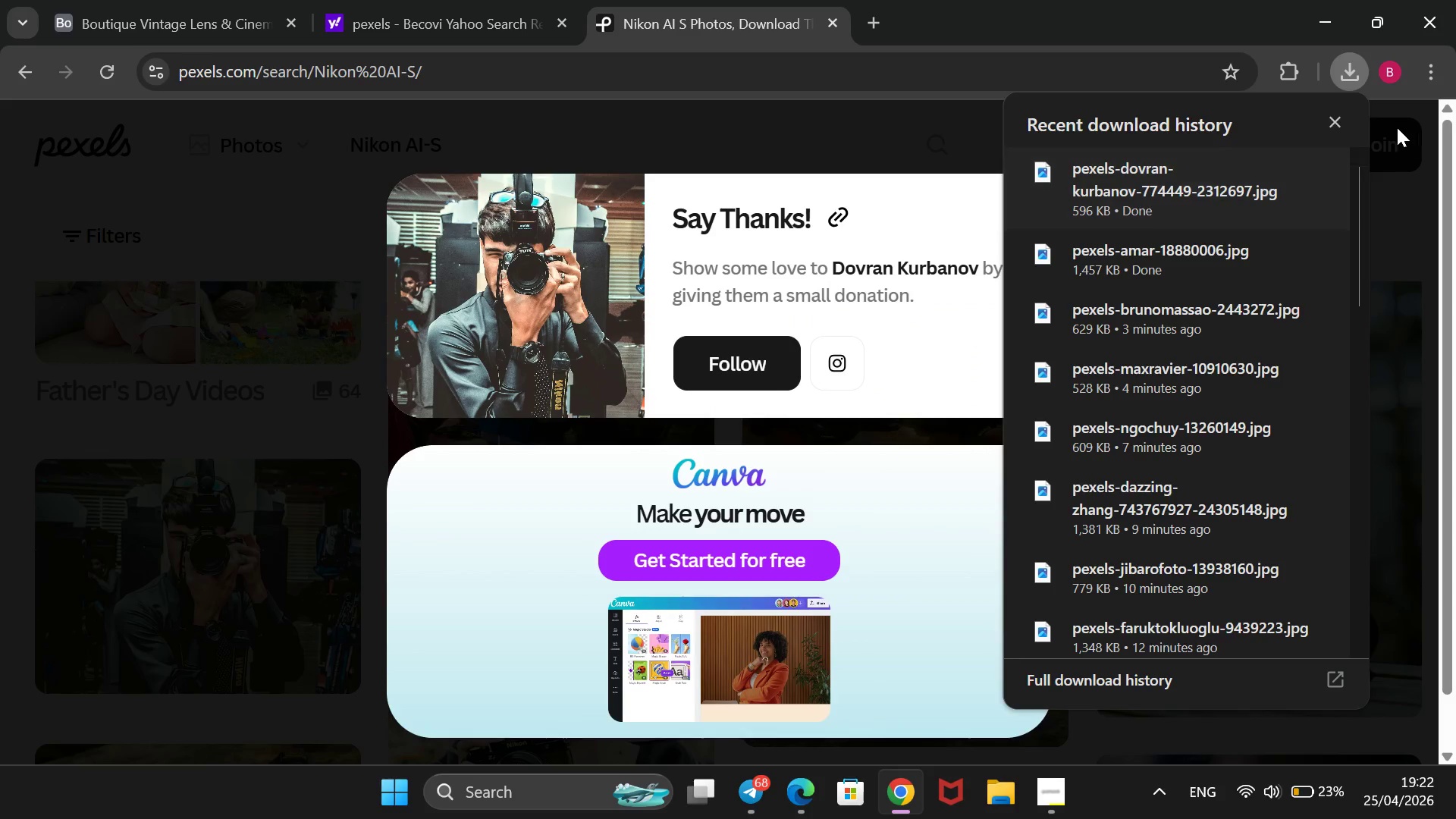 
left_click([1334, 124])
 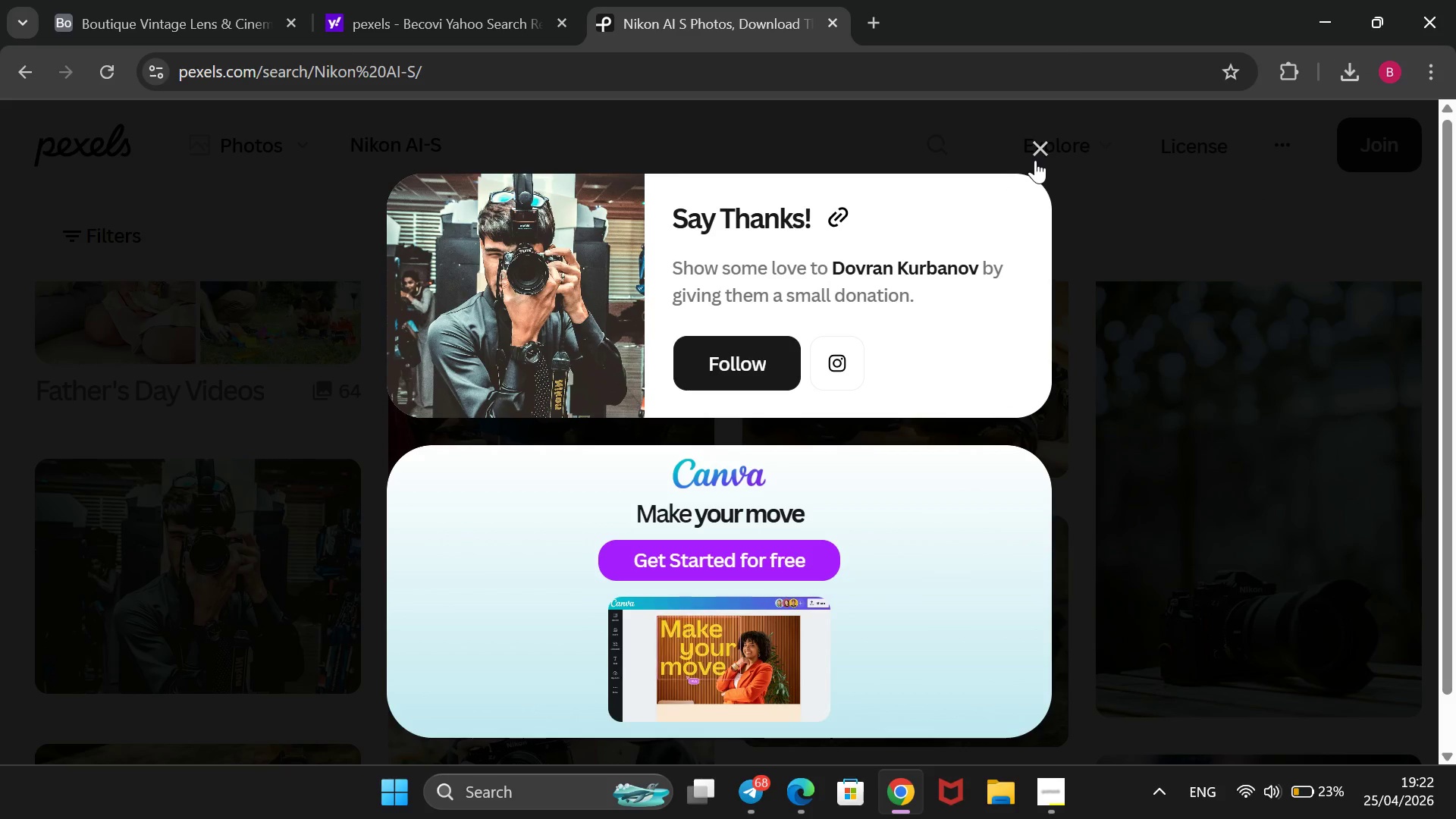 
wait(5.95)
 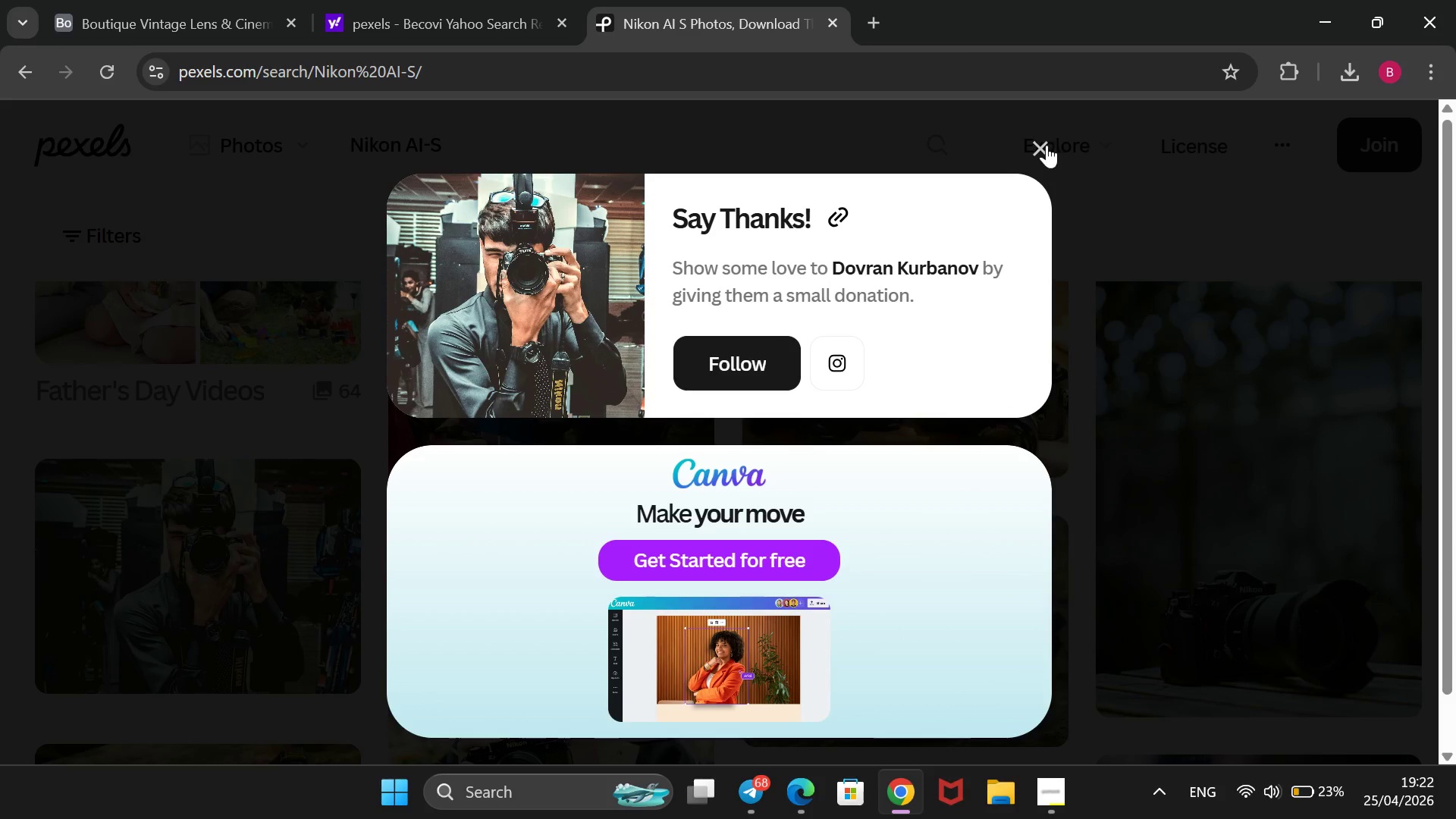 
scroll: coordinate [786, 406], scroll_direction: down, amount: 3.0
 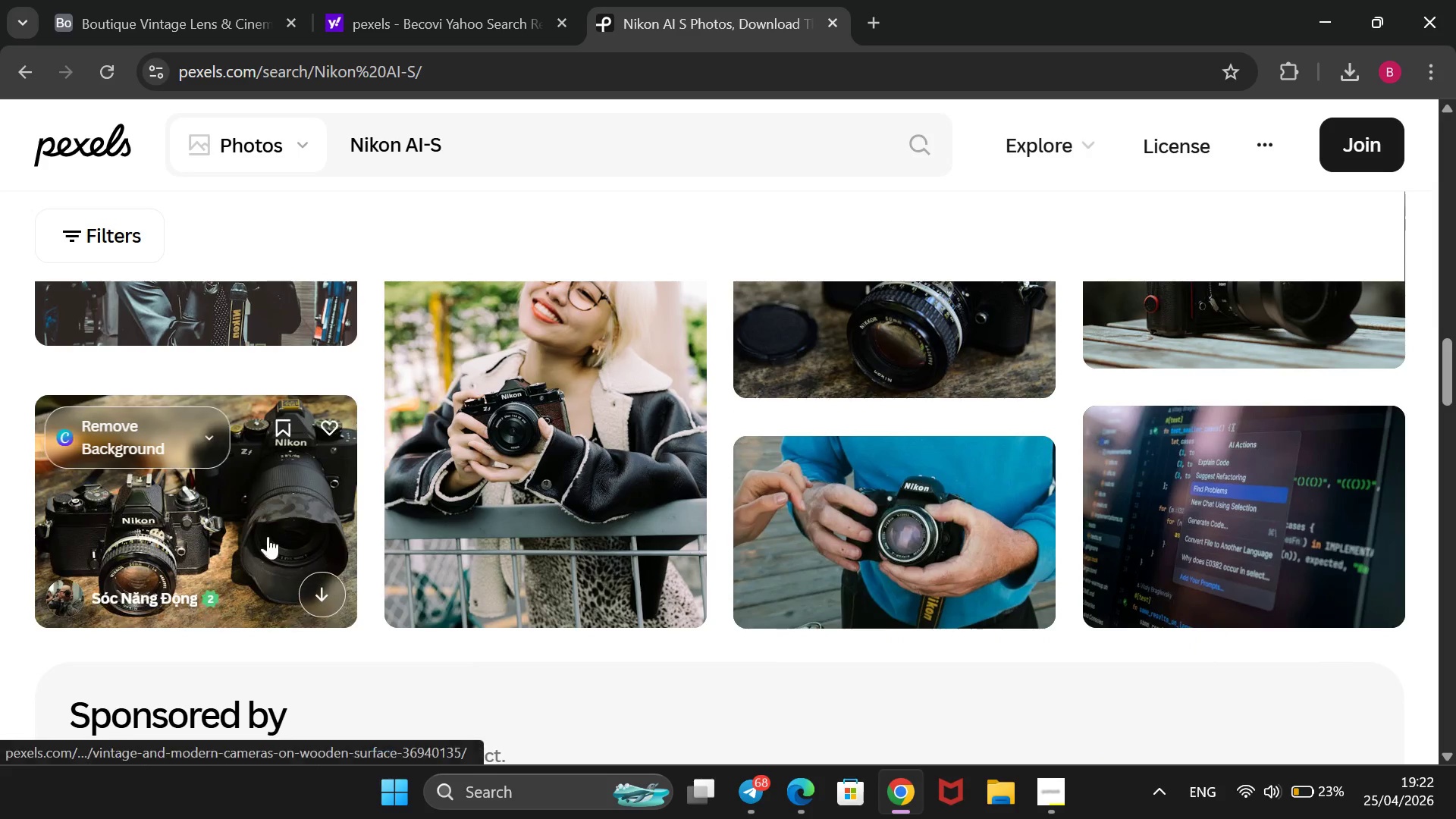 
left_click([311, 600])
 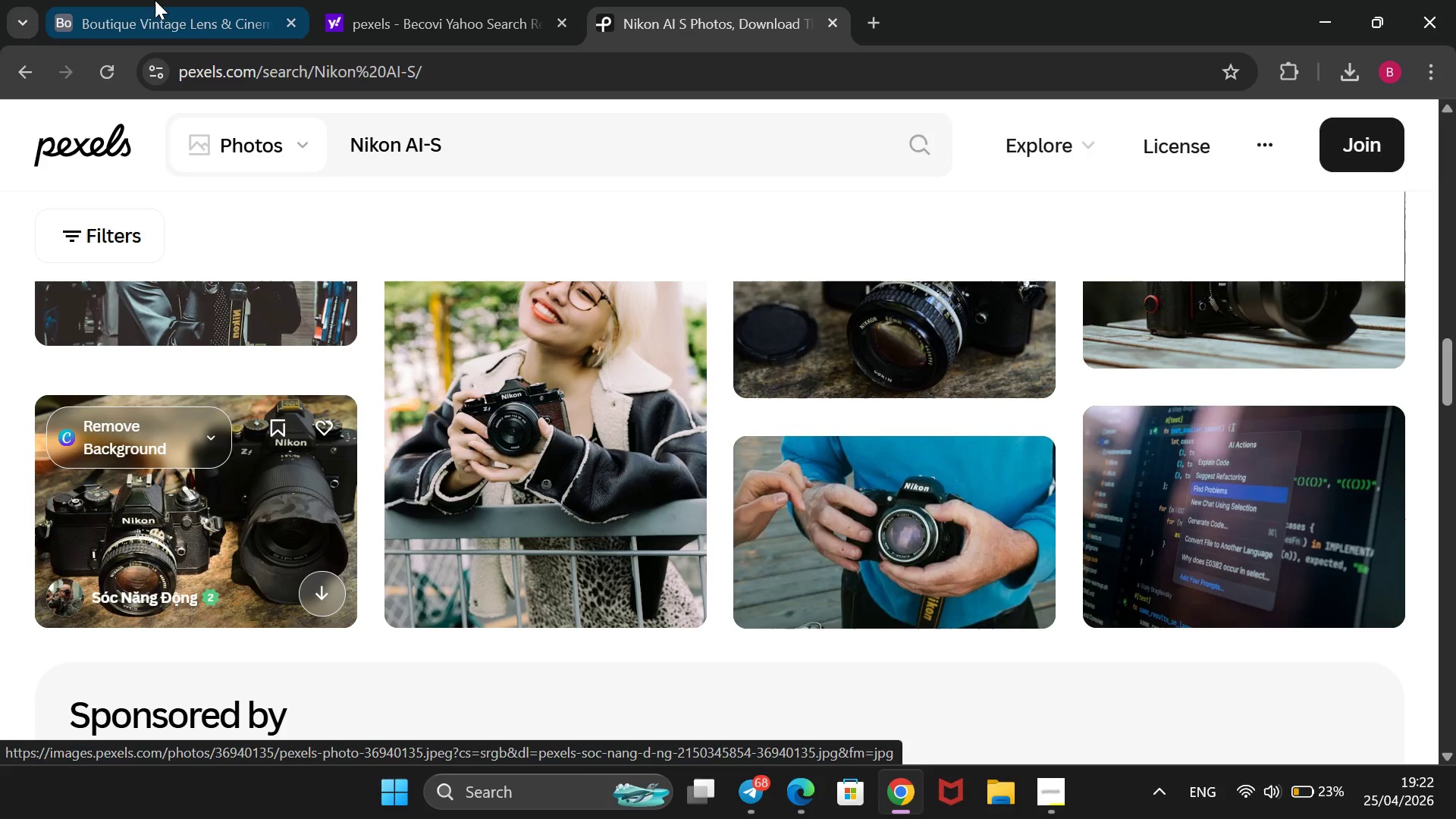 
left_click([158, 0])
 